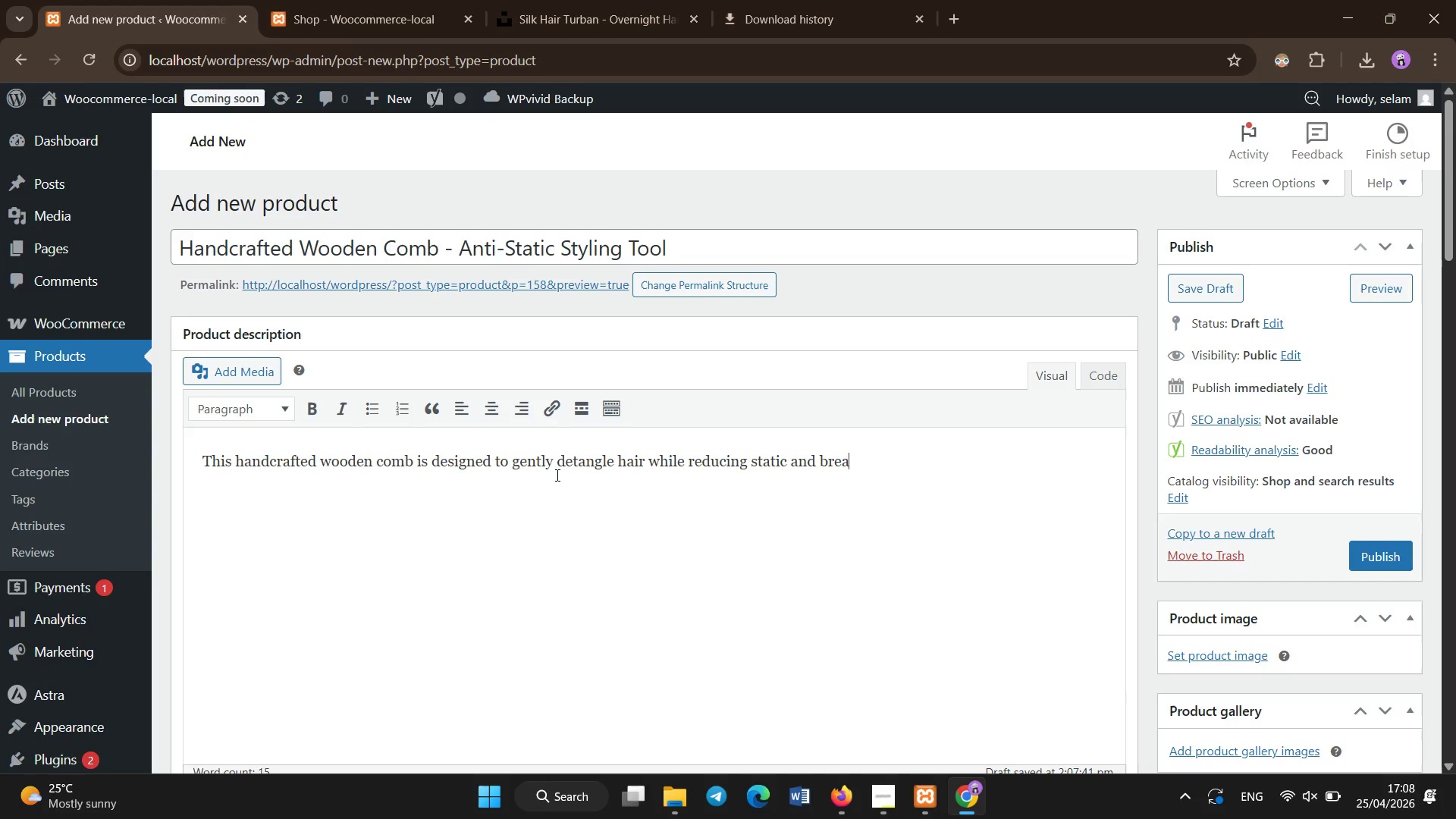 
type( )
key(Backspace)
key(Backspace)
type(akage )
 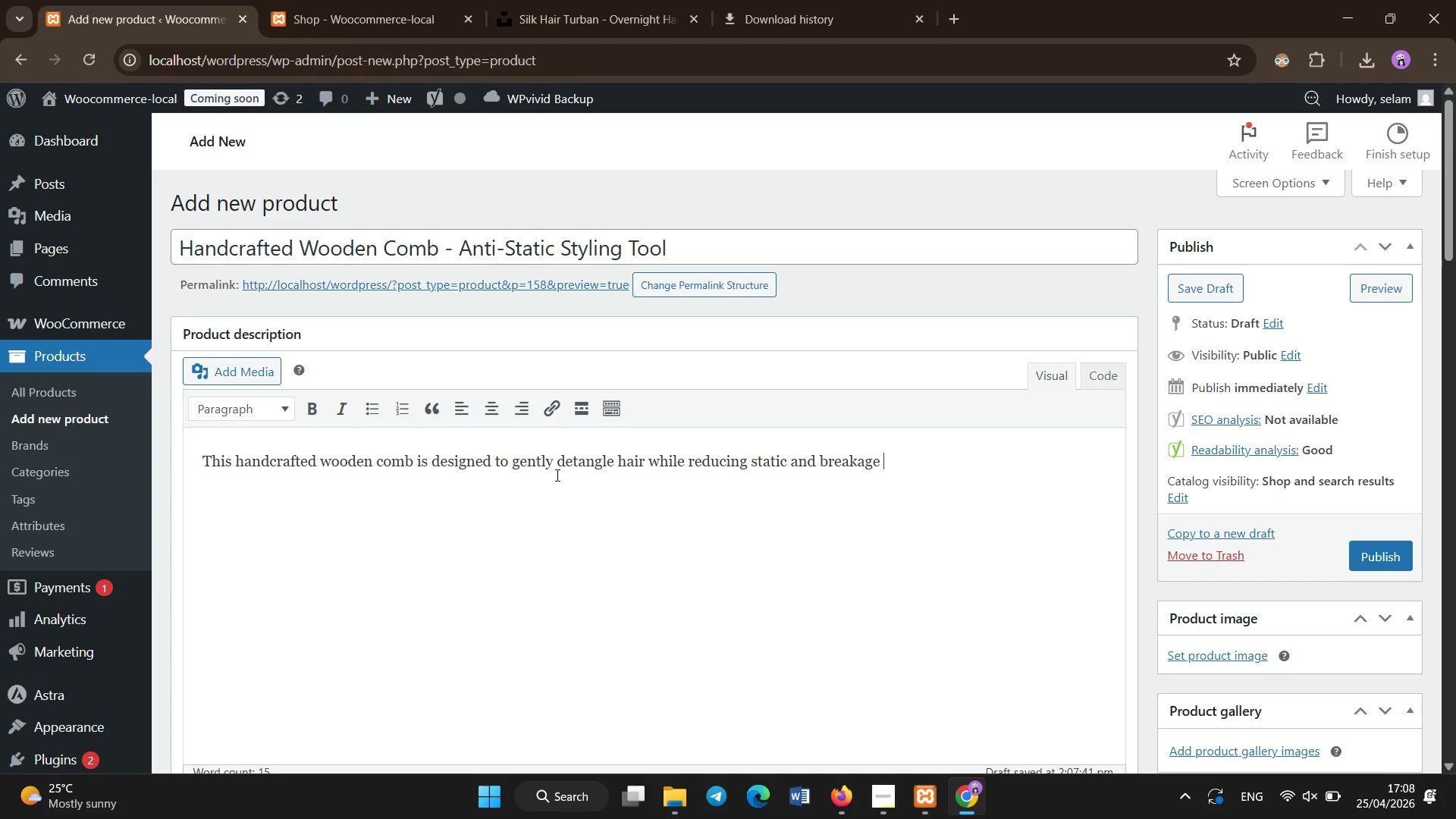 
type( )
key(Backspace)
type(. Unlike )
 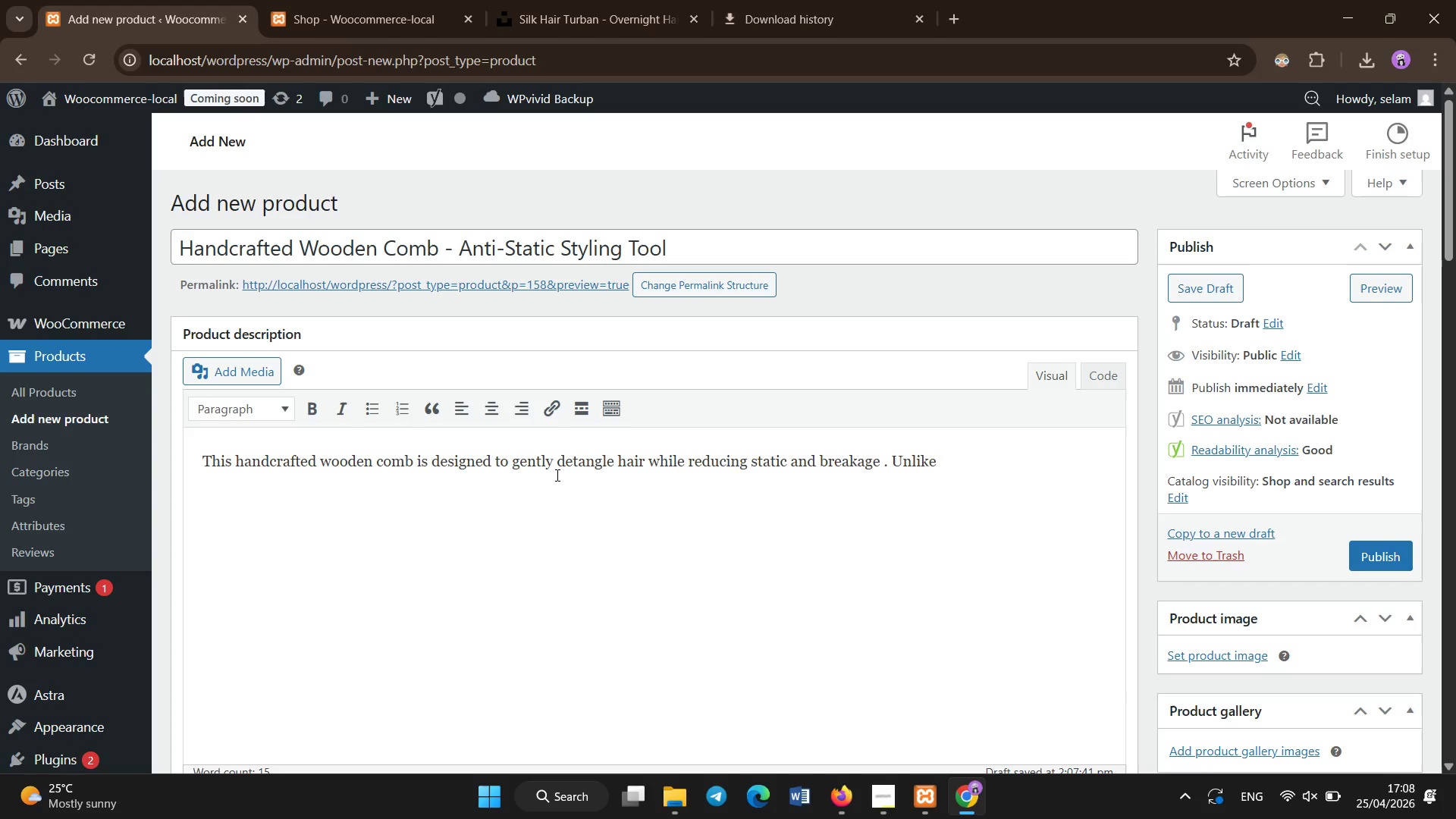 
wait(9.47)
 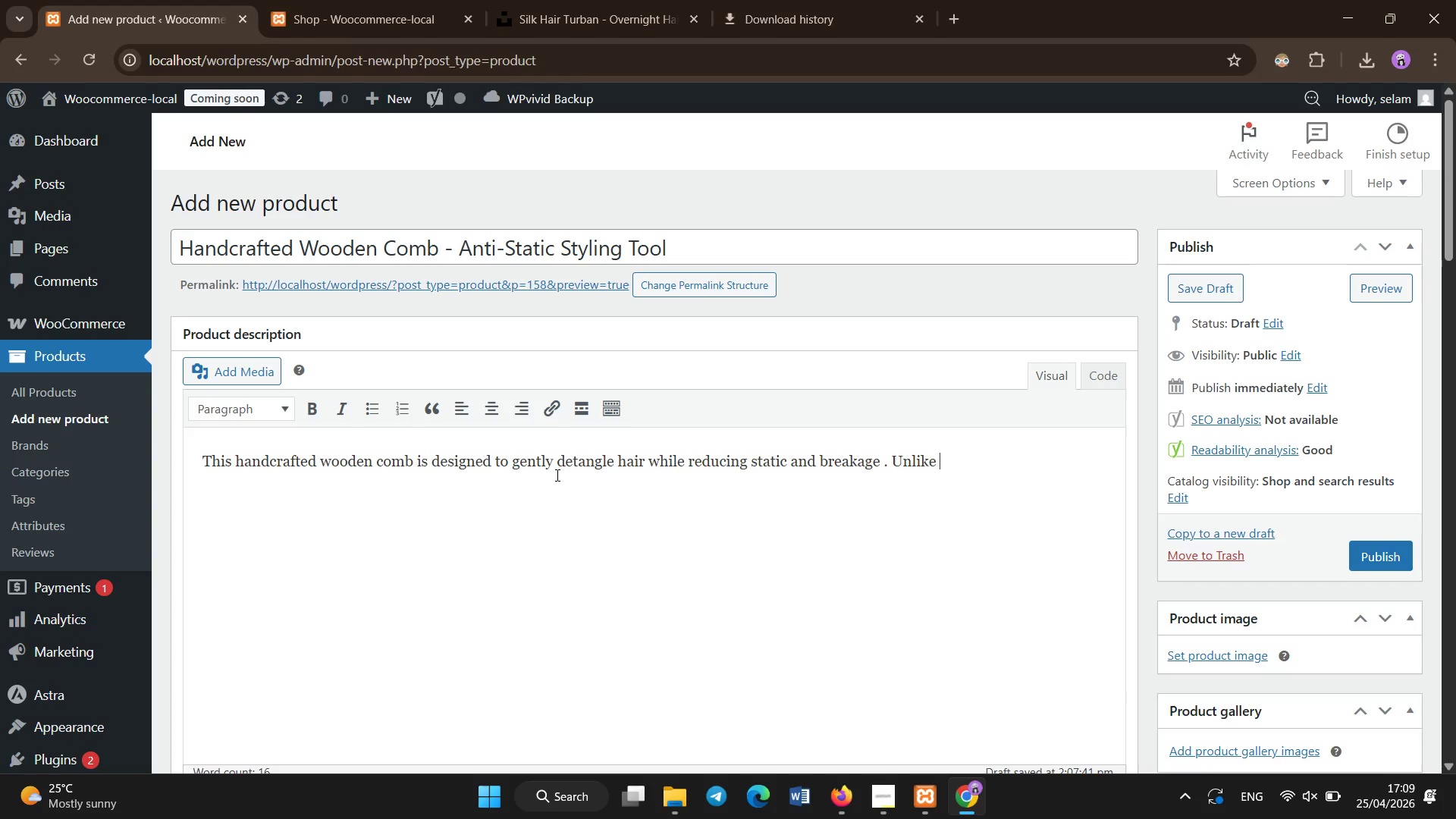 
type(j)
key(Backspace)
key(Backspace)
type(pla)
key(Backspace)
key(Backspace)
key(Backspace)
type(plas)
key(Backspace)
key(Backspace)
key(Backspace)
key(Backspace)
type( plastic )
 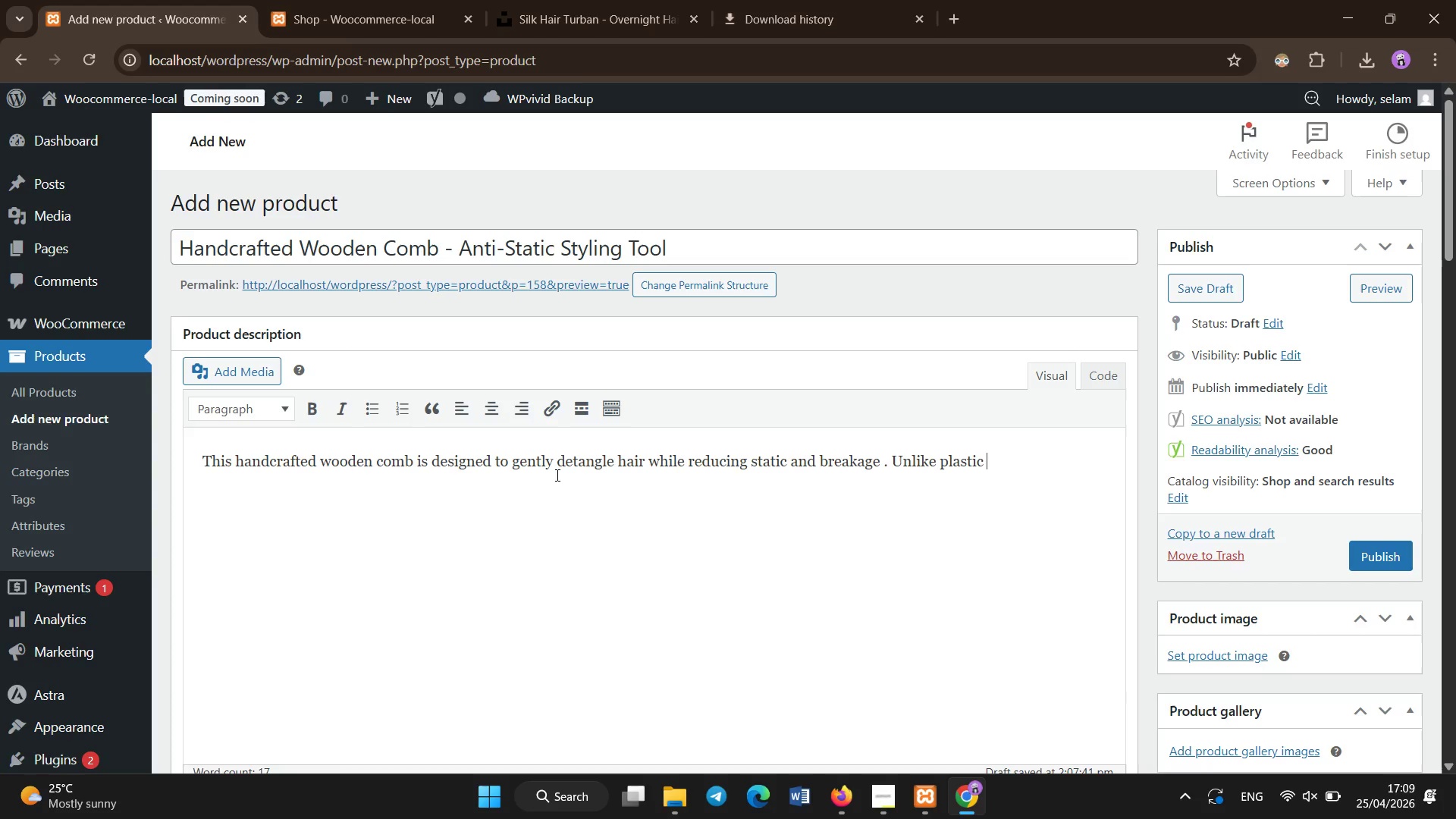 
wait(5.84)
 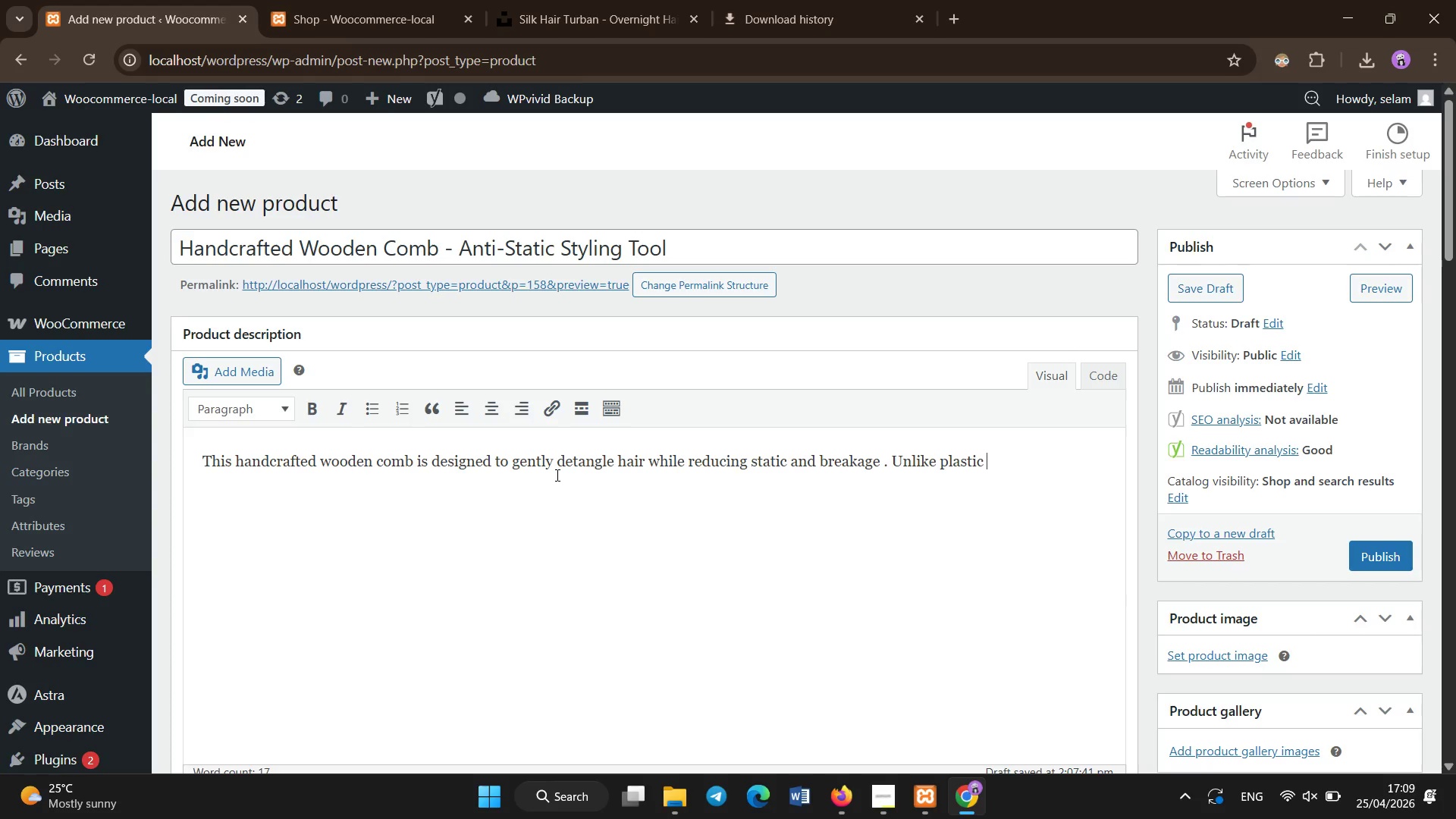 
type( )
key(Backspace)
type(cp,)
key(Backspace)
key(Backspace)
type(ombs, wood is naturally anti-static allowing smoother glide through the hair without puli)
key(Backspace)
type(ling or snagi)
key(Backspace)
type(ging.)
 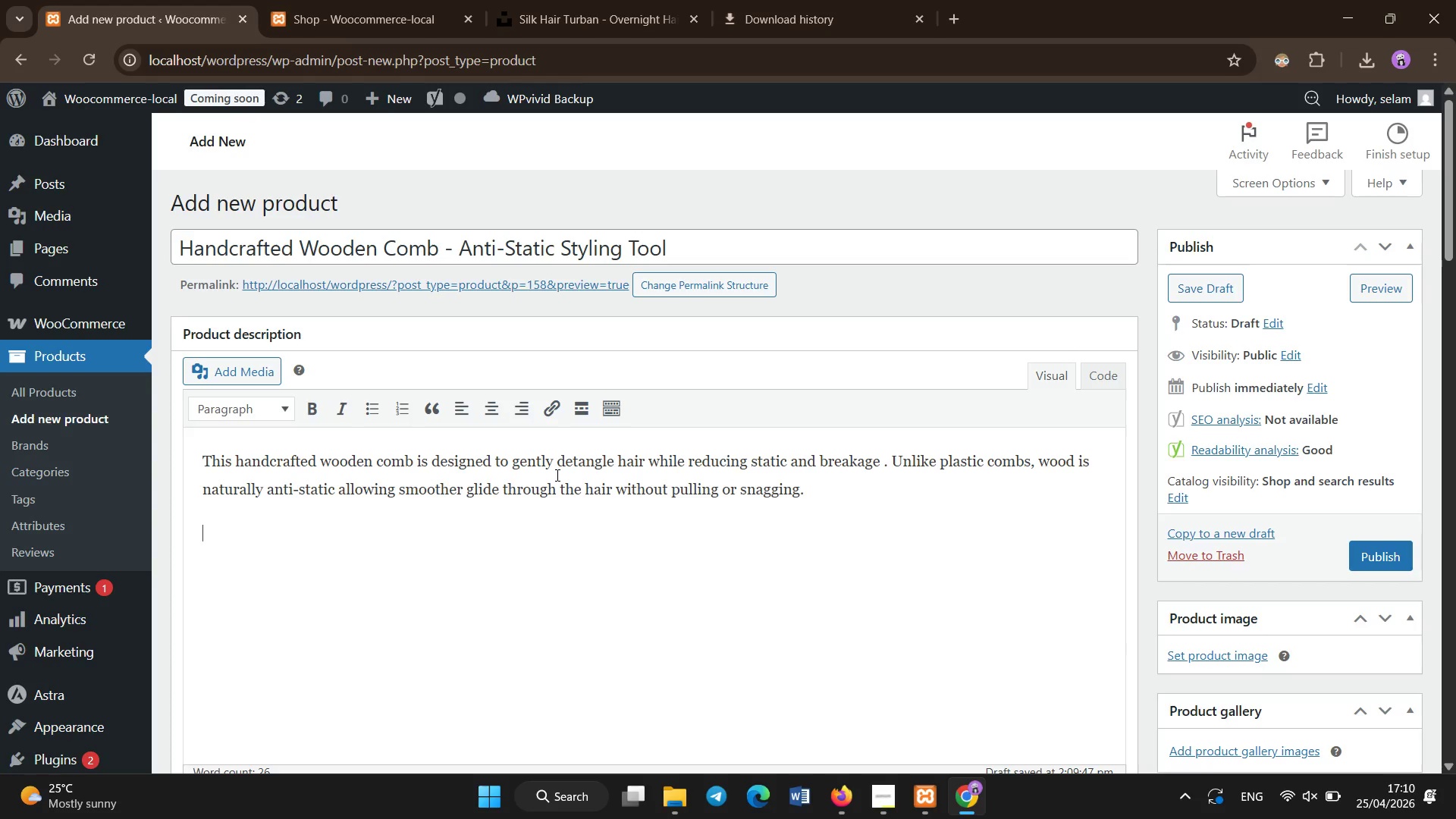 
key(Enter)
 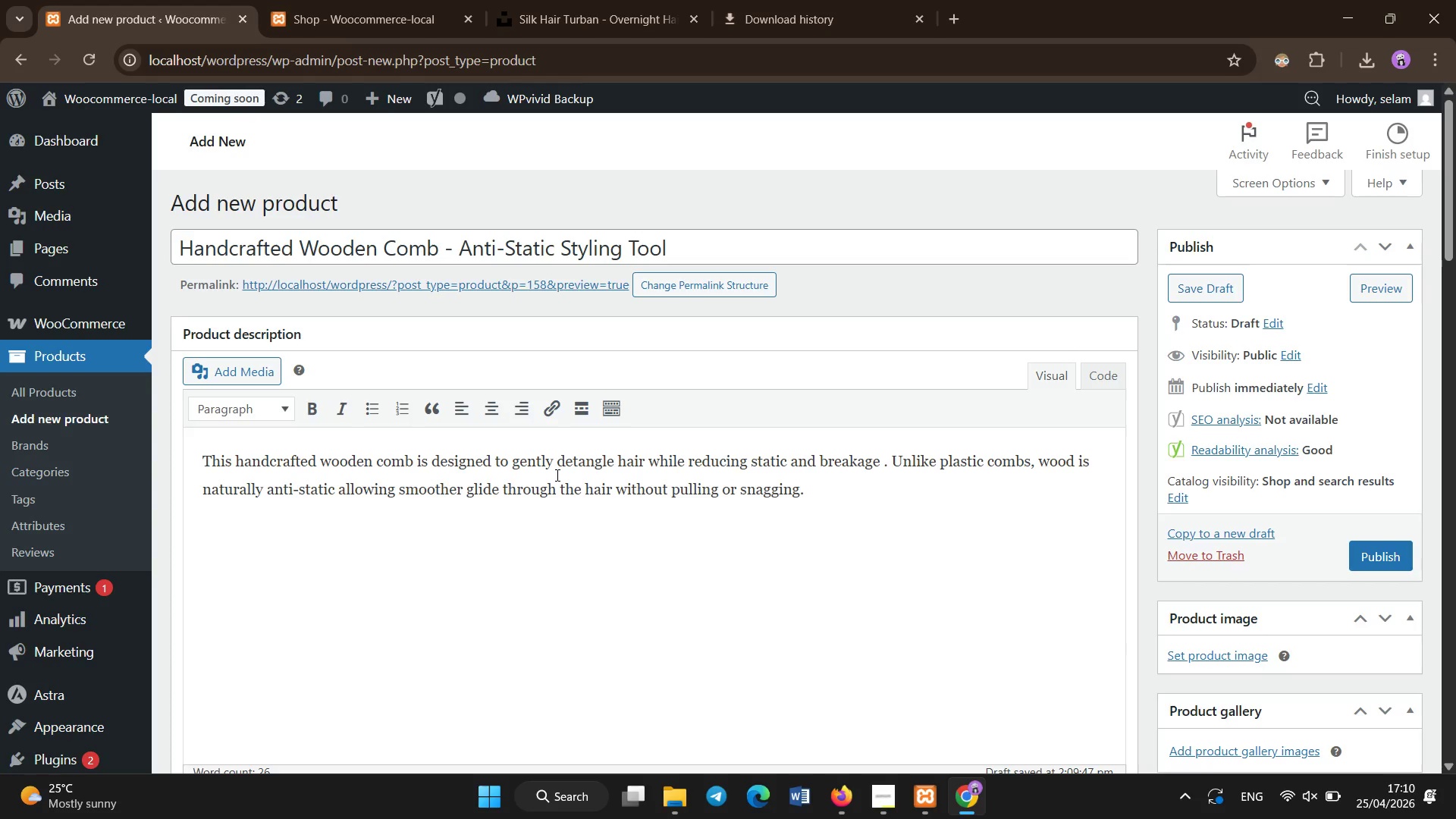 
type(It is particularly benefical for sensitive scalps and fragile )
key(Backspace)
type(, colr)
key(Backspace)
type(or-treated hair. The smoth plis)
key(Backspace)
key(Backspace)
key(Backspace)
key(Backspace)
key(Backspace)
key(Backspace)
key(Backspace)
type(oth polished teeth help distrubute natural oils evenly )
key(Backspace)
type(, improving shine andr)
key(Backspace)
type( reducing dryness over time.)
 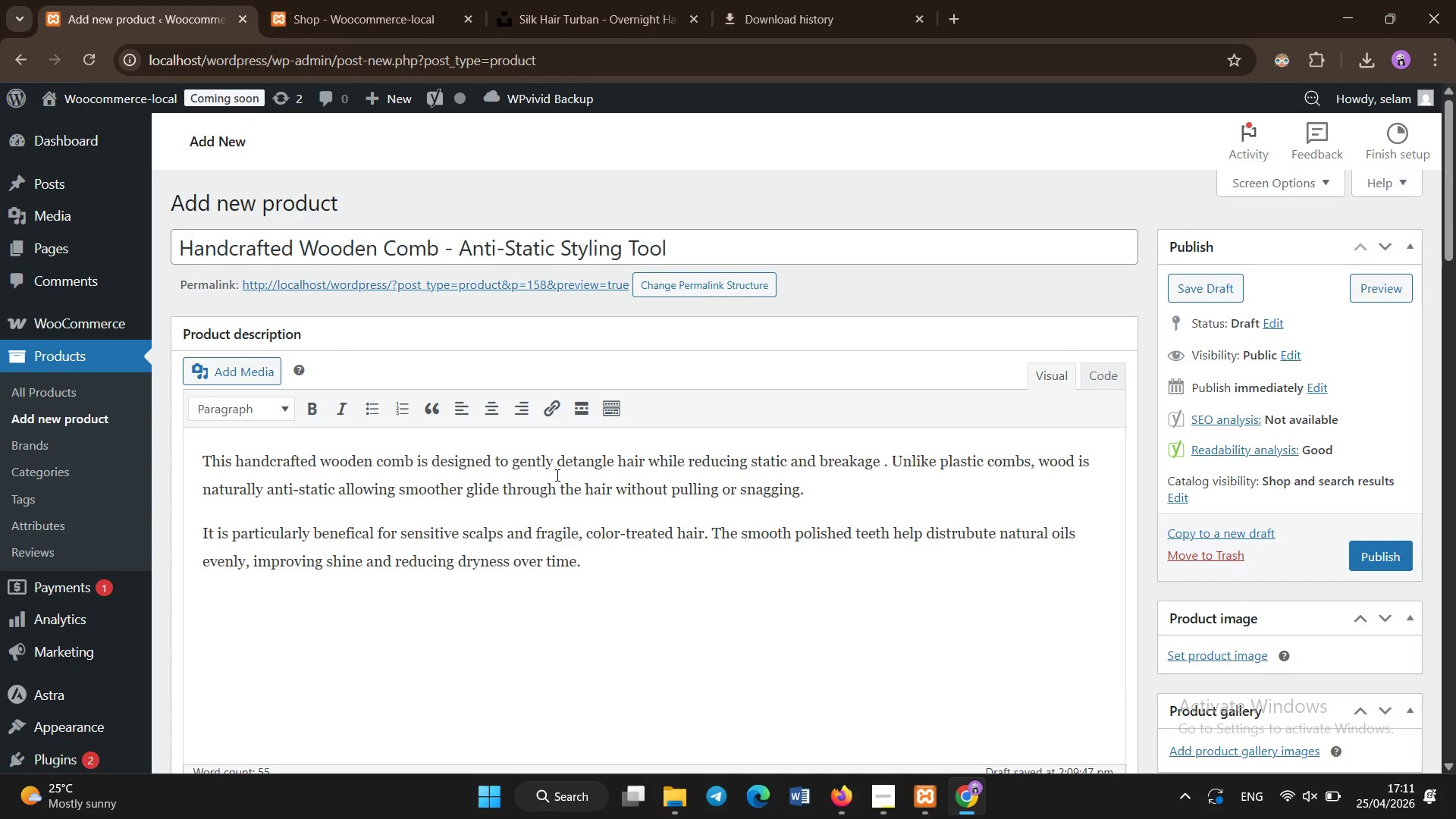 
key(Enter)
 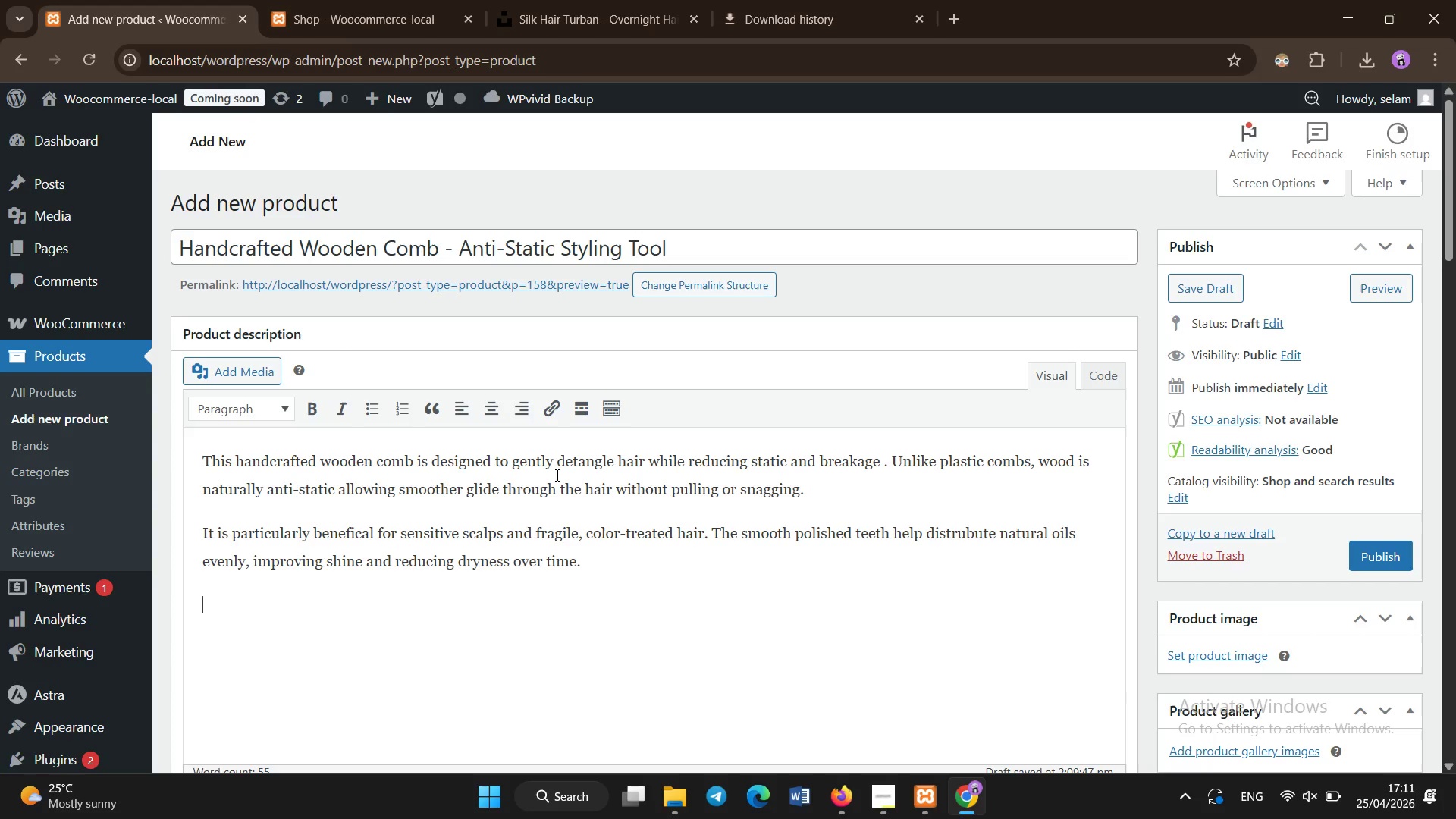 
type(Its minimalist craftsmanship am)
key(Backspace)
key(Backspace)
type(makes it both functional and elegaan)
key(Backspace)
key(Backspace)
key(Backspace)
type(ant )
key(Backspace)
type(, fitting seamlessly into a lucury)
key(Backspace)
key(Backspace)
key(Backspace)
key(Backspace)
type(xury hair care routine focused on natural and sustainable tools.)
 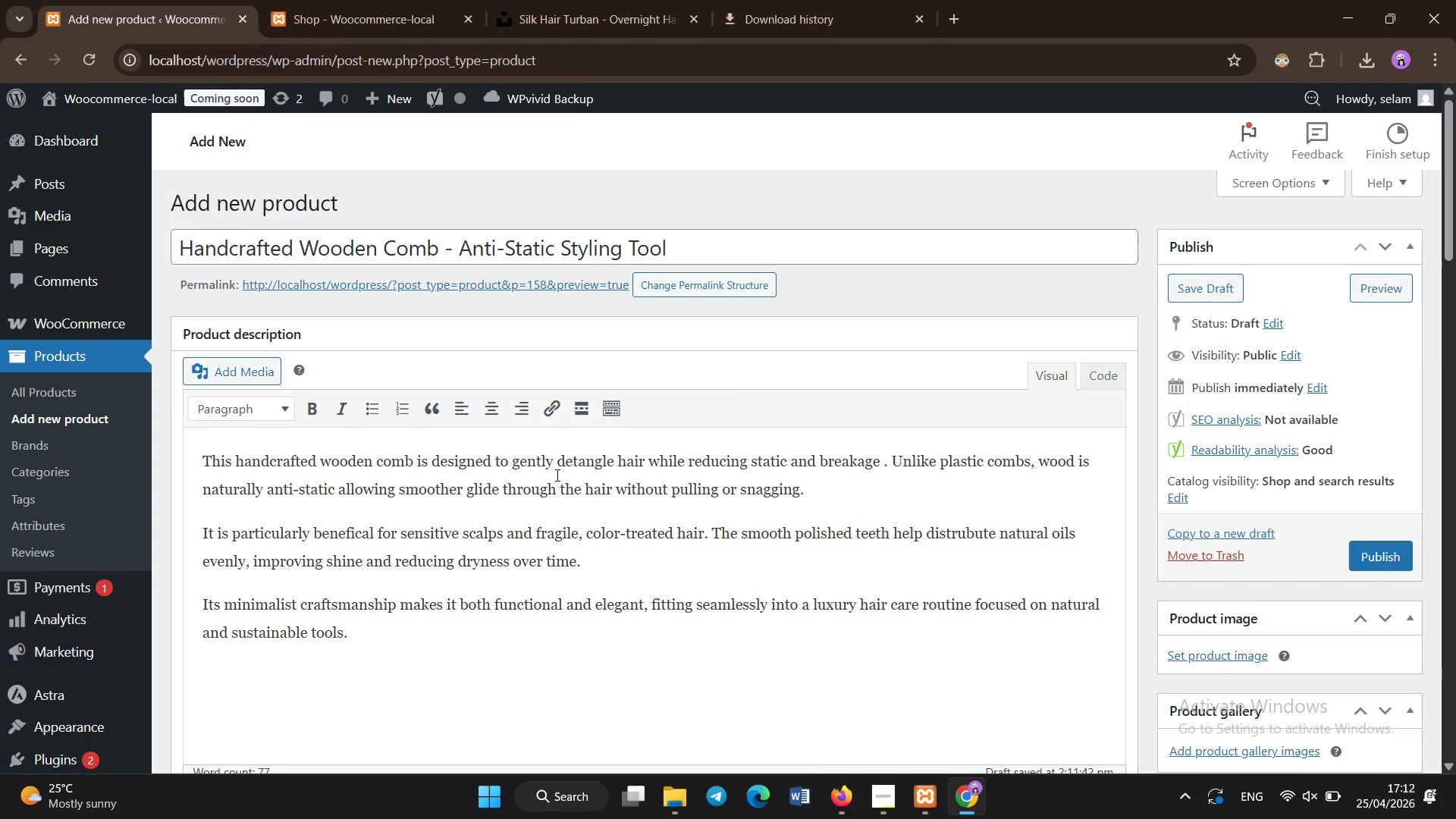 
scroll: coordinate [597, 497], scroll_direction: down, amount: 19.0
 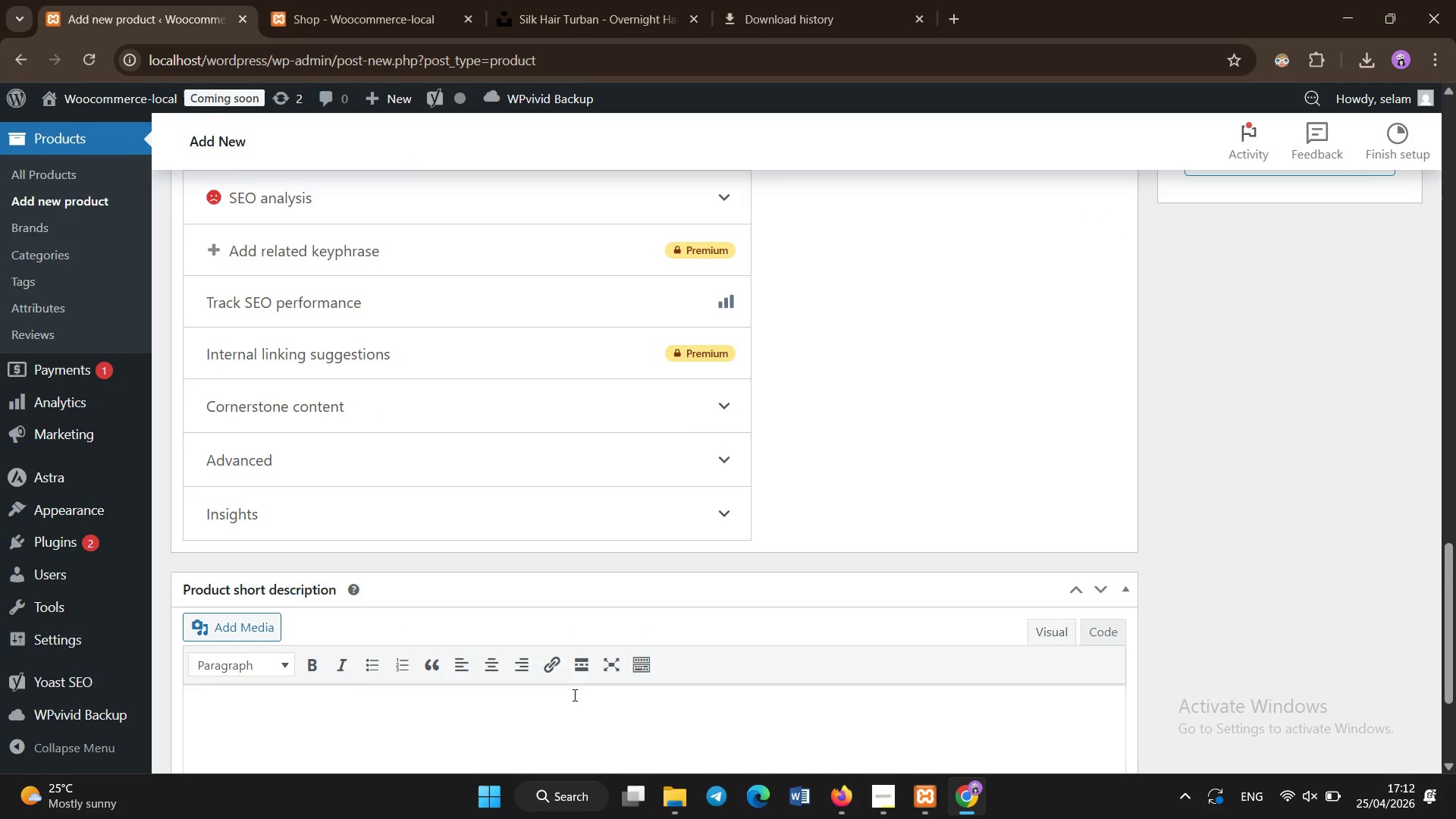 
left_click([568, 551])
 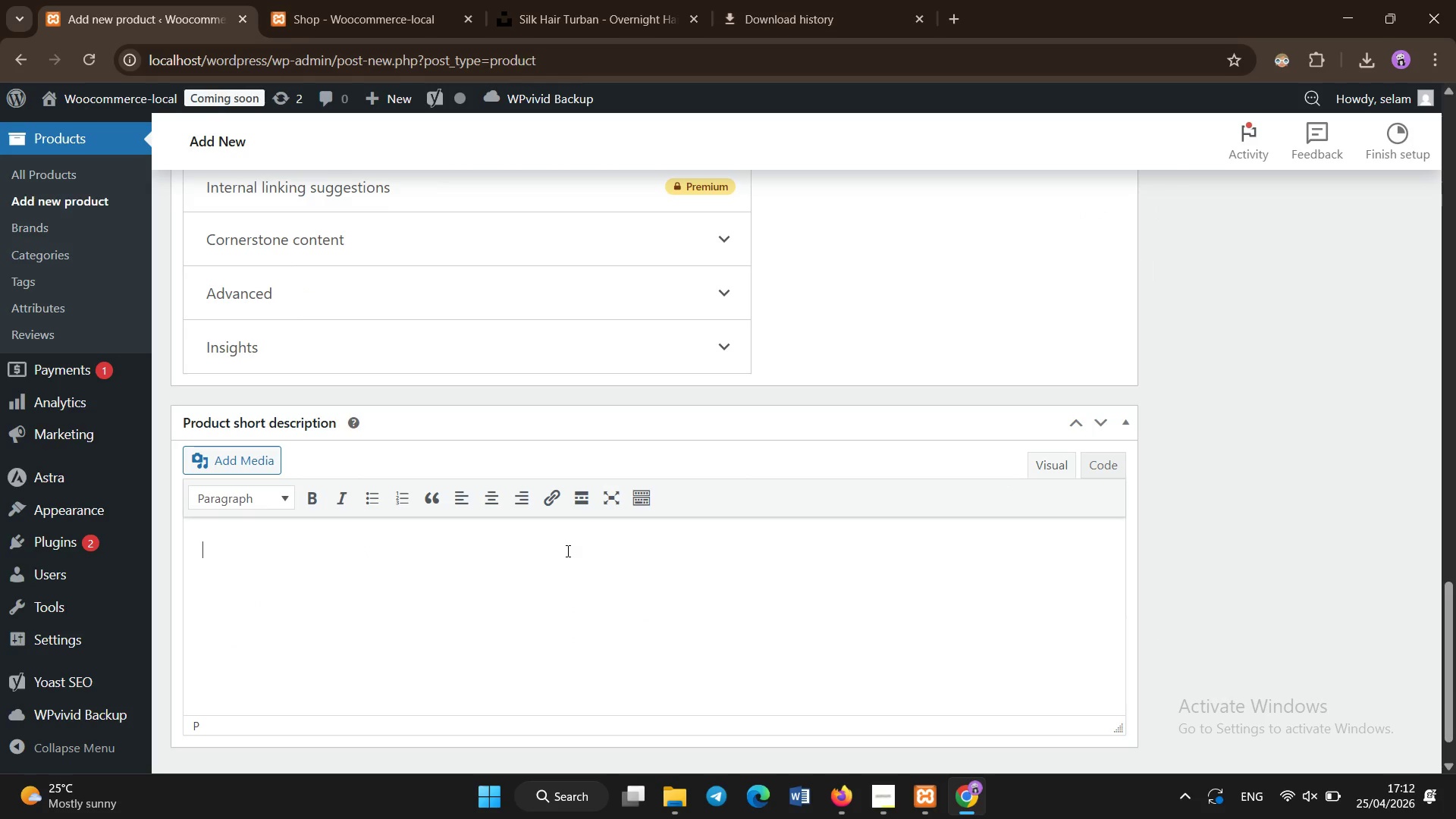 
scroll: coordinate [570, 683], scroll_direction: down, amount: 2.0
 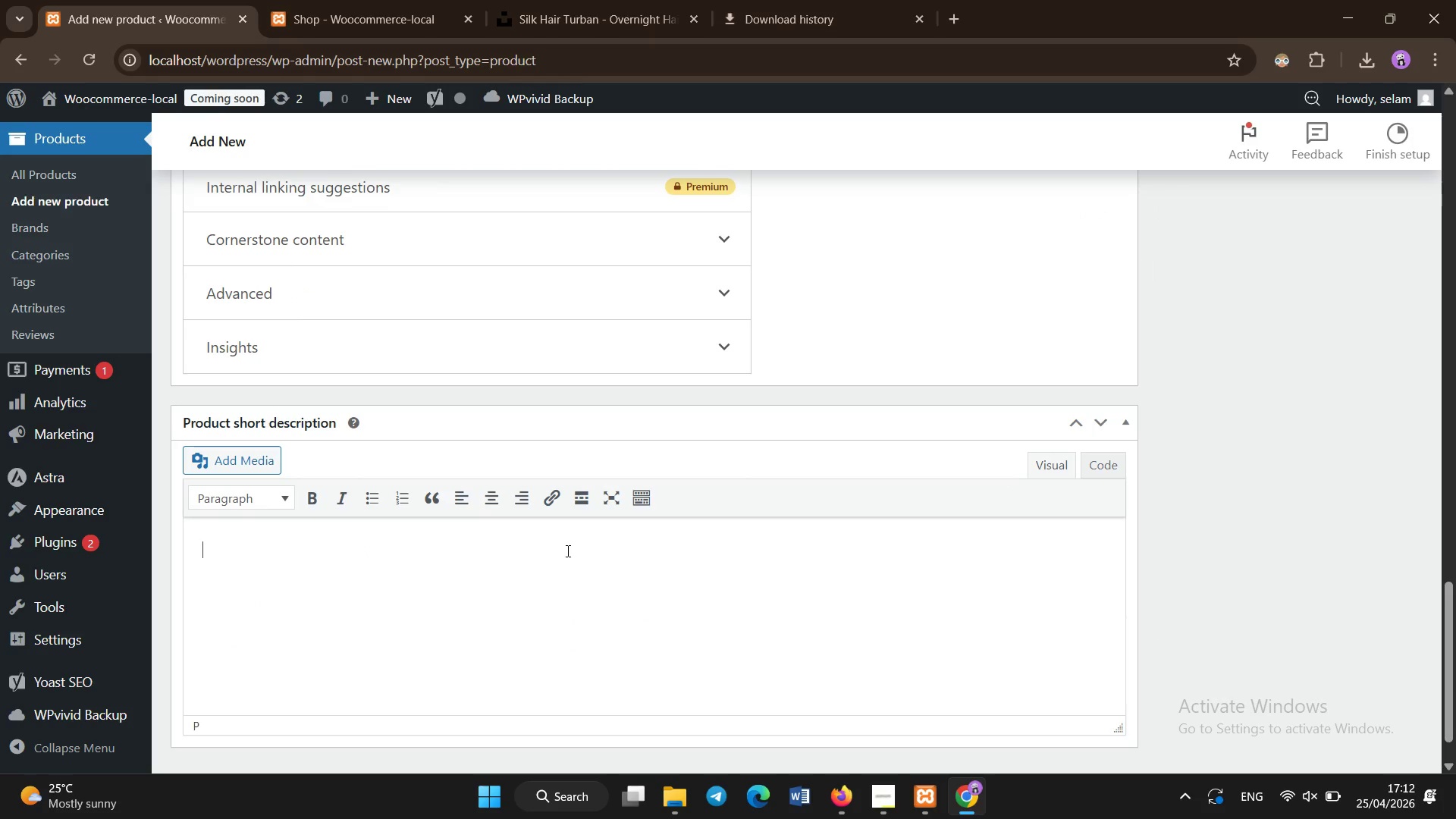 
type(Anti-static wooden comb for gentle detangling and scalp care.)
 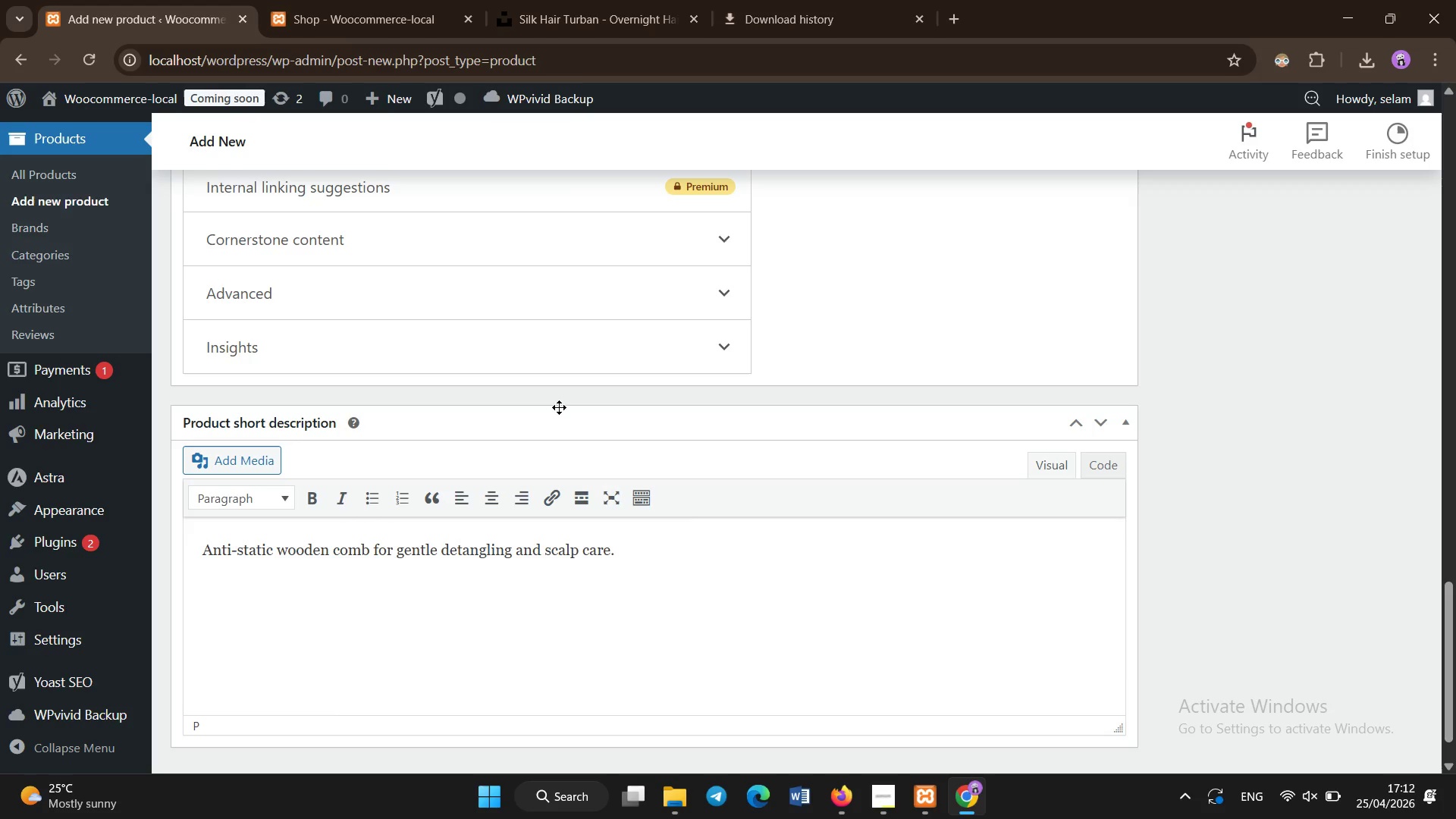 
scroll: coordinate [577, 466], scroll_direction: up, amount: 17.0
 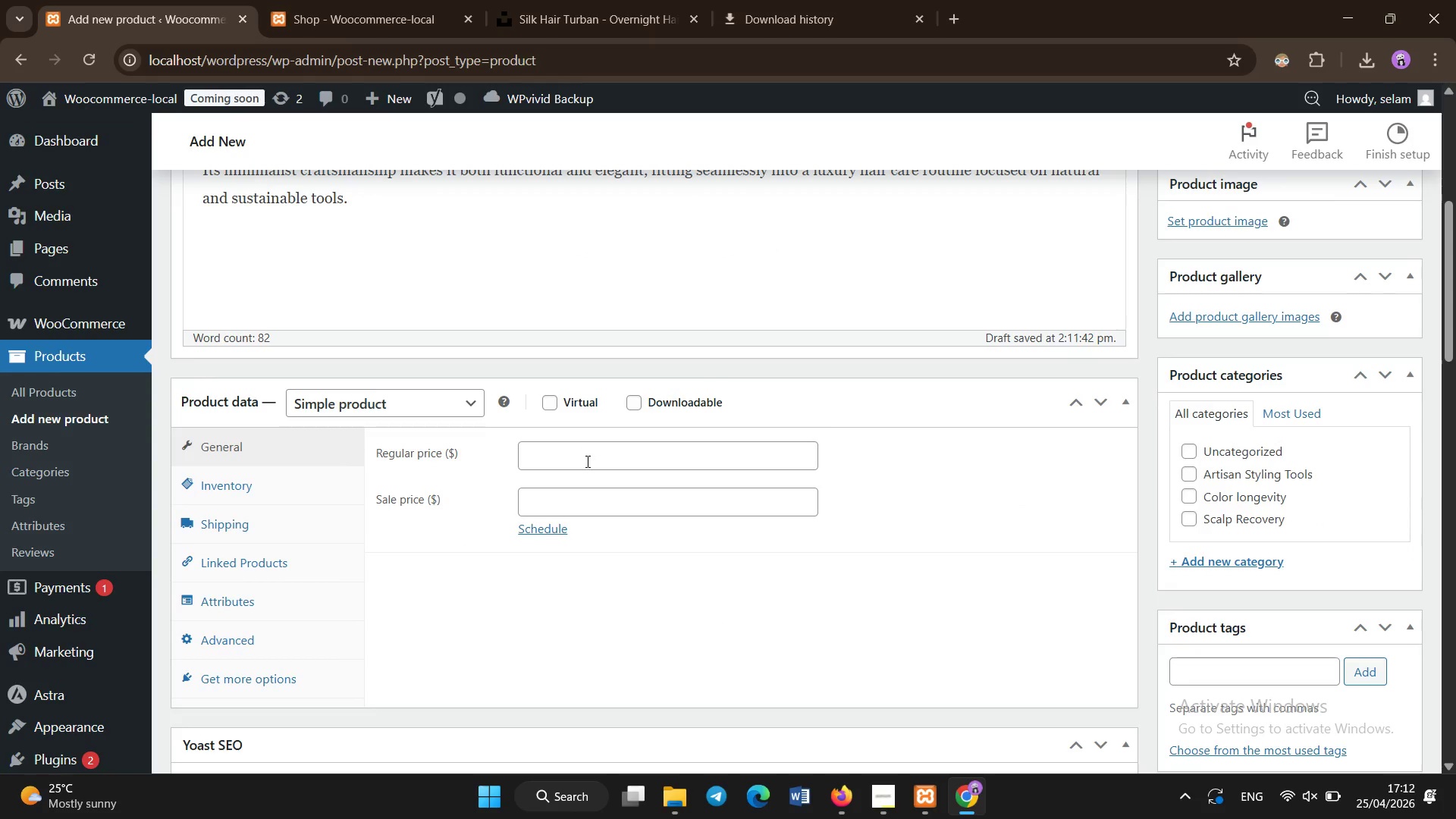 
left_click([588, 462])
 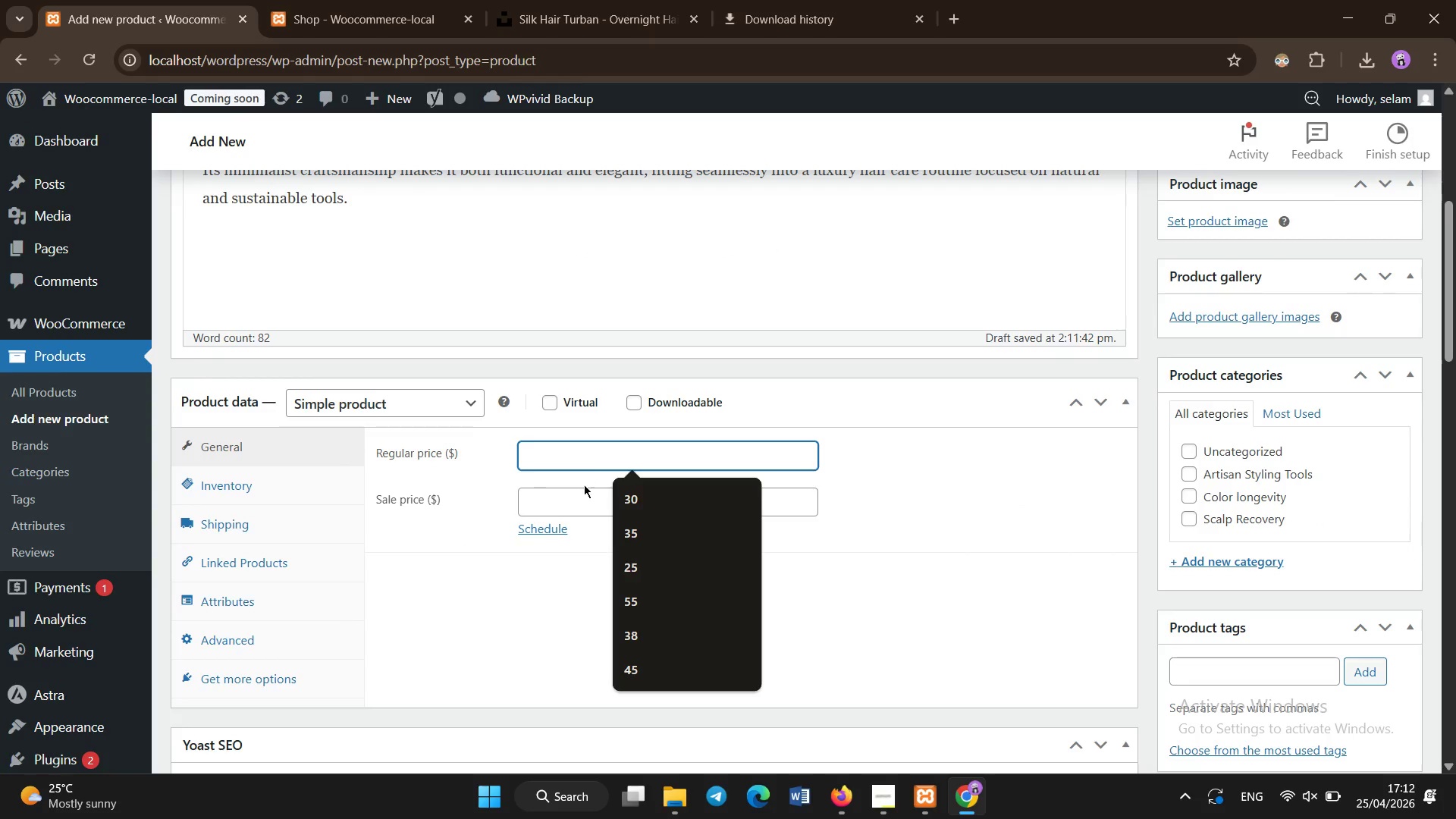 
type(18)
 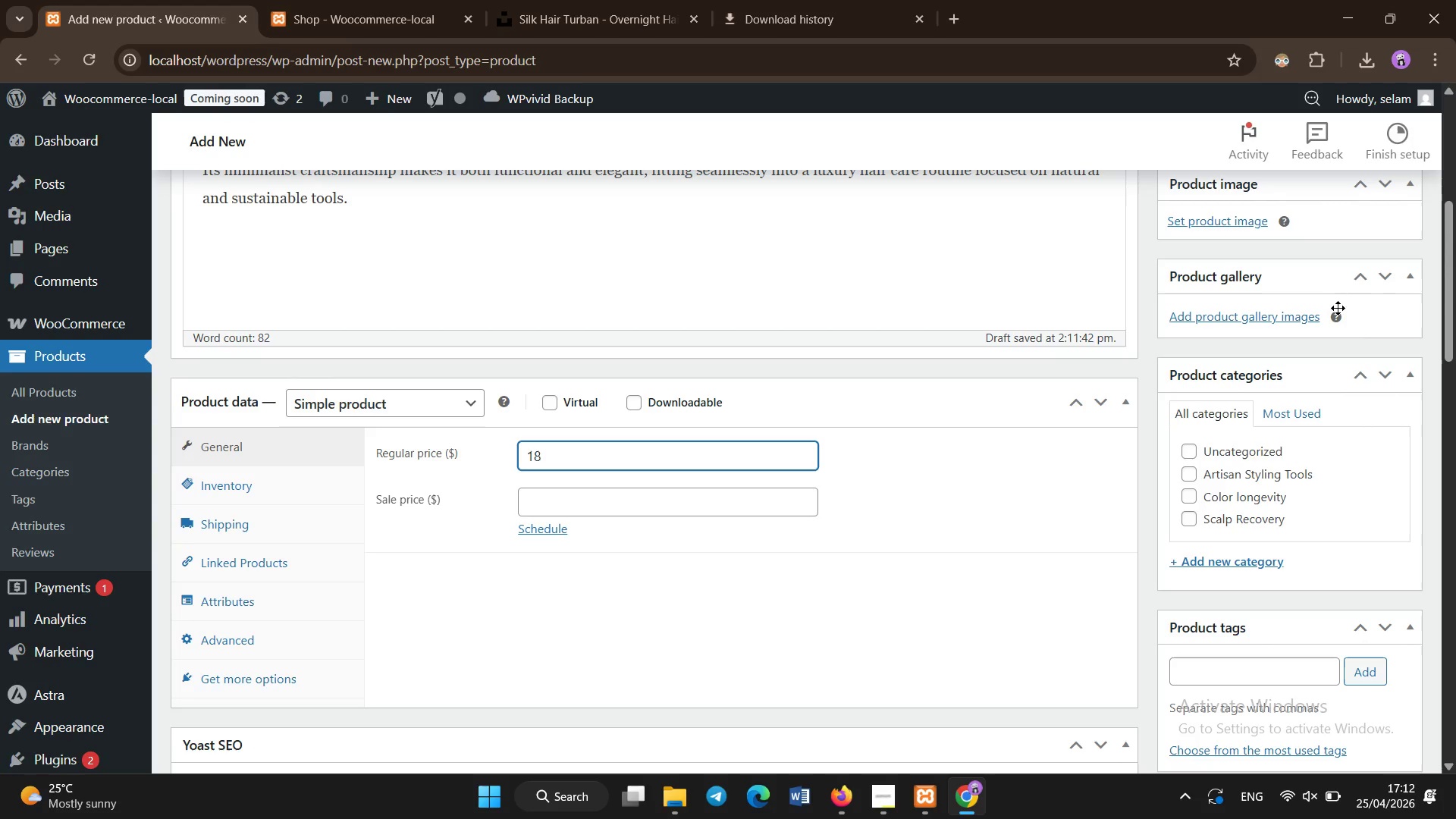 
left_click([1203, 475])
 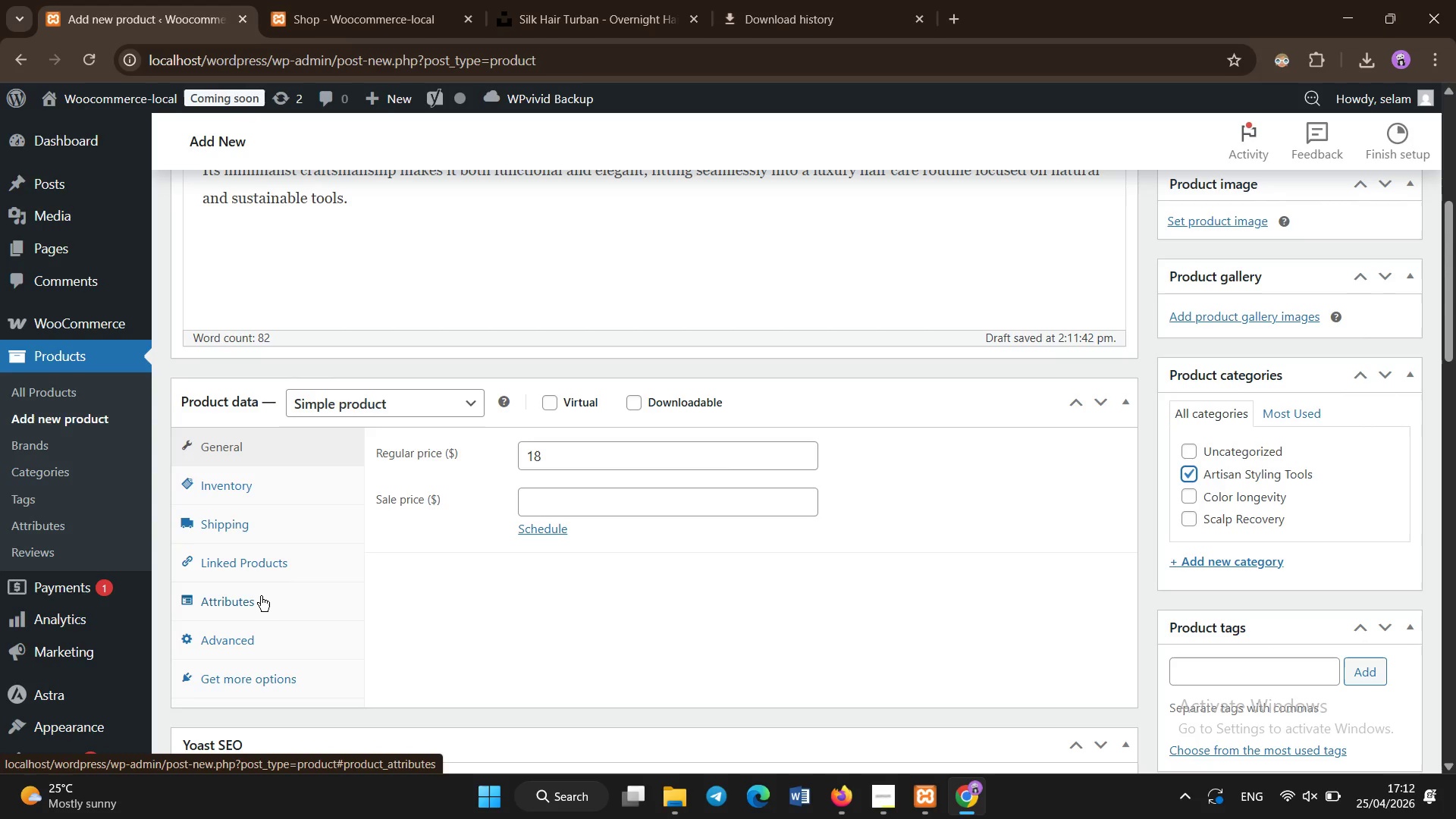 
left_click([261, 596])
 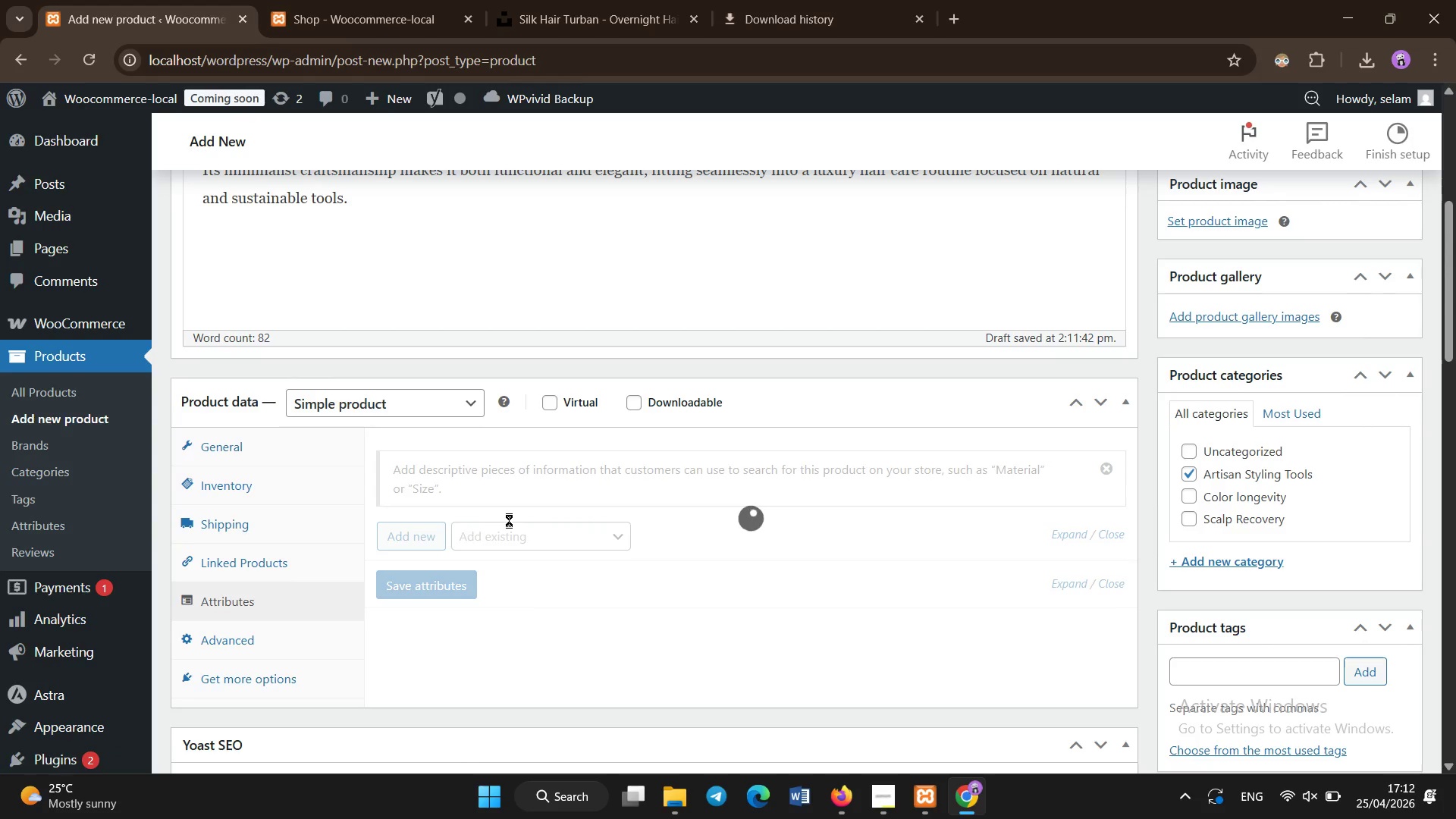 
mouse_move([463, 520])
 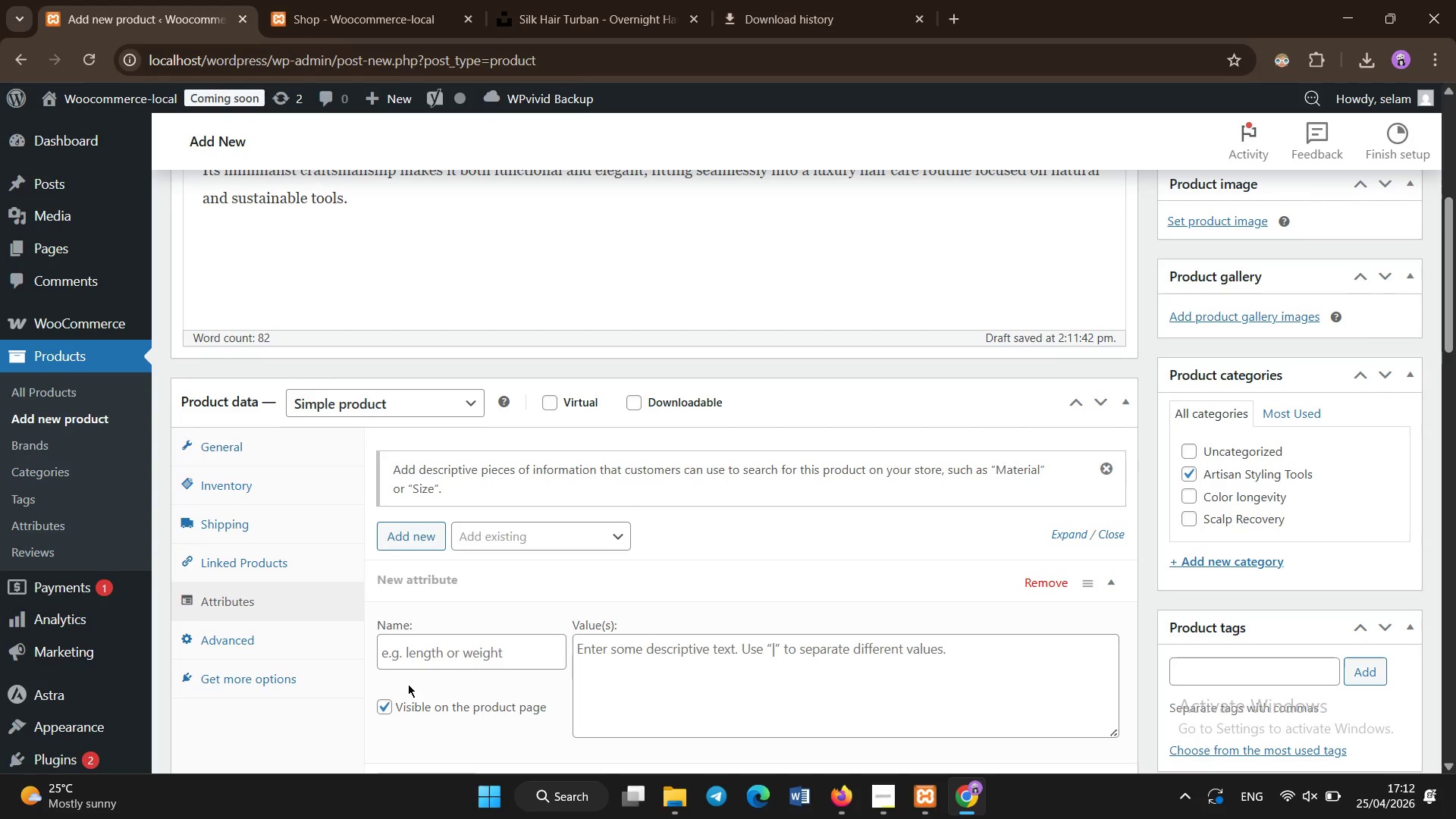 
left_click([443, 637])
 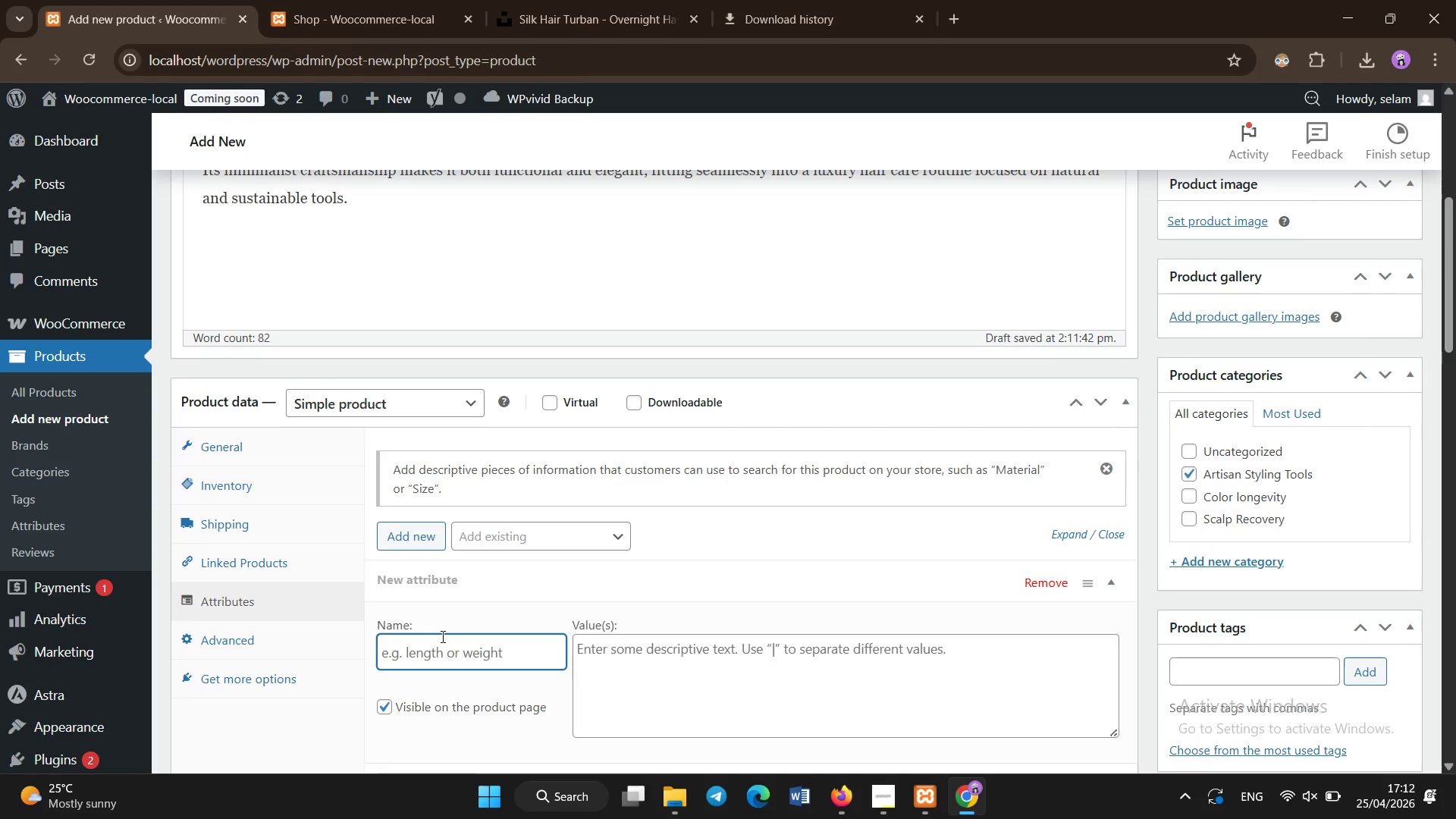 
type(Hair Concern )
 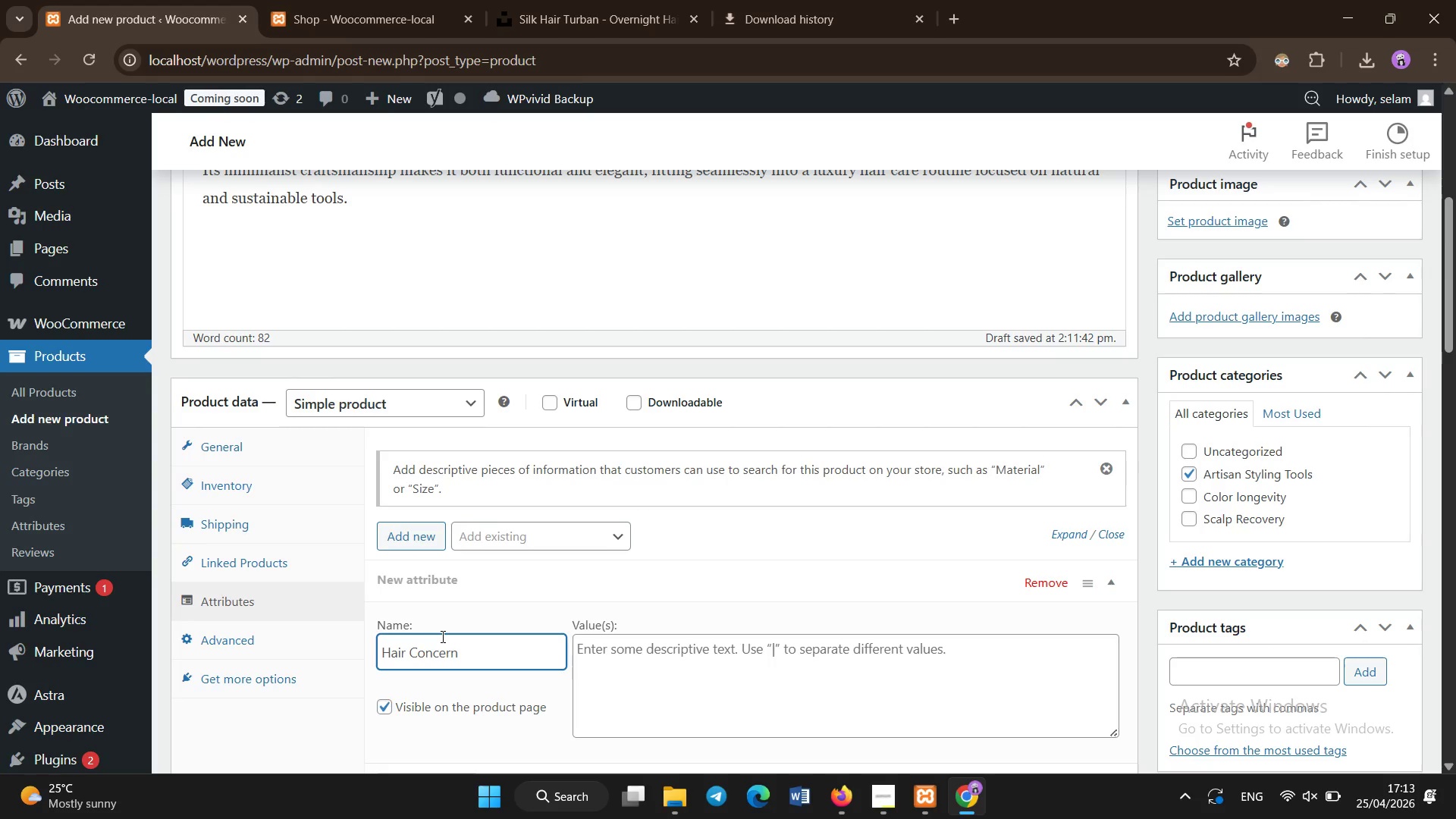 
left_click([683, 673])
 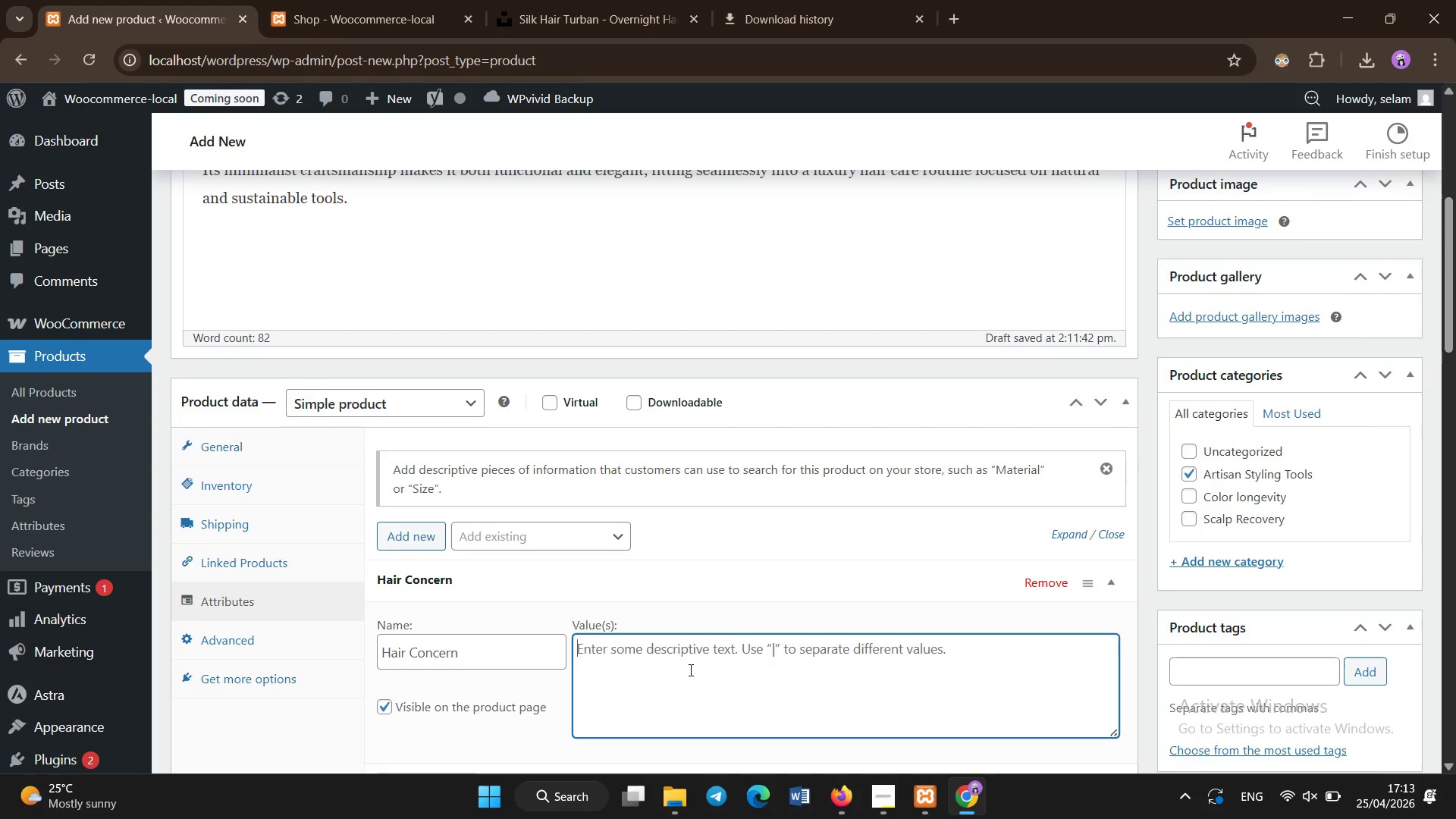 
type(Sensitive Scalp)
 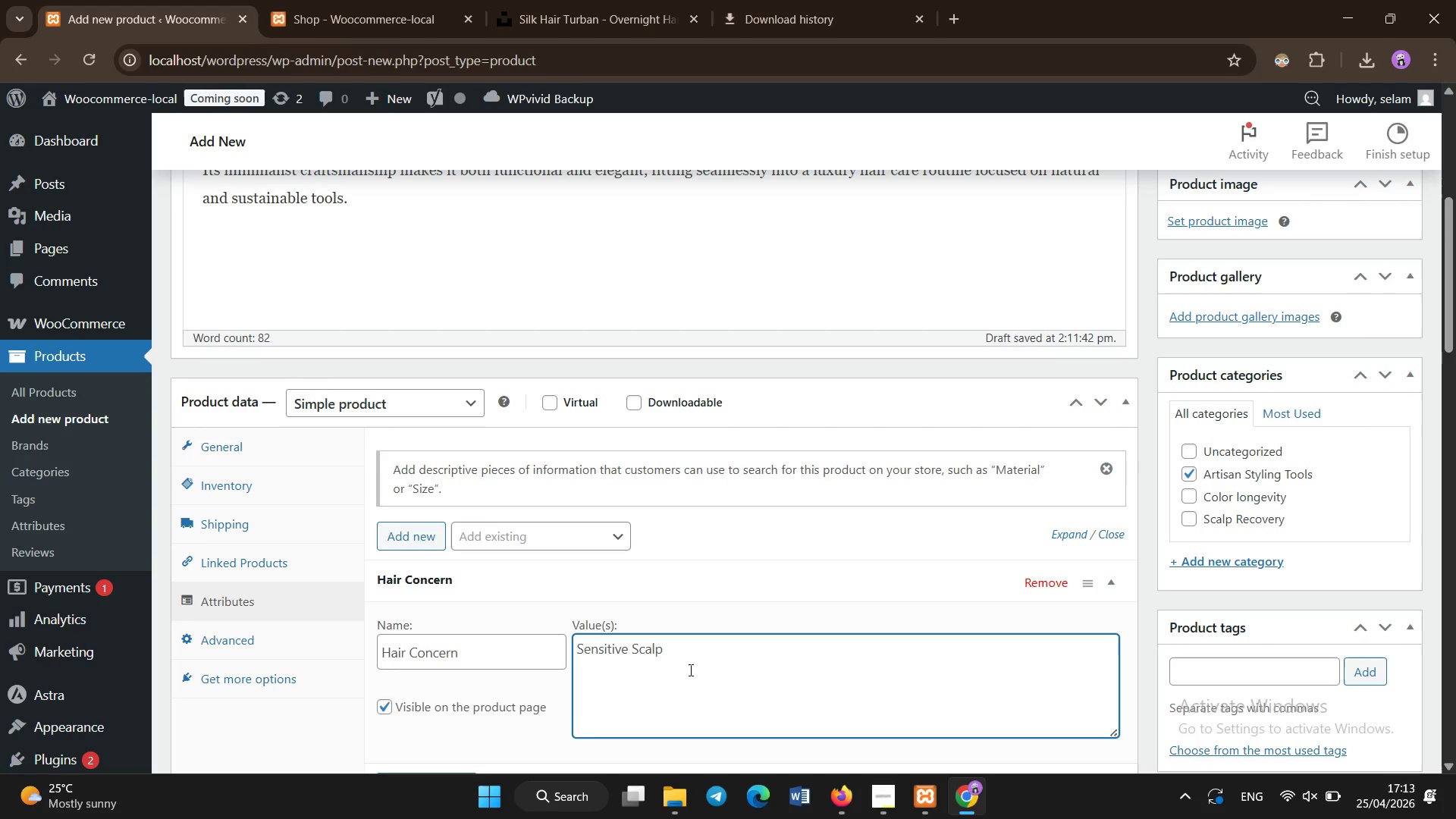 
scroll: coordinate [867, 544], scroll_direction: none, amount: 0.0
 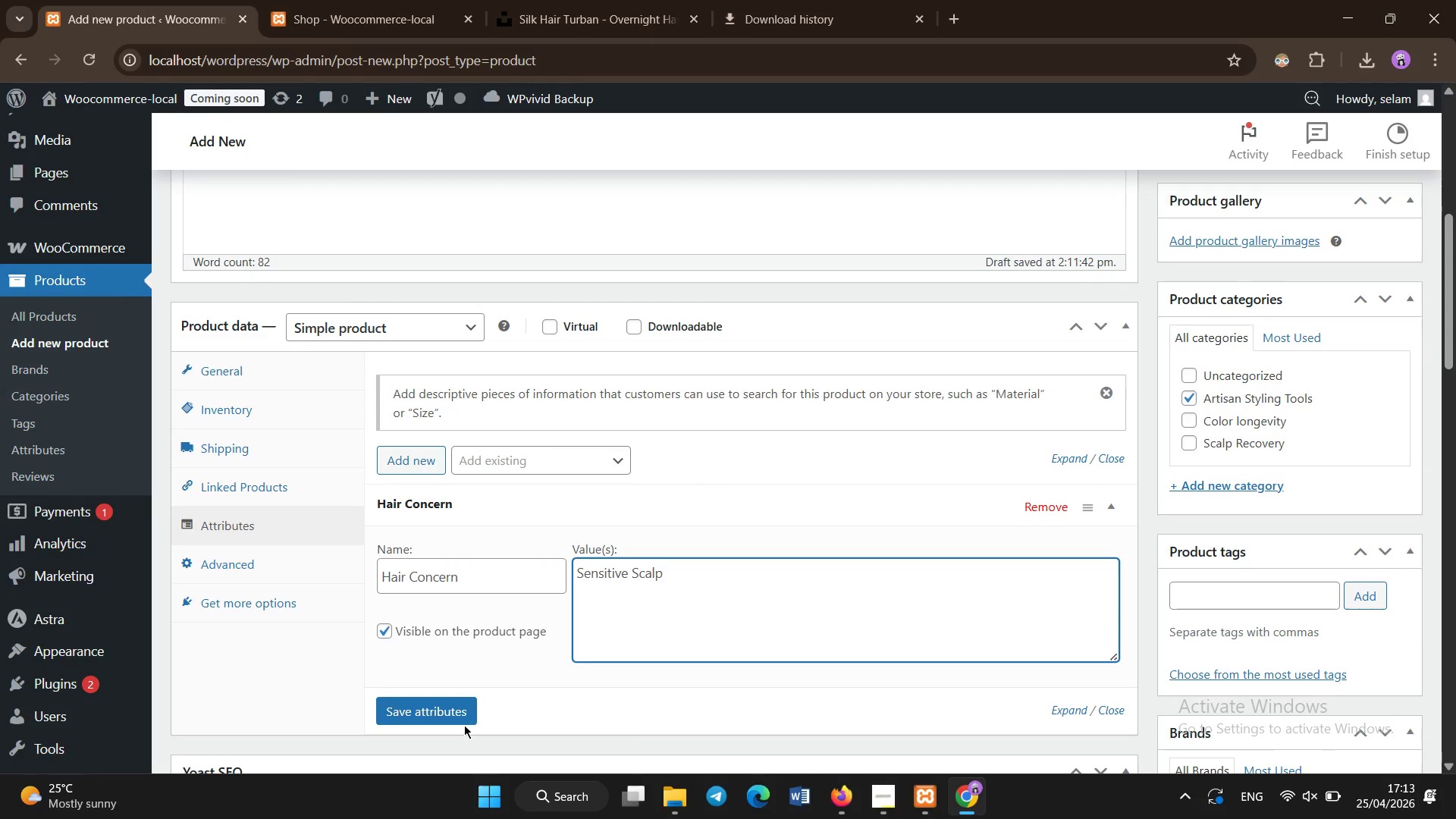 
left_click([453, 719])
 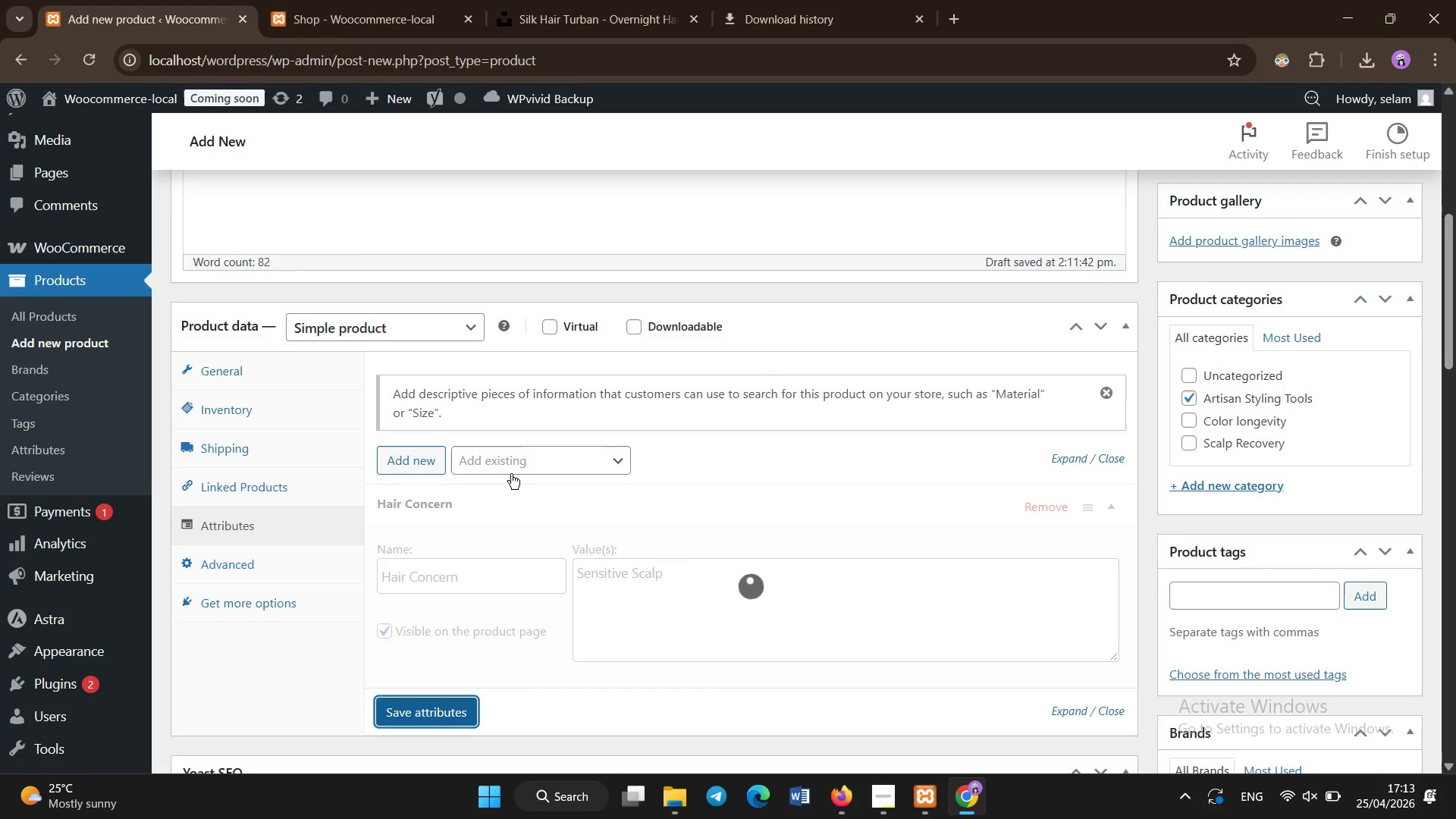 
wait(15.06)
 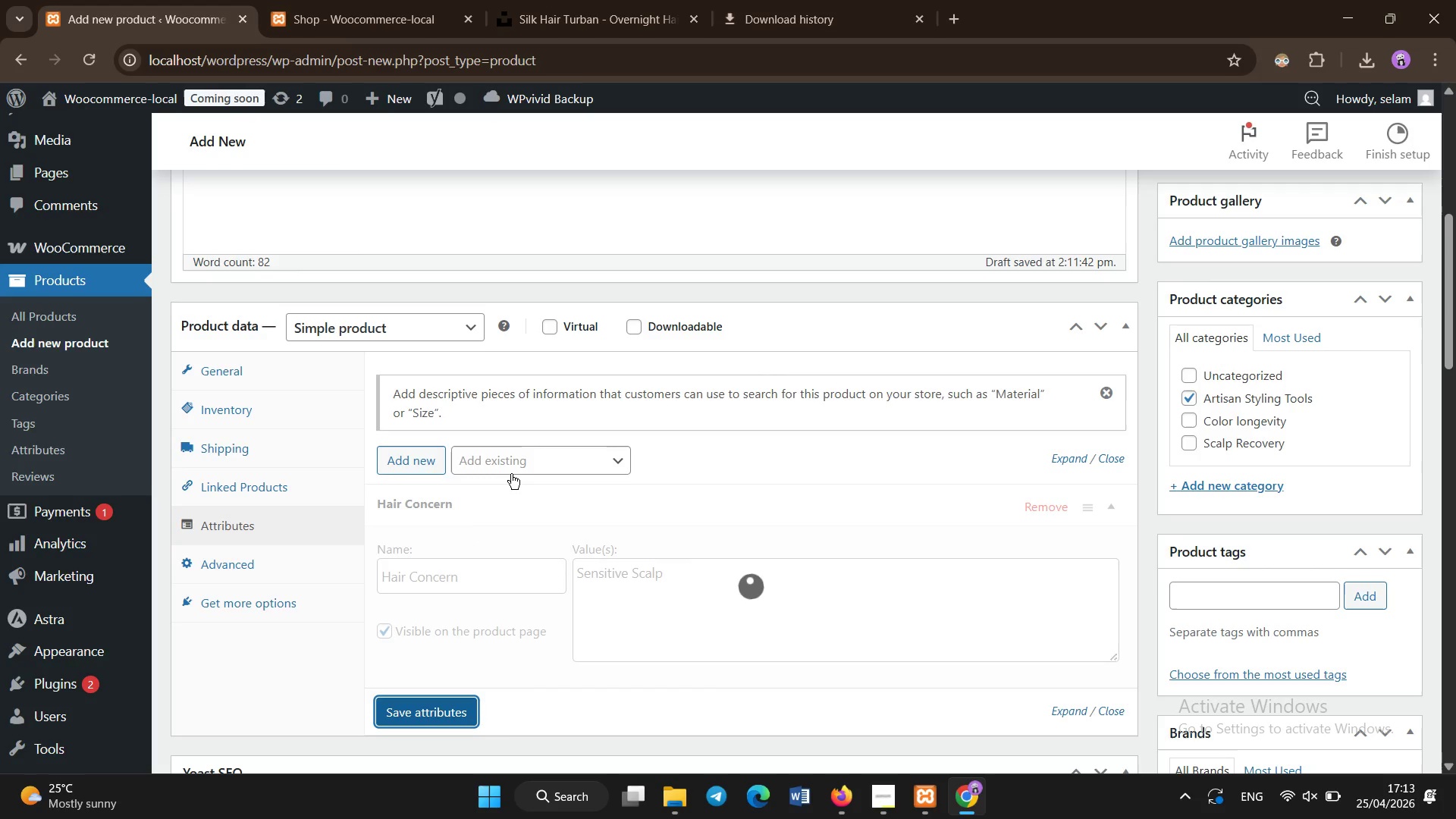 
left_click([419, 472])
 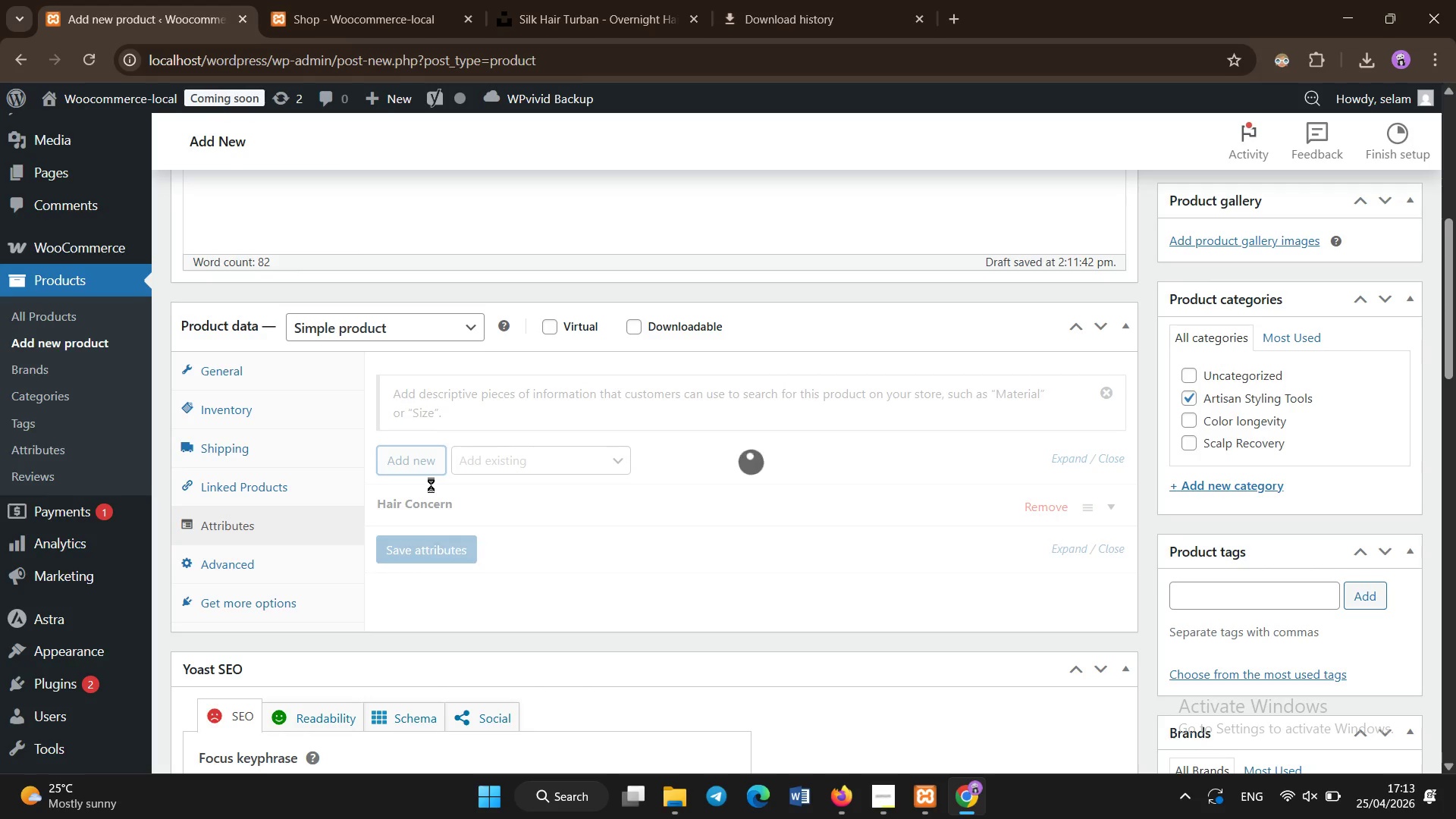 
wait(5.41)
 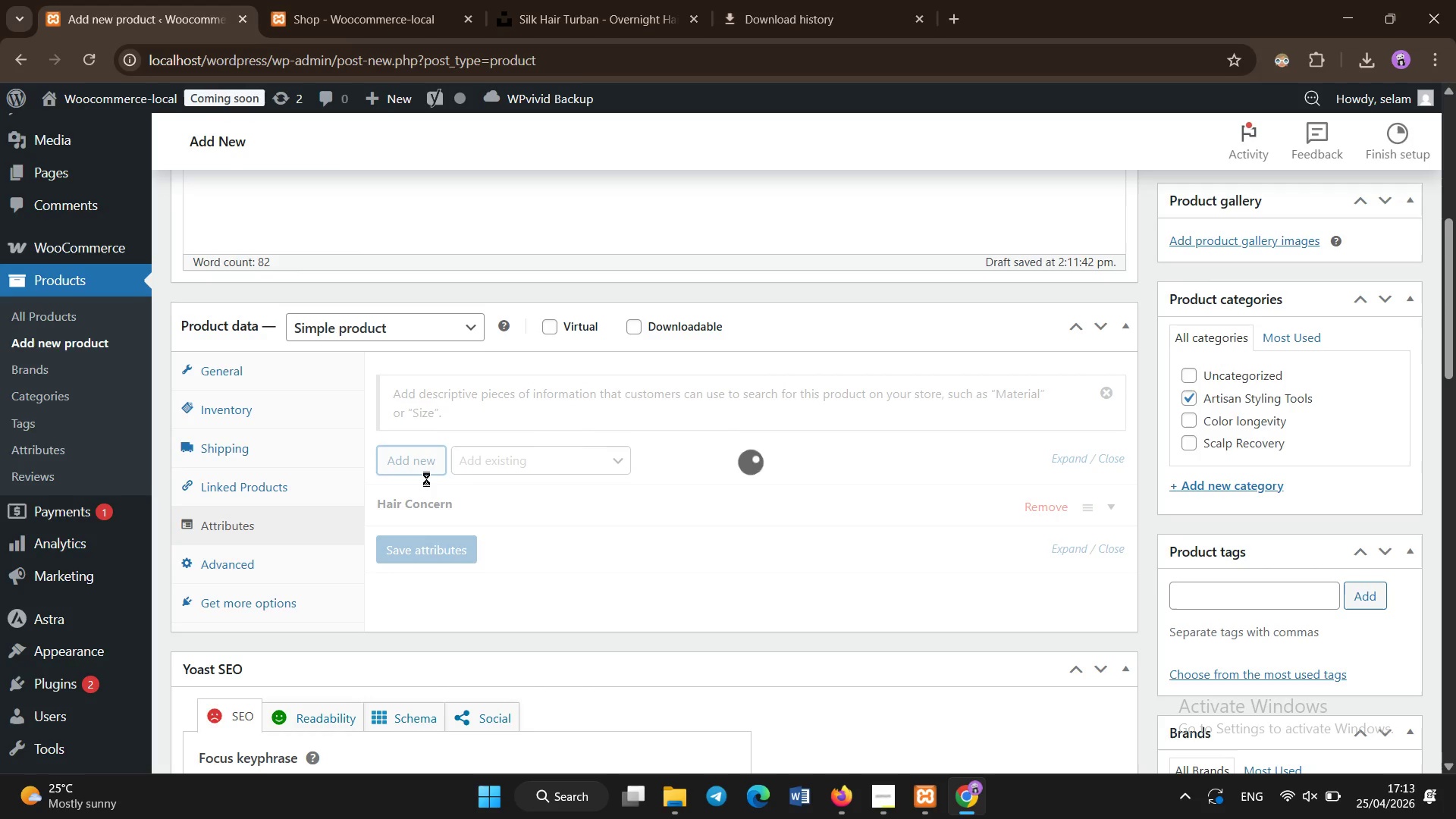 
left_click([455, 623])
 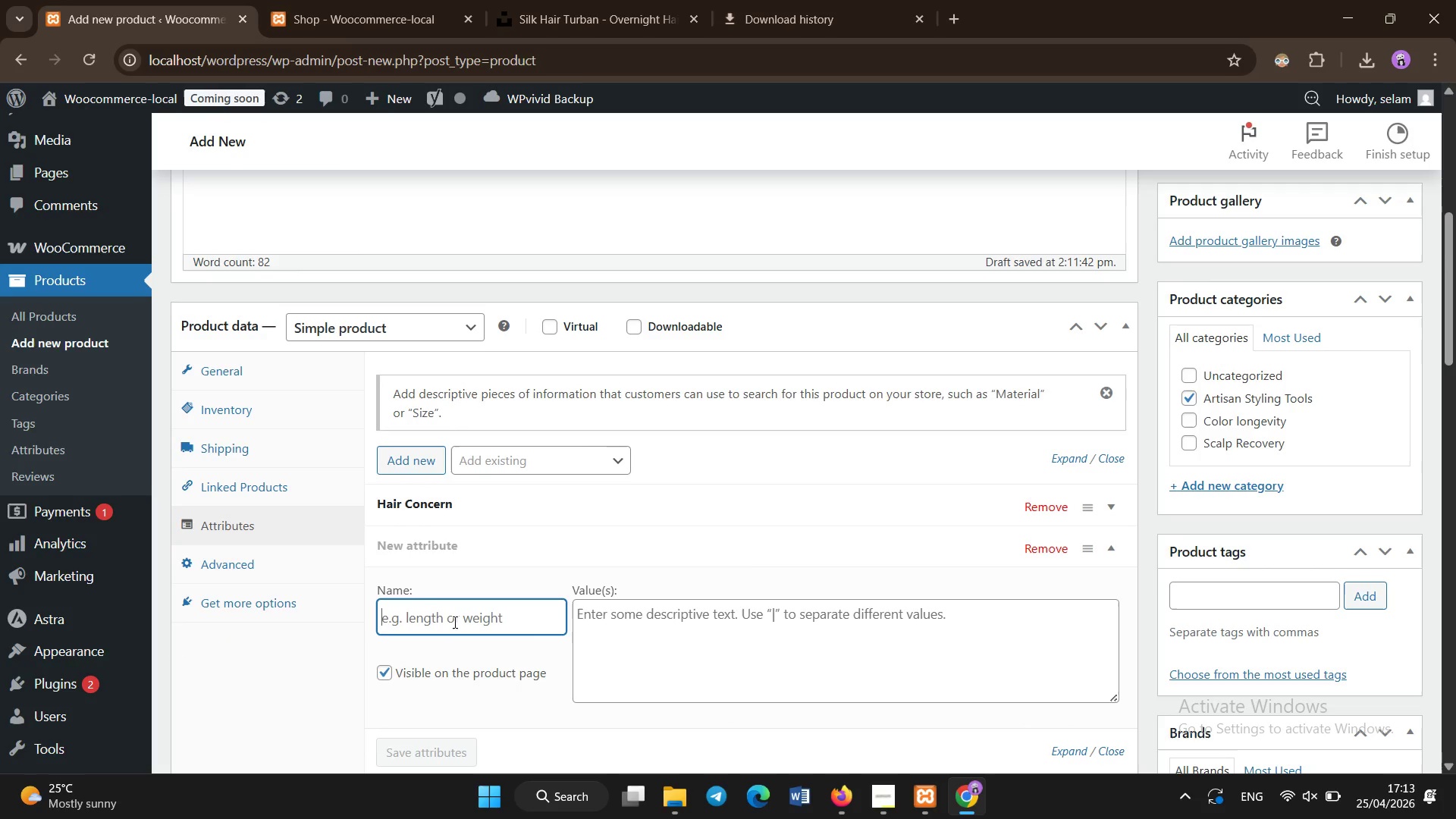 
type(Key Benefit )
 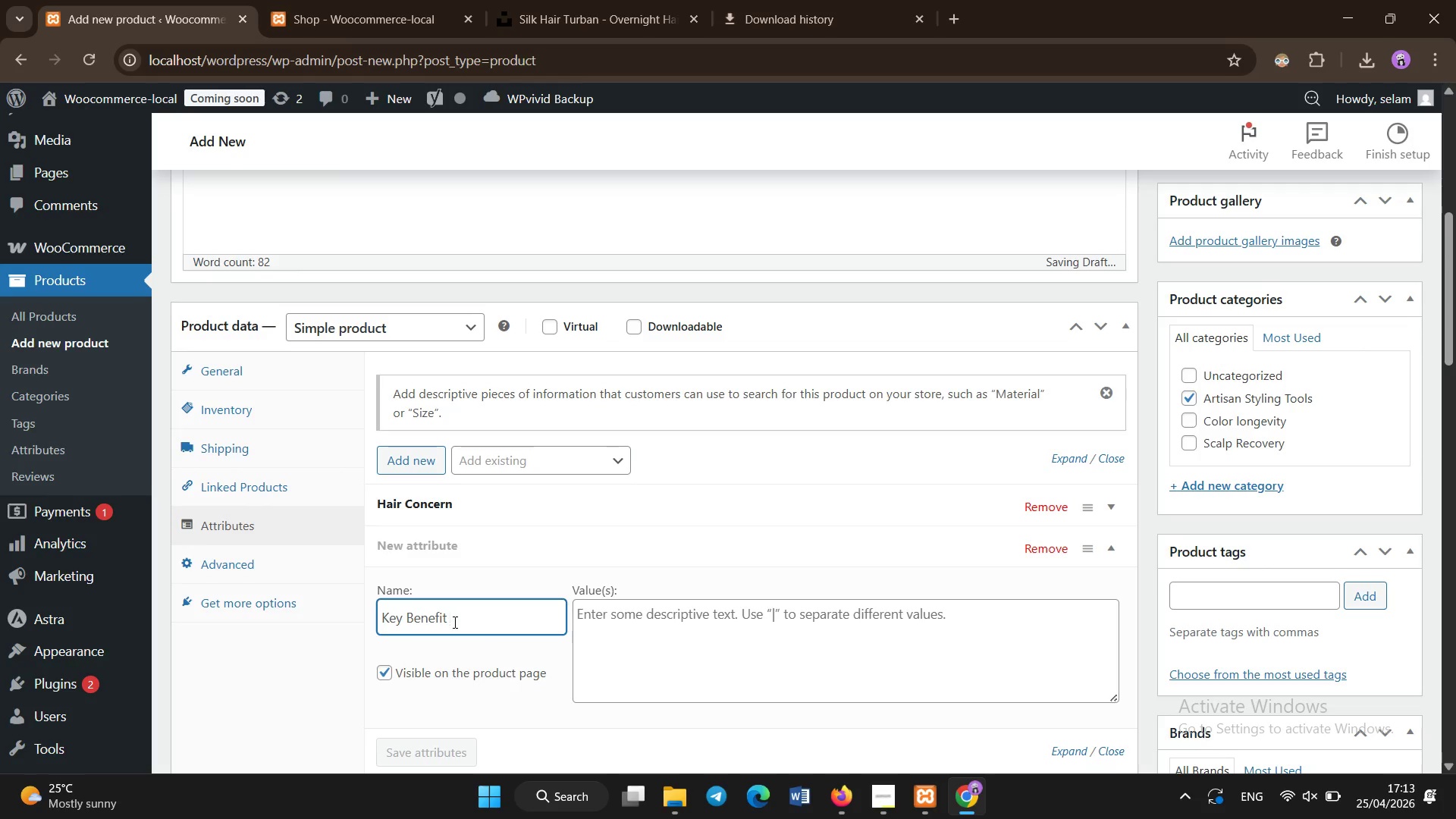 
left_click([627, 644])
 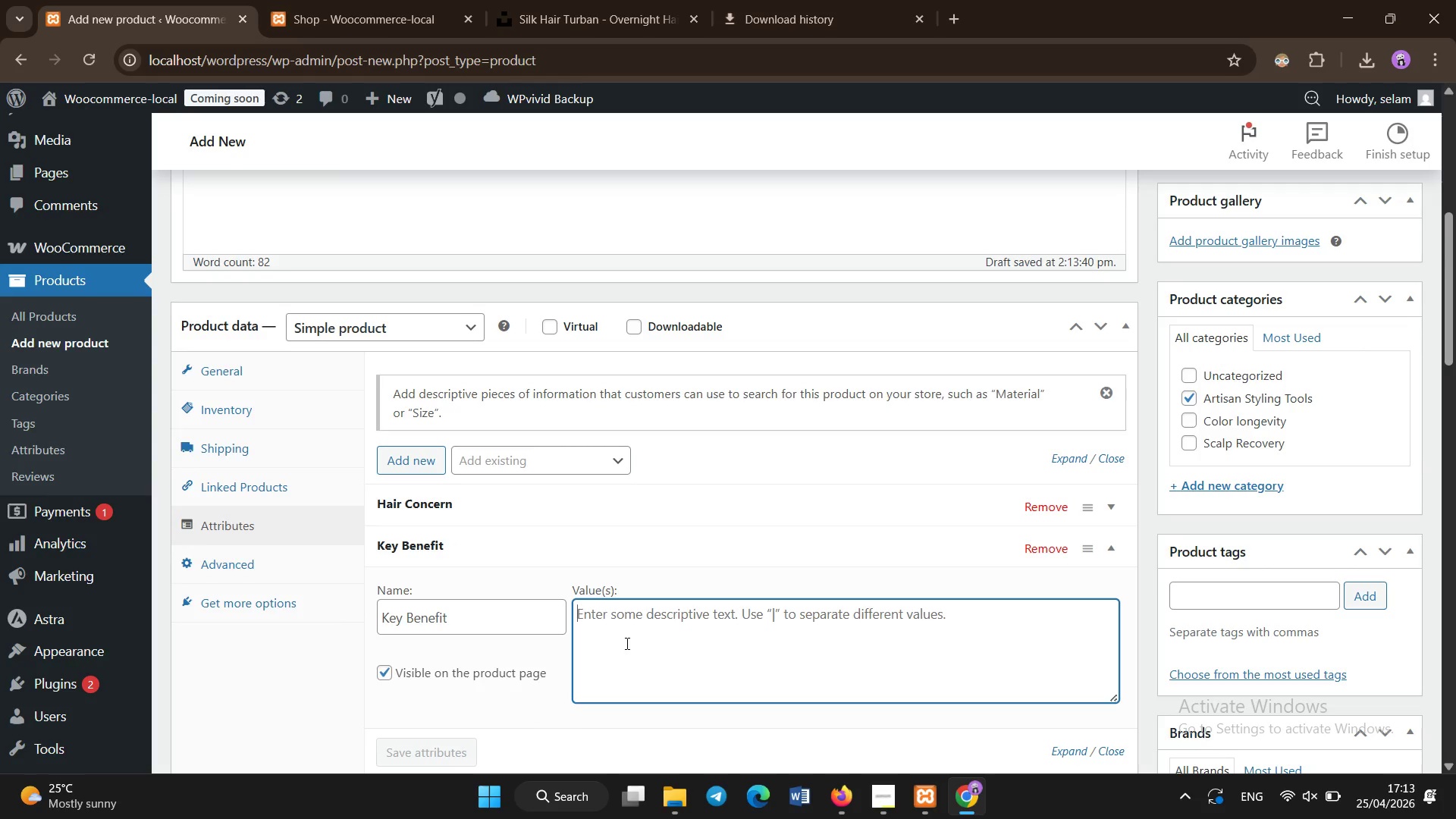 
type(Repair)
 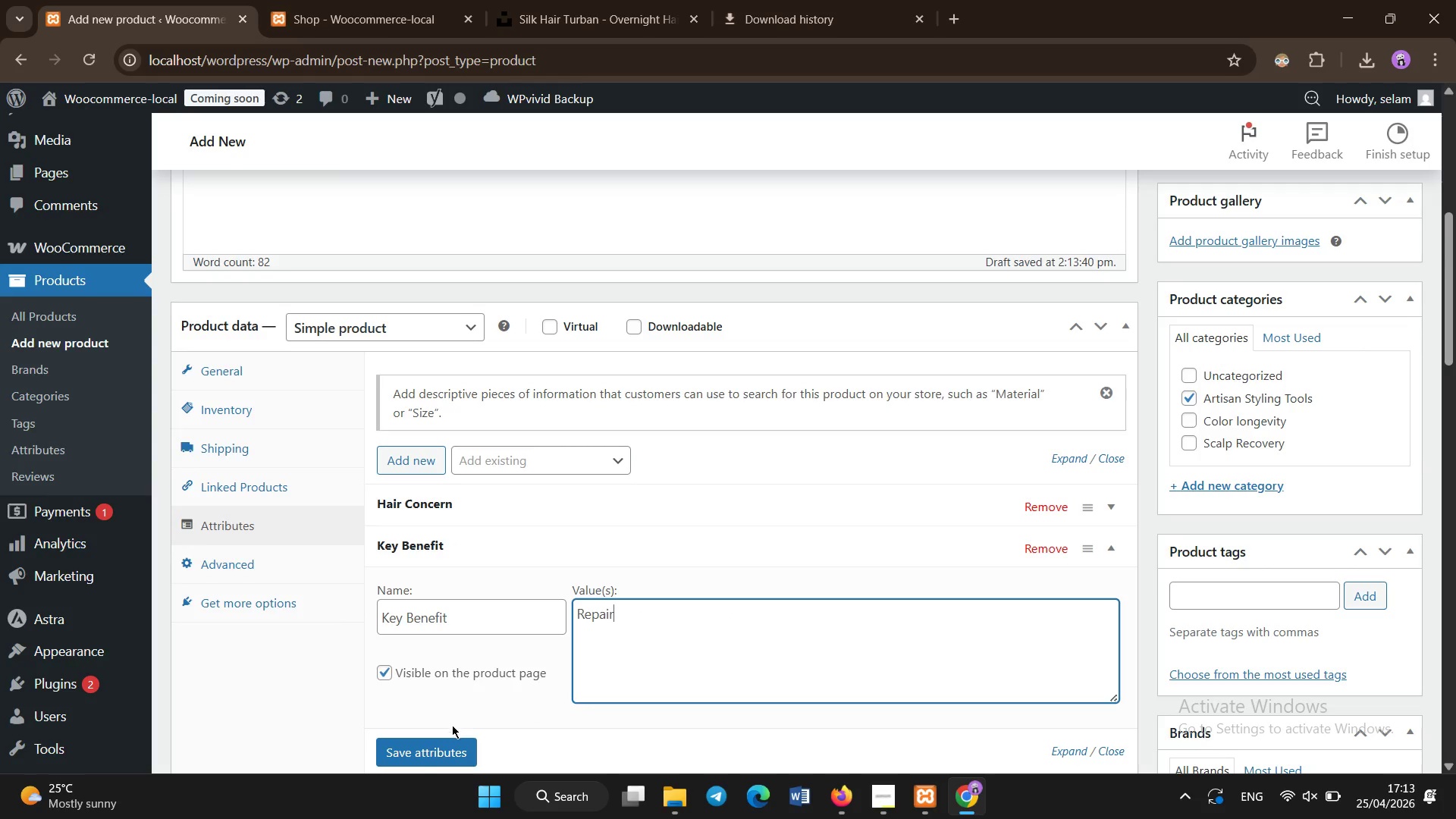 
left_click([425, 769])
 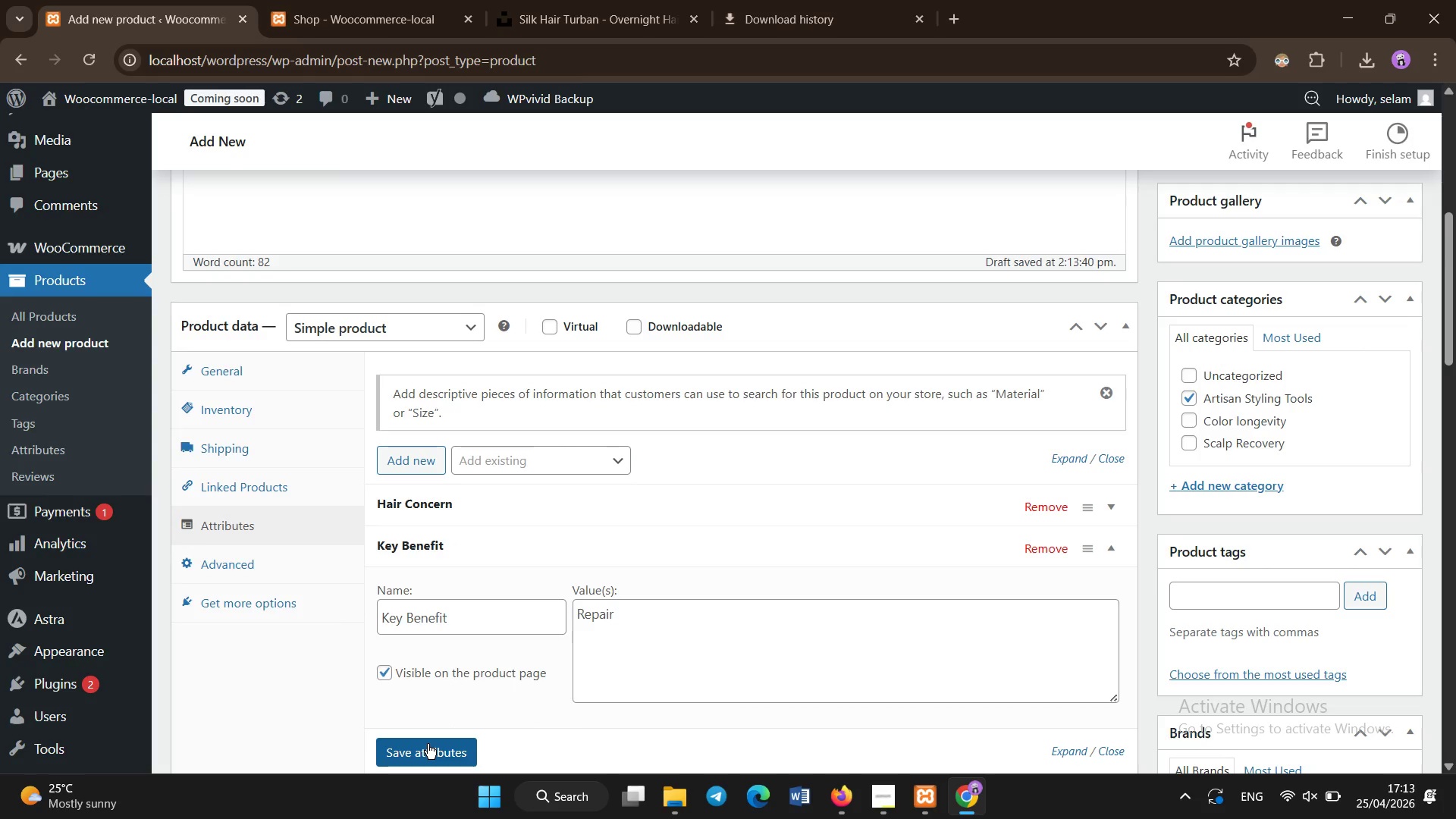 
left_click([428, 744])
 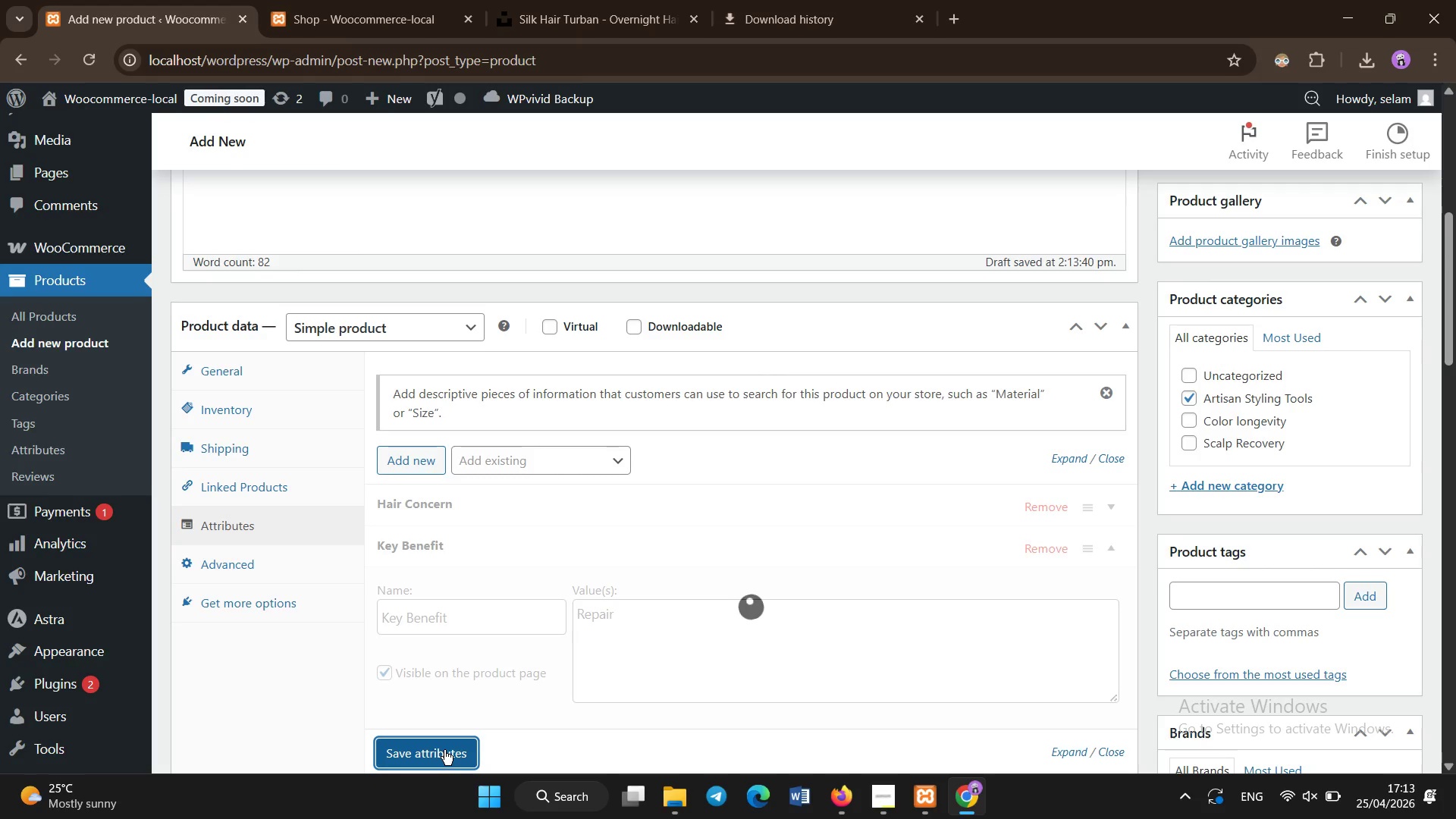 
wait(12.97)
 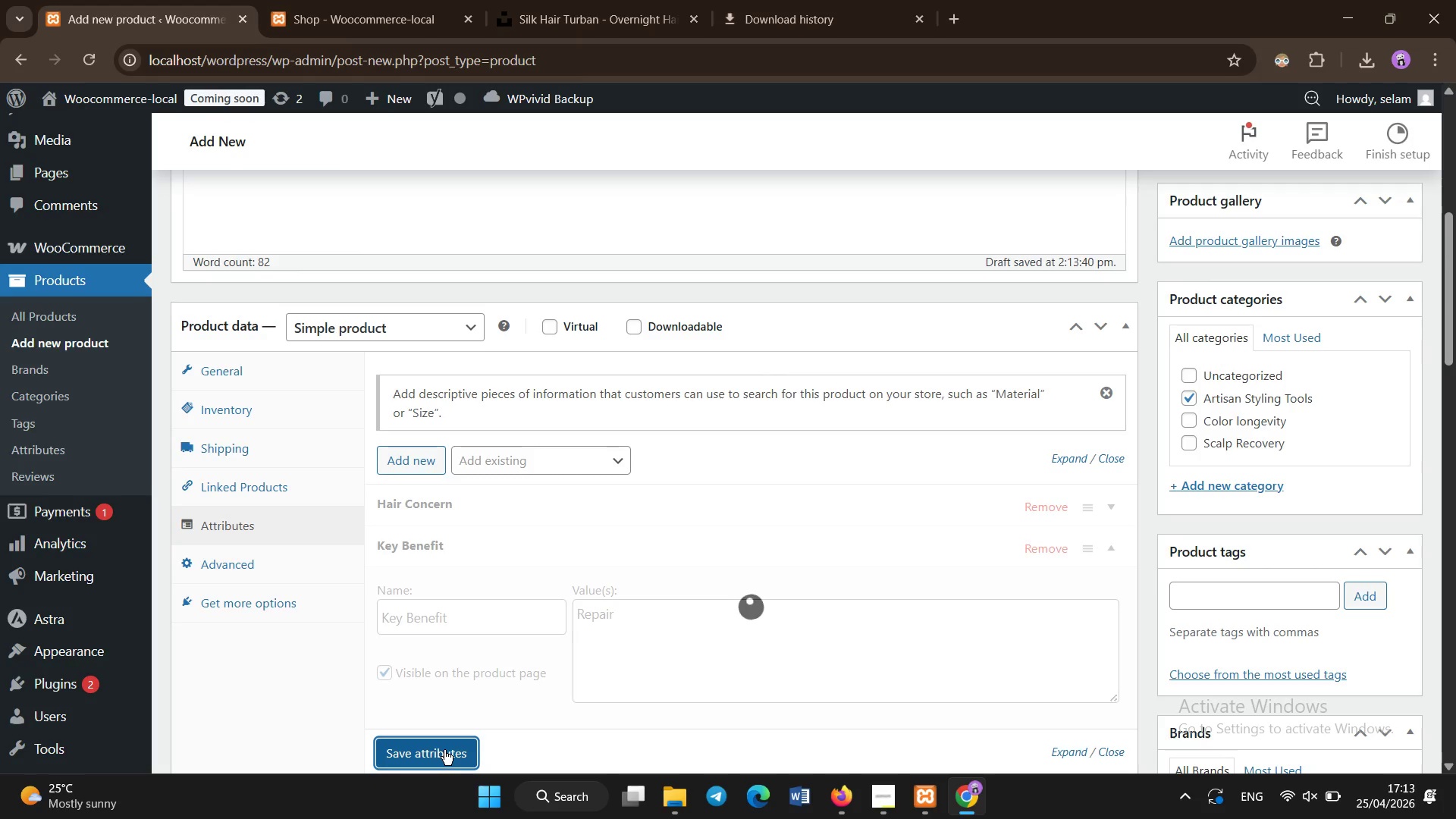 
left_click([501, 510])
 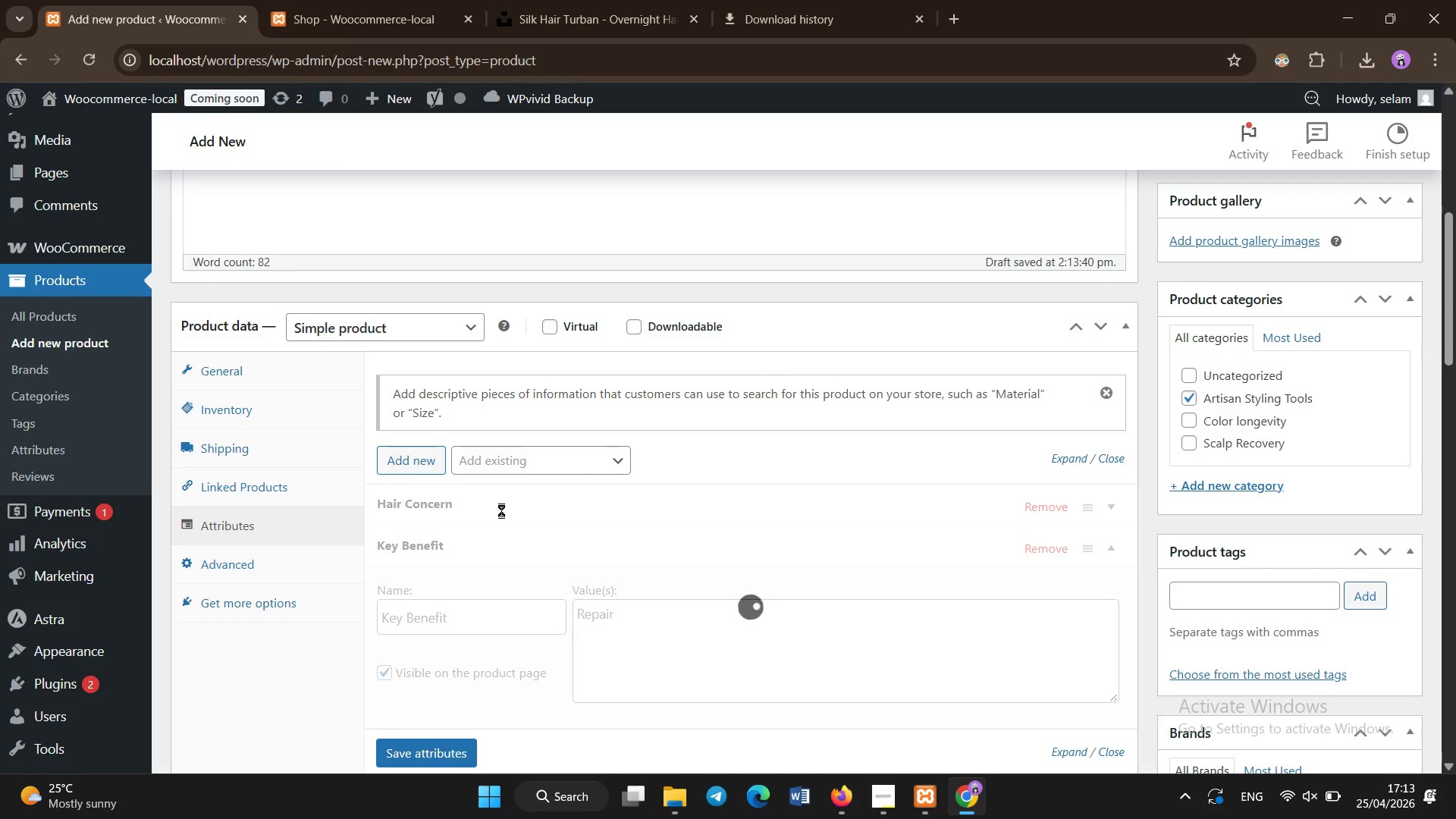 
left_click([501, 510])
 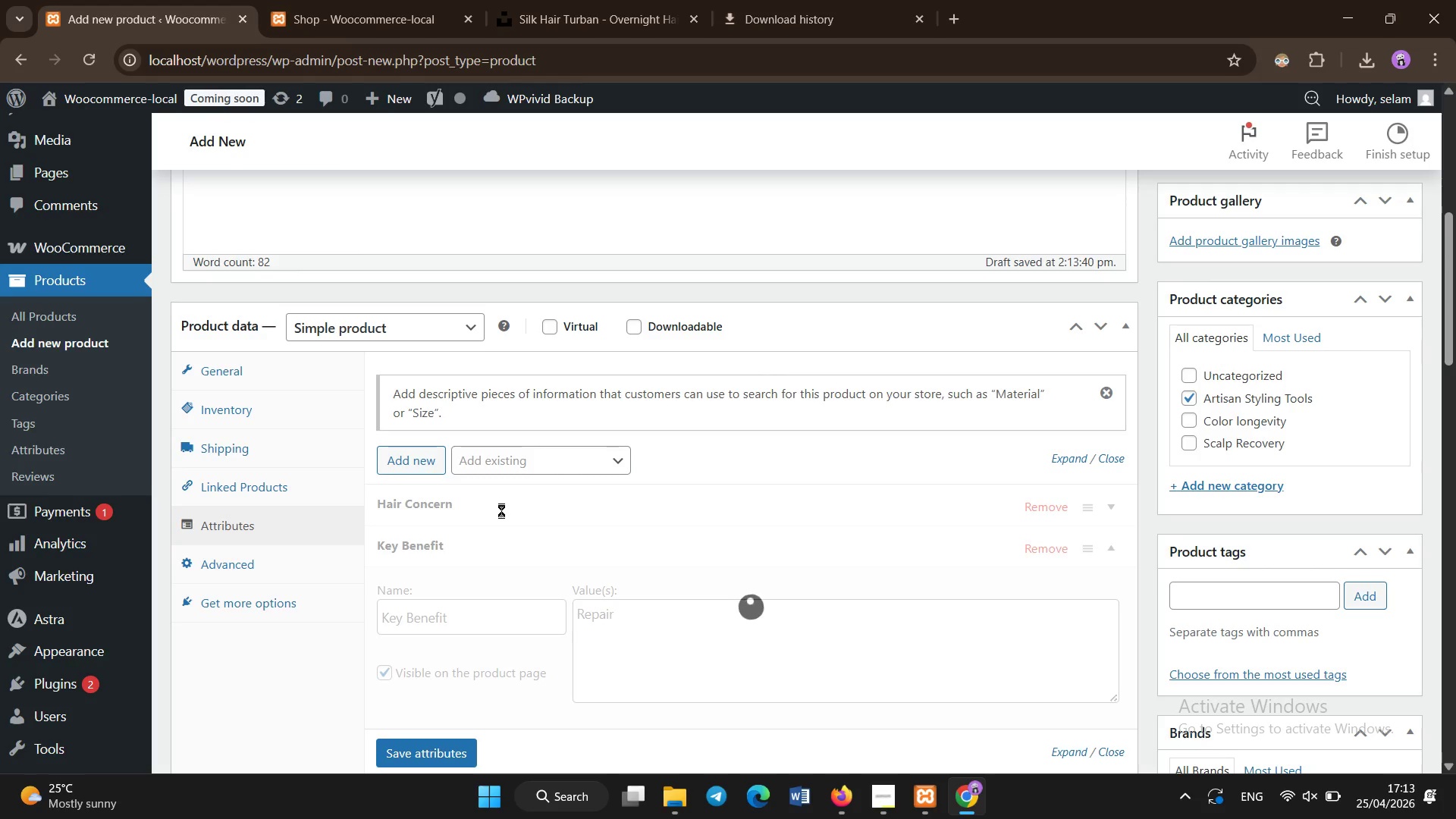 
left_click([501, 510])
 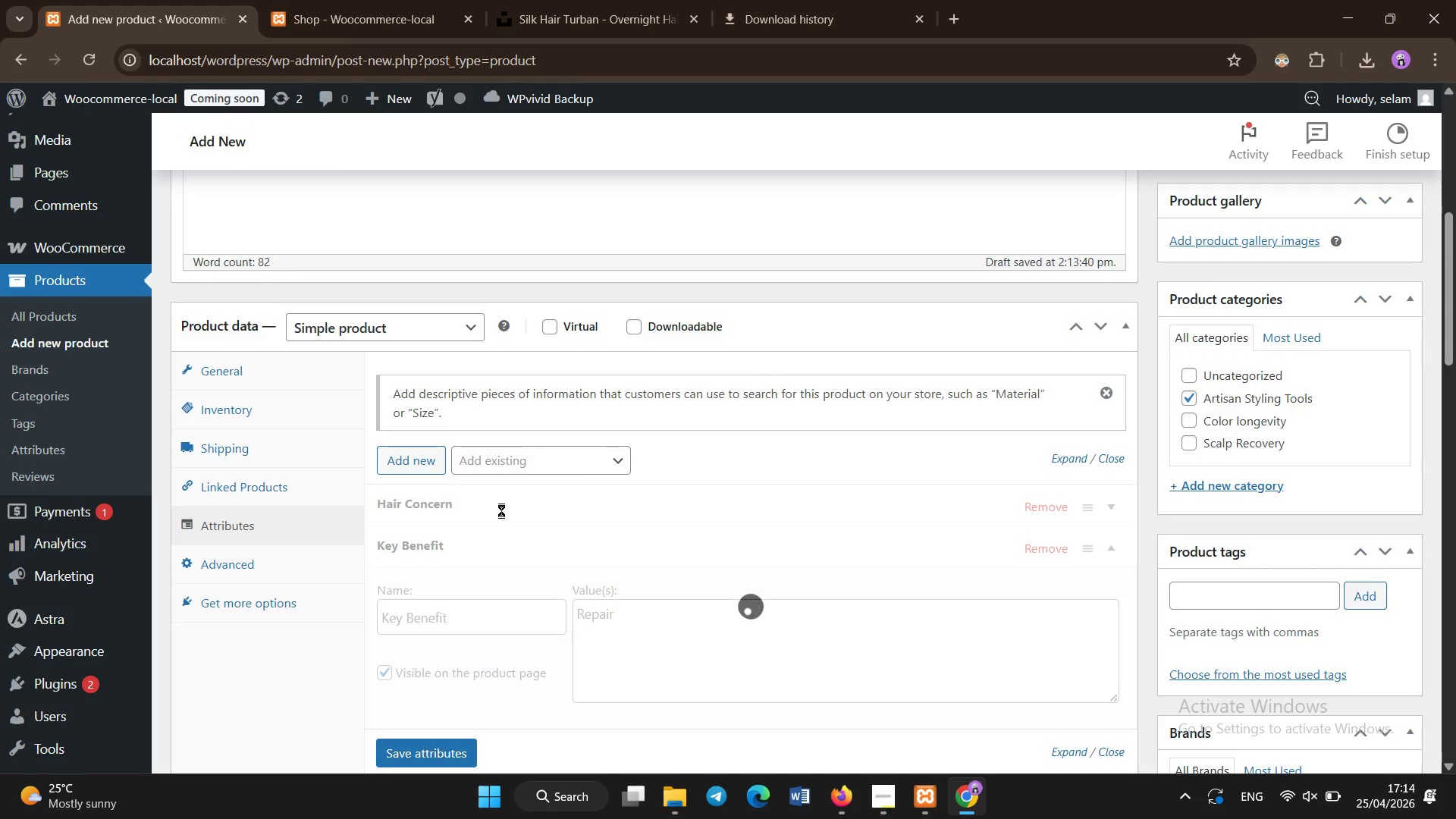 
left_click([501, 510])
 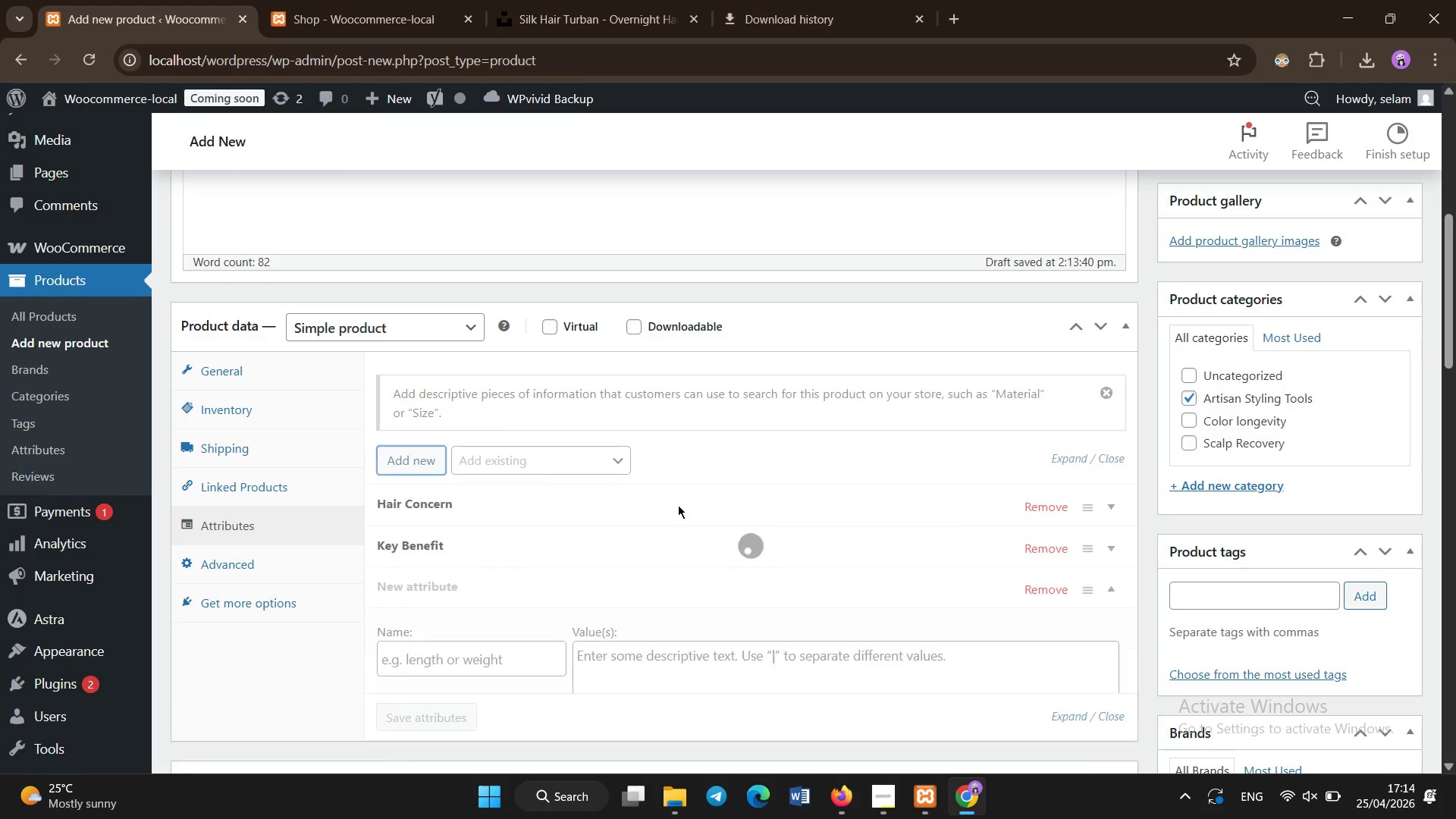 
wait(5.31)
 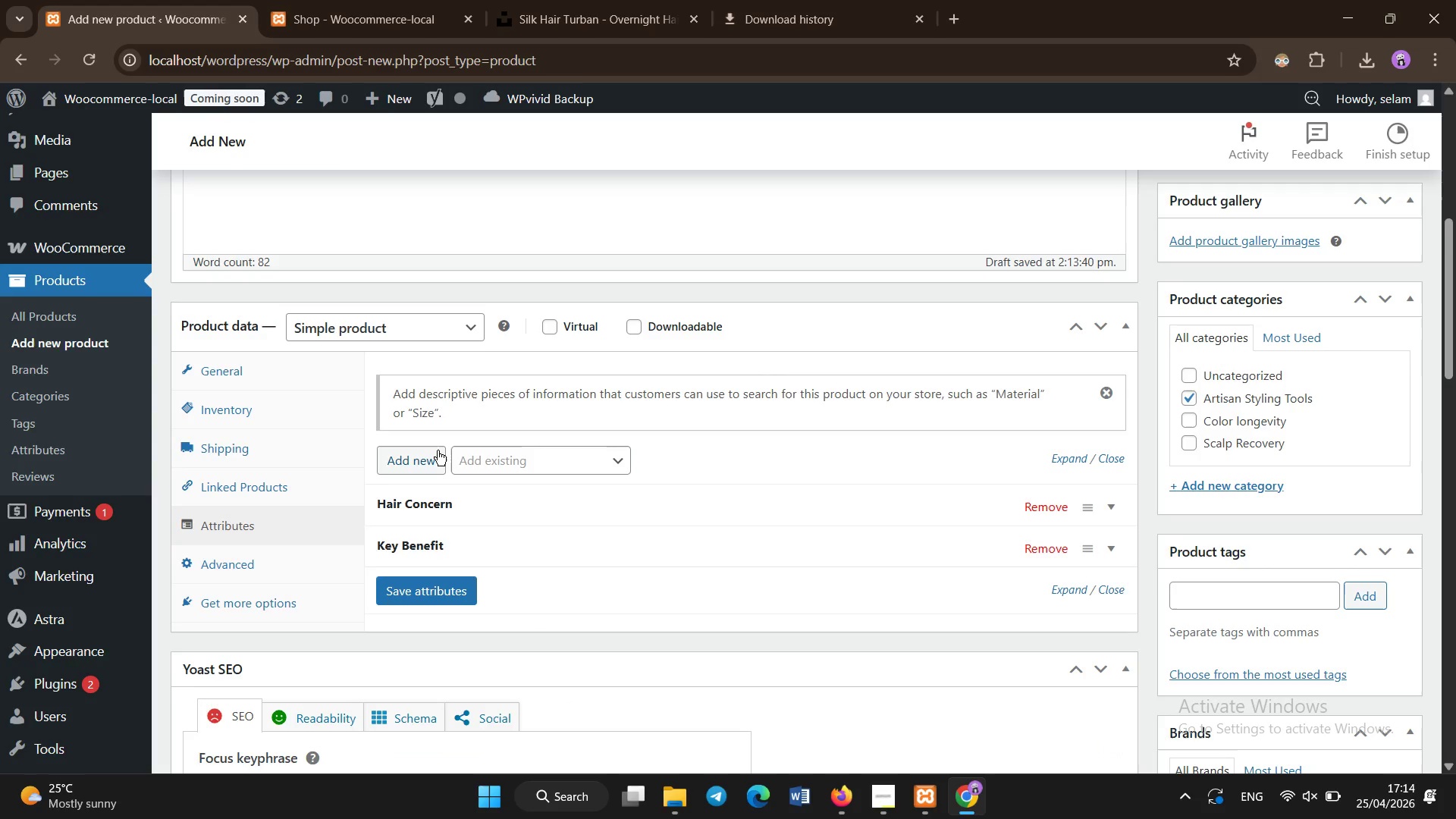 
left_click([466, 662])
 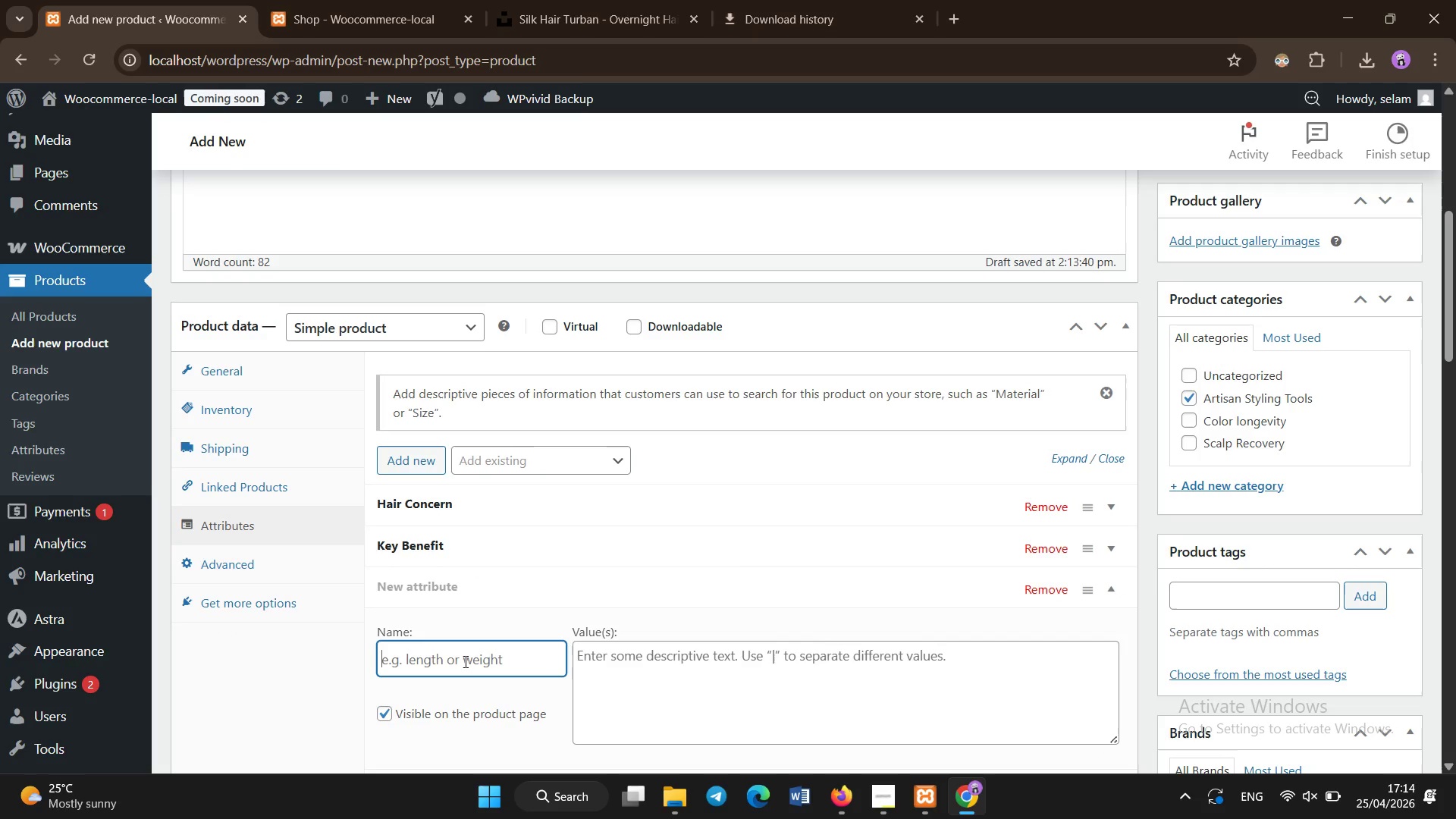 
type(Product Type )
 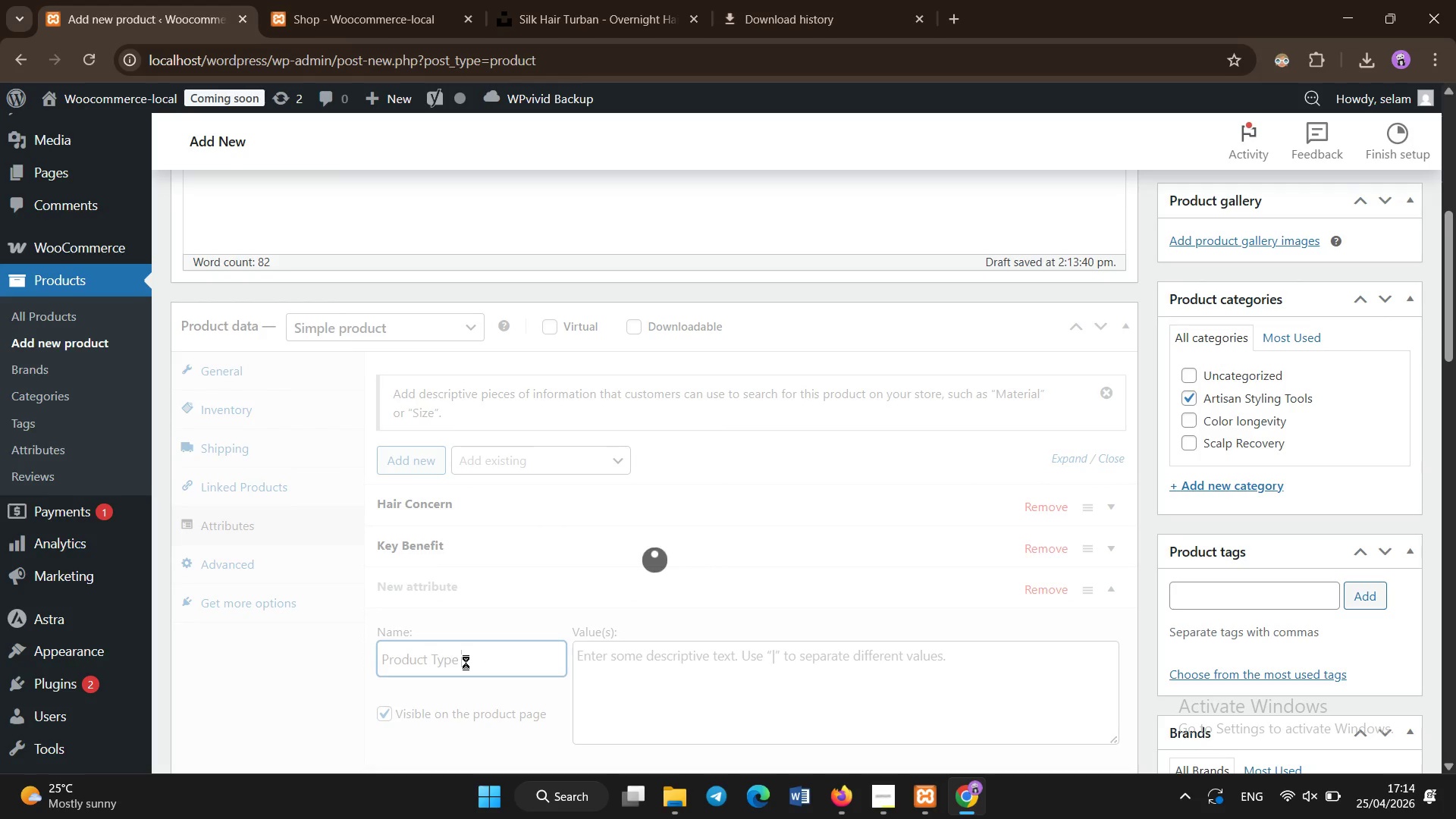 
left_click([721, 670])
 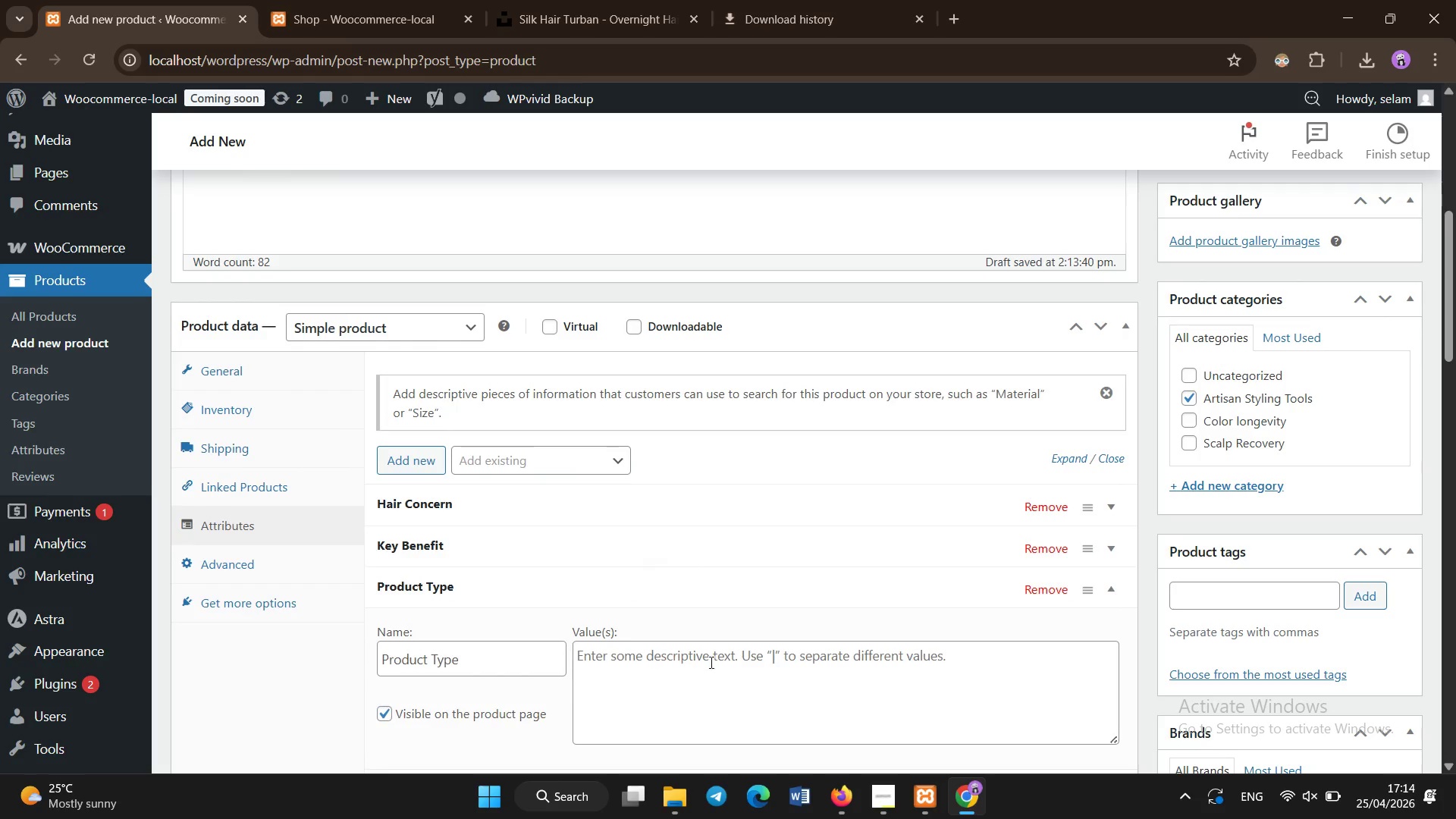 
left_click([704, 657])
 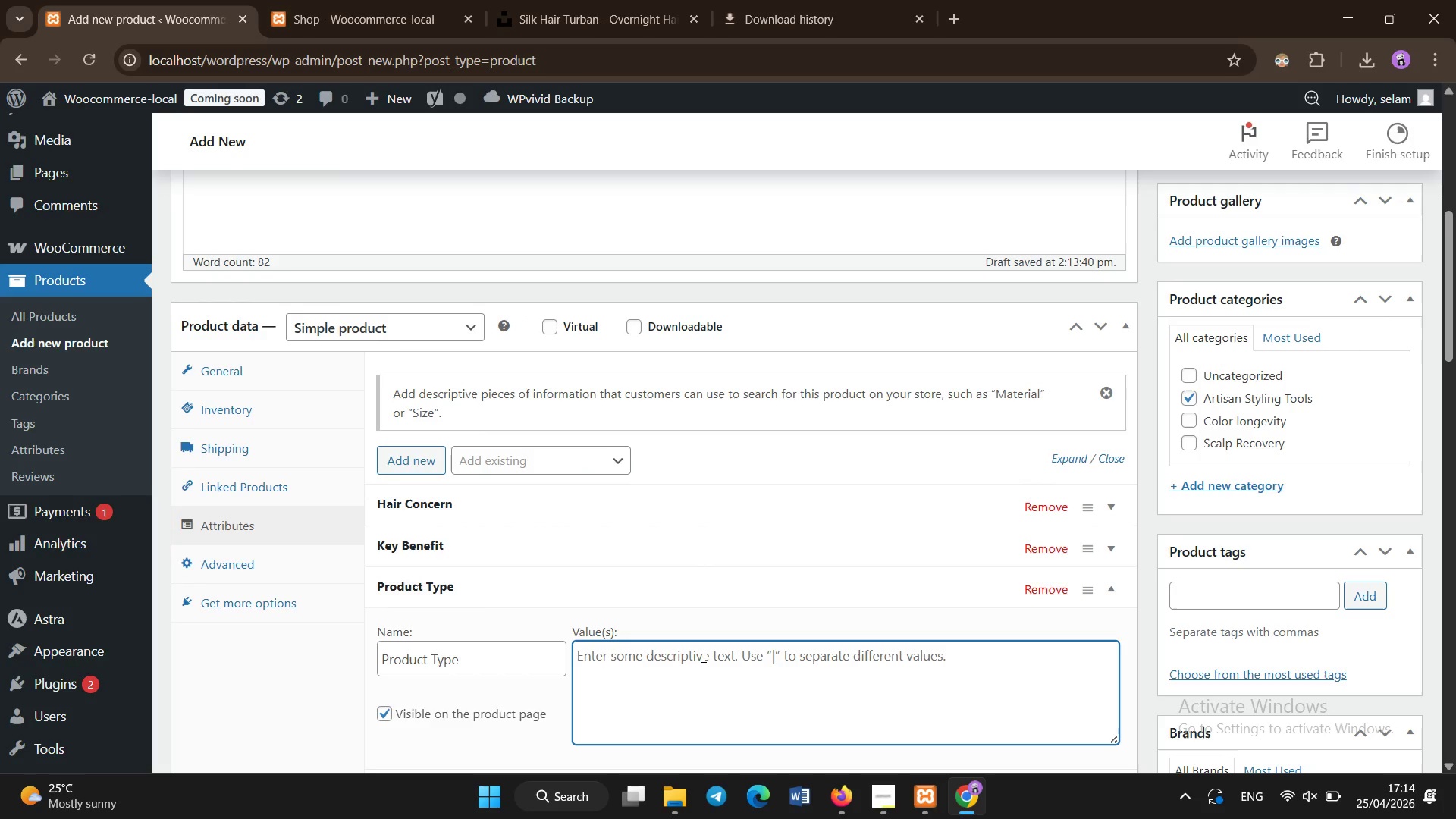 
type(Tool)
 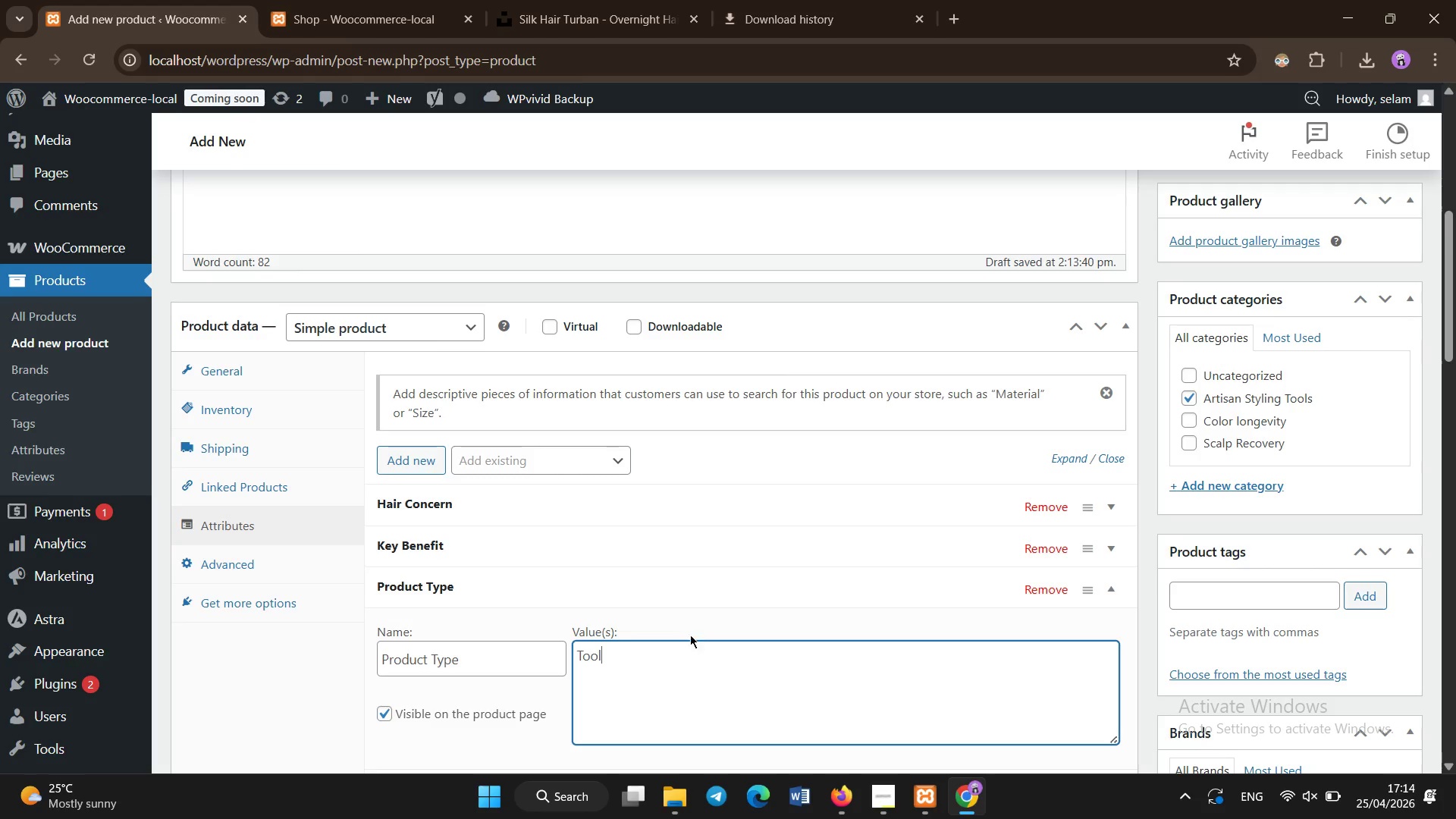 
scroll: coordinate [689, 563], scroll_direction: down, amount: 2.0
 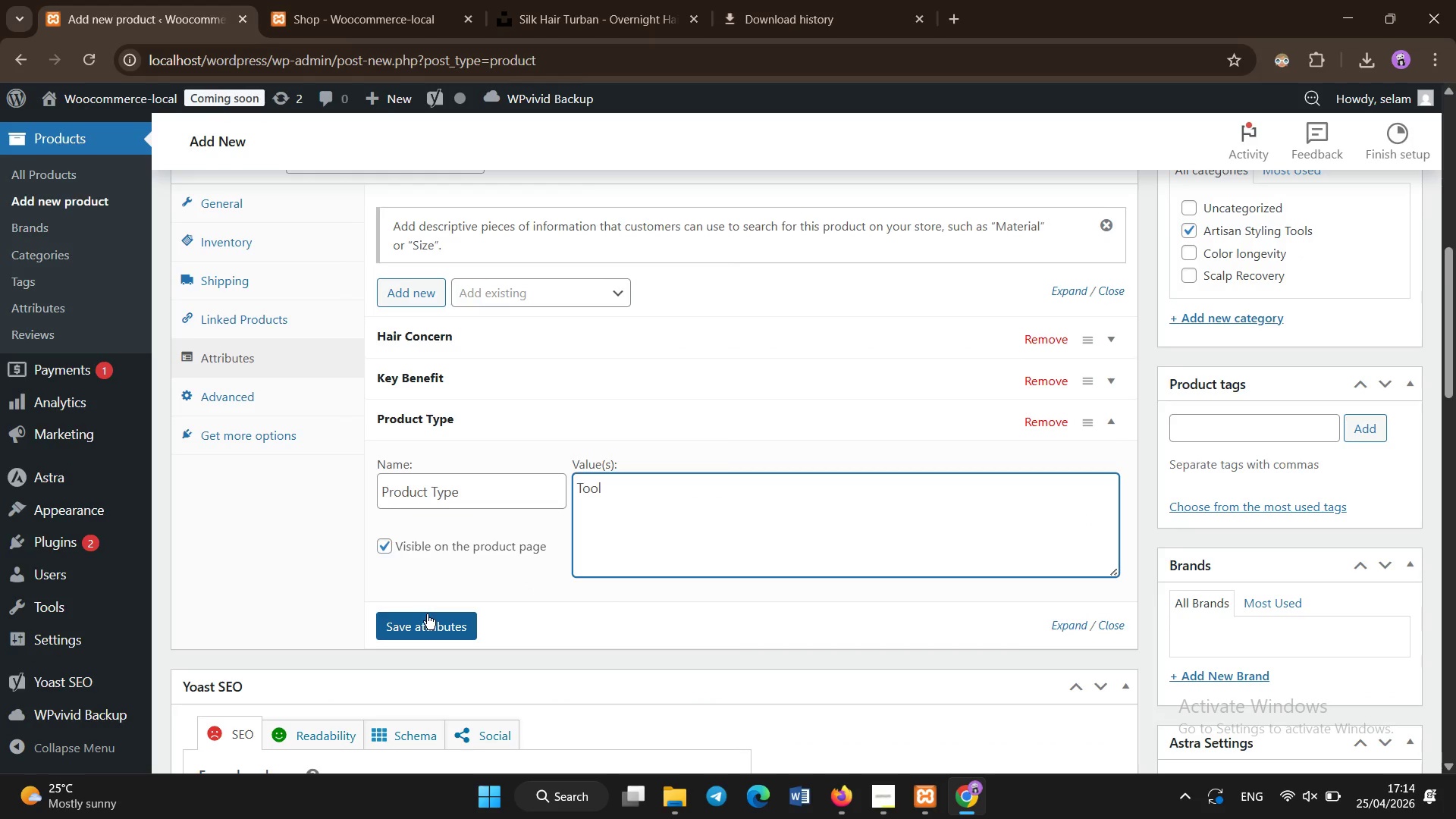 
left_click([428, 617])
 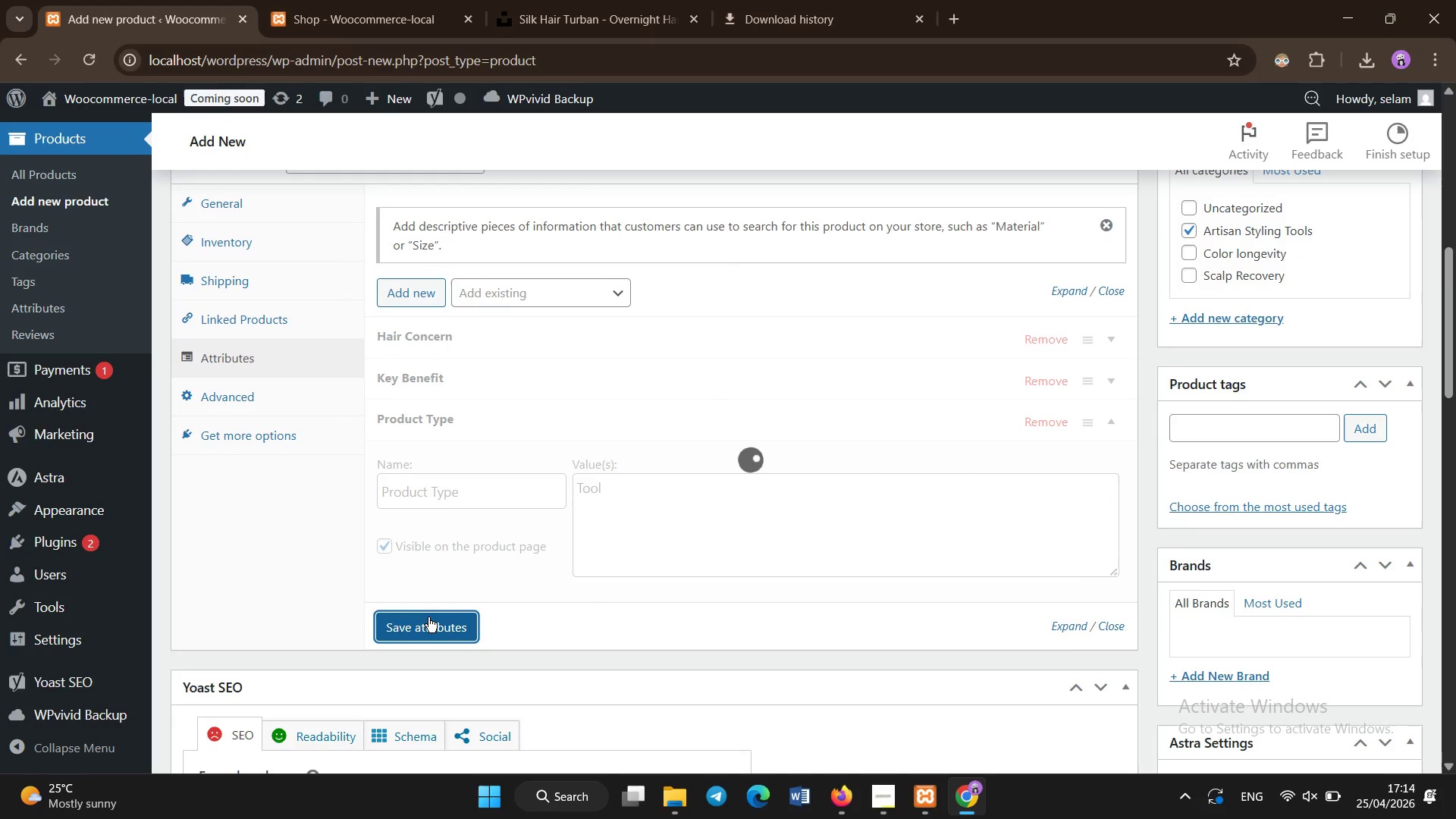 
wait(5.41)
 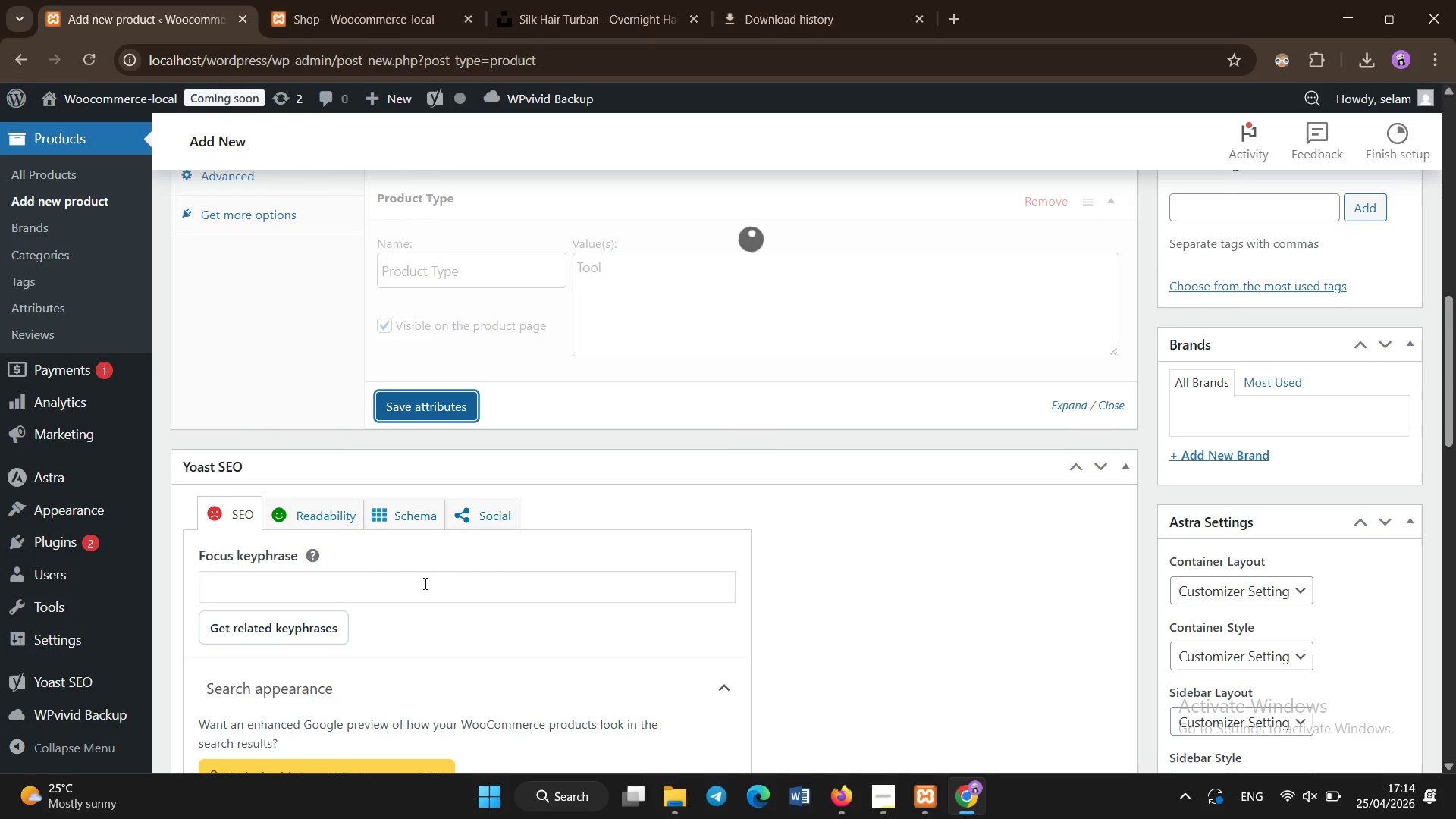 
left_click([424, 579])
 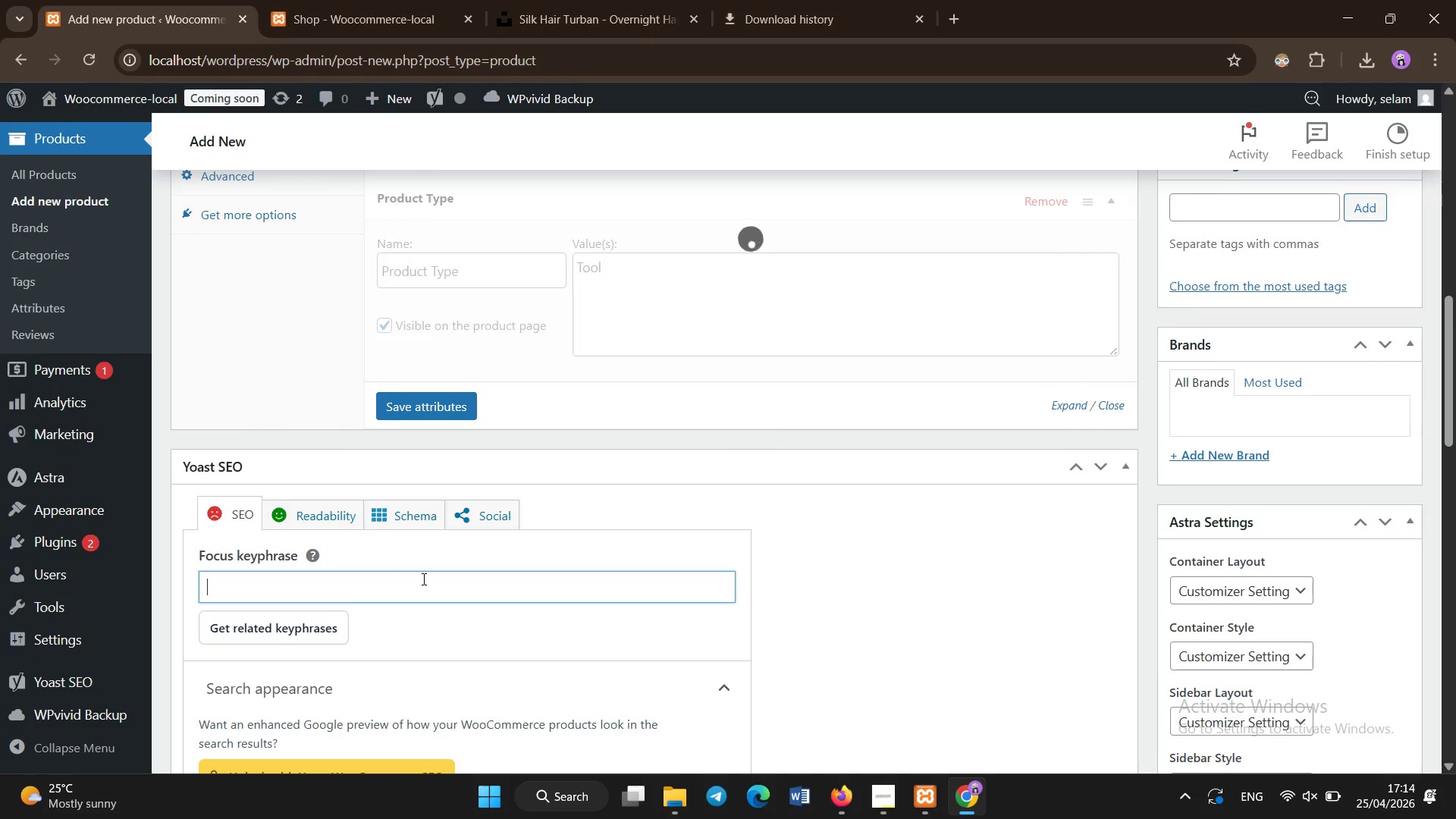 
scroll: coordinate [428, 617], scroll_direction: down, amount: 2.0
 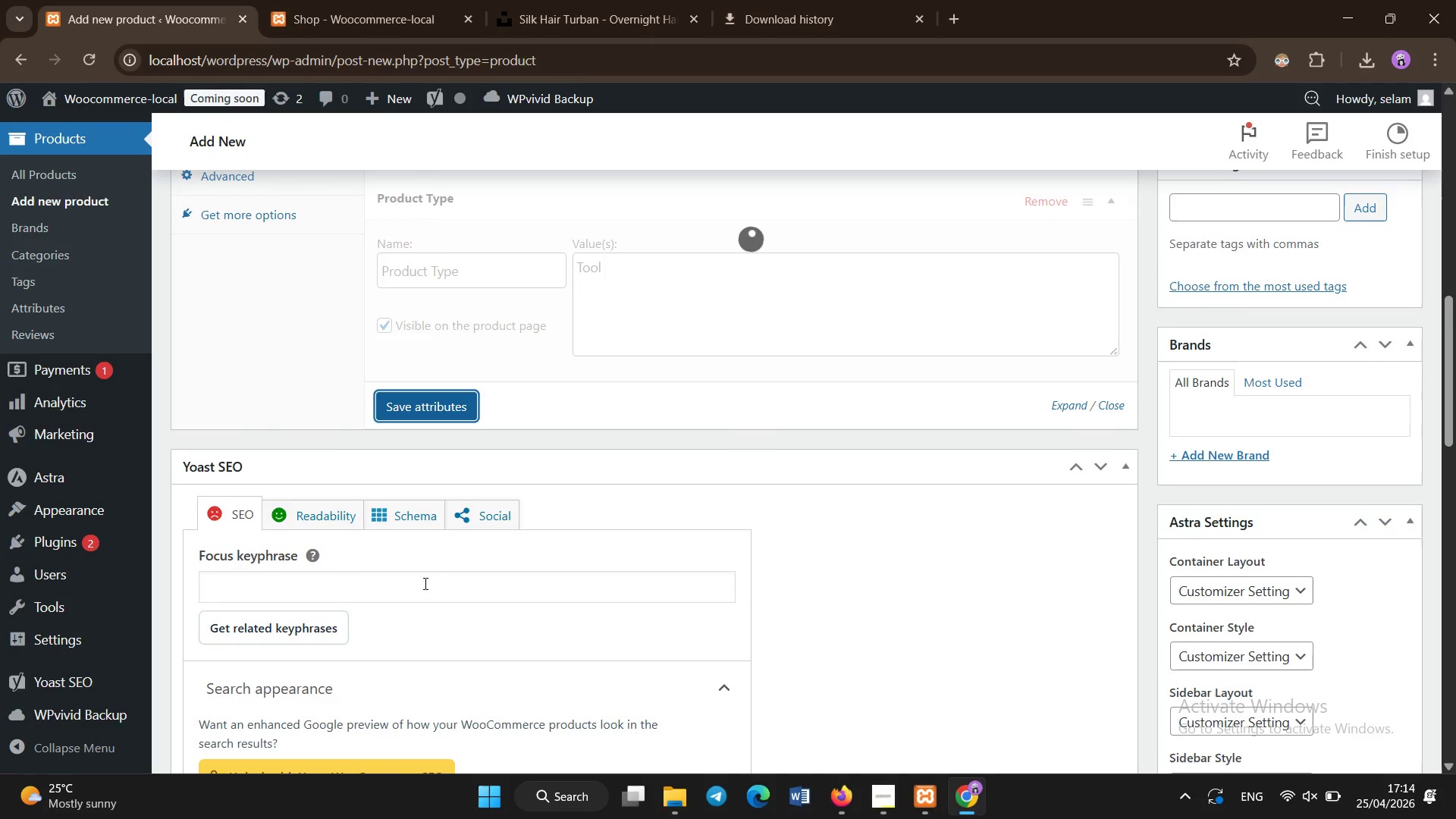 
type(wooden hair comb)
 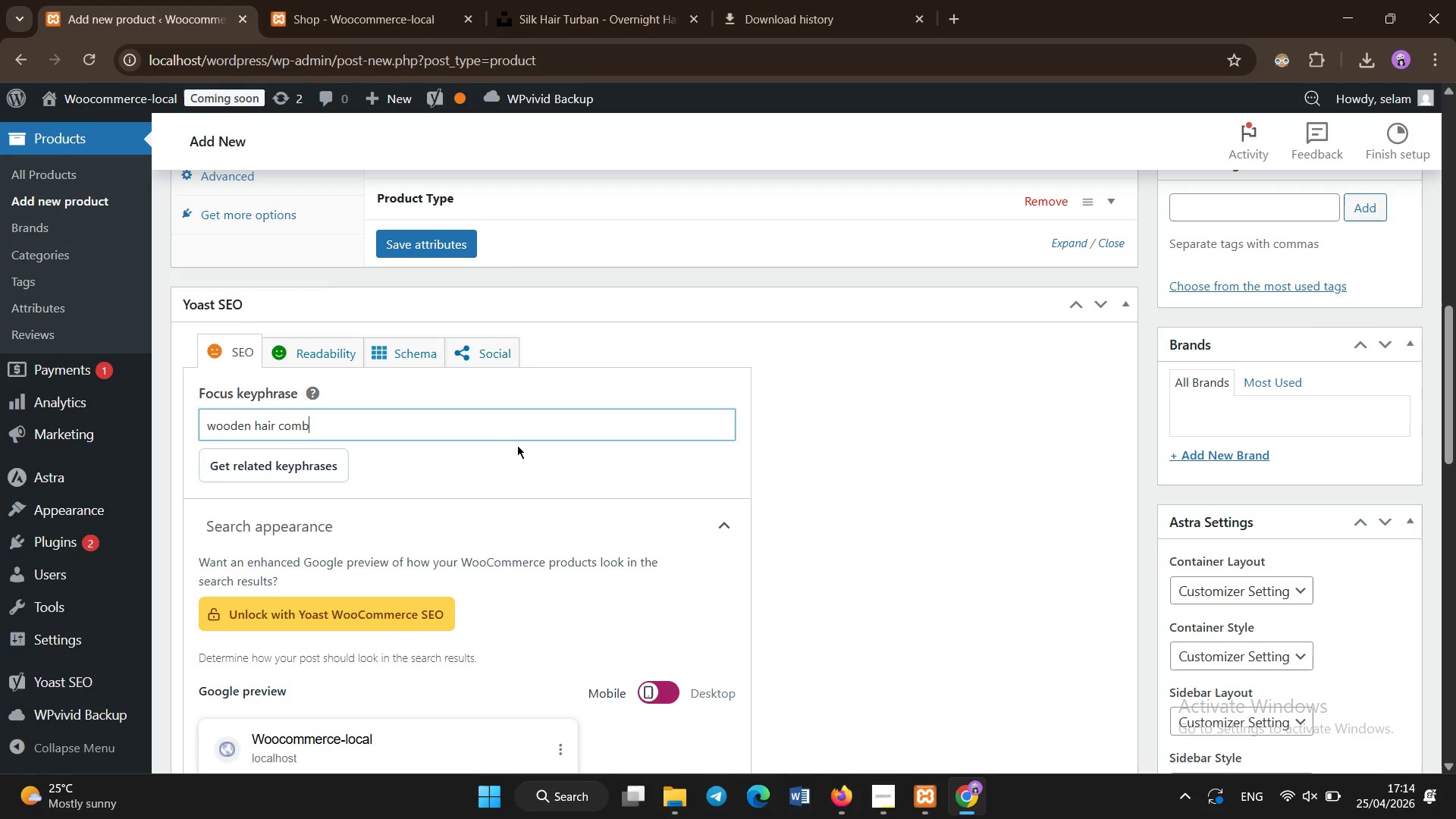 
scroll: coordinate [458, 559], scroll_direction: down, amount: 5.0
 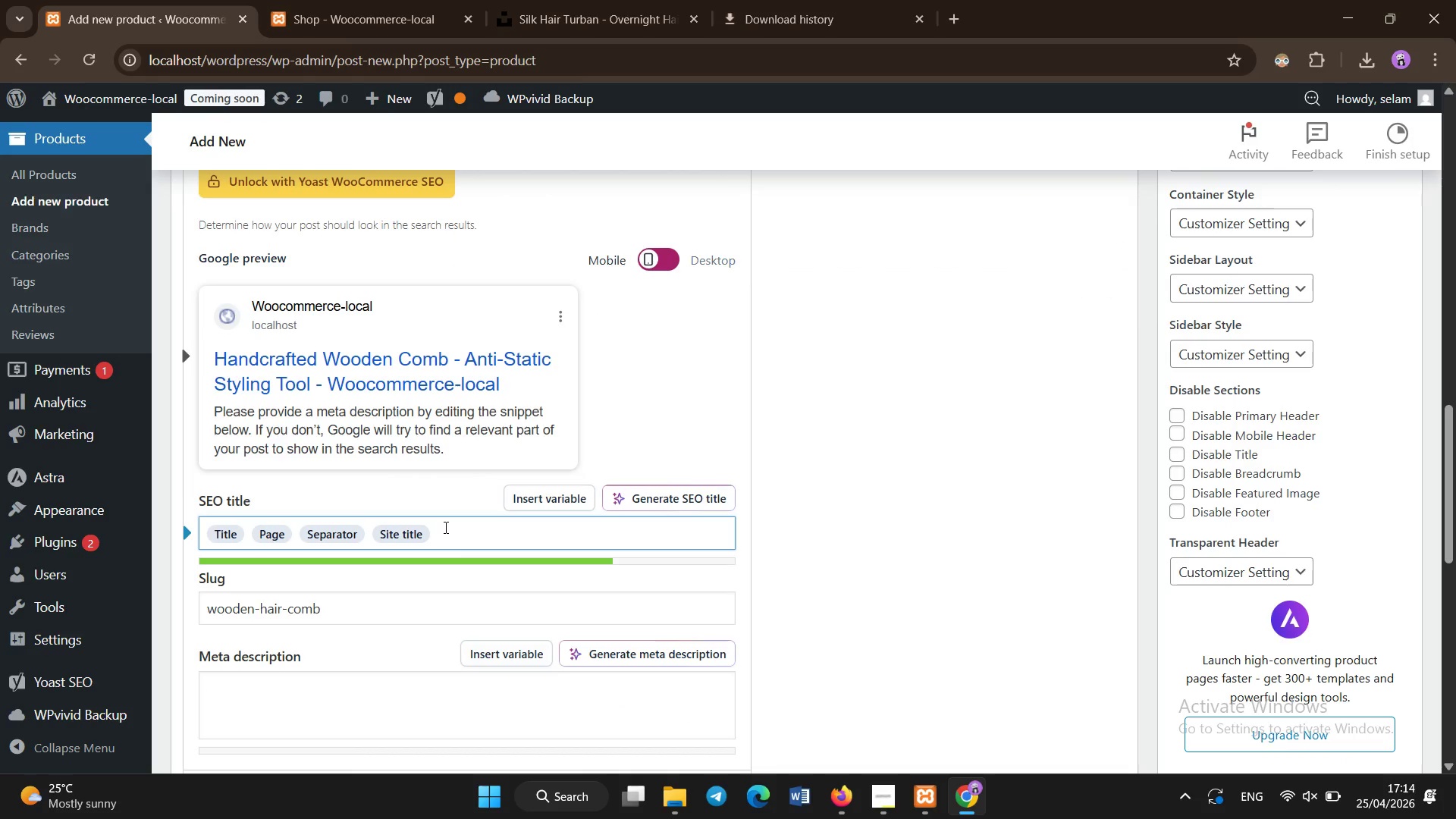 
key(Backspace)
 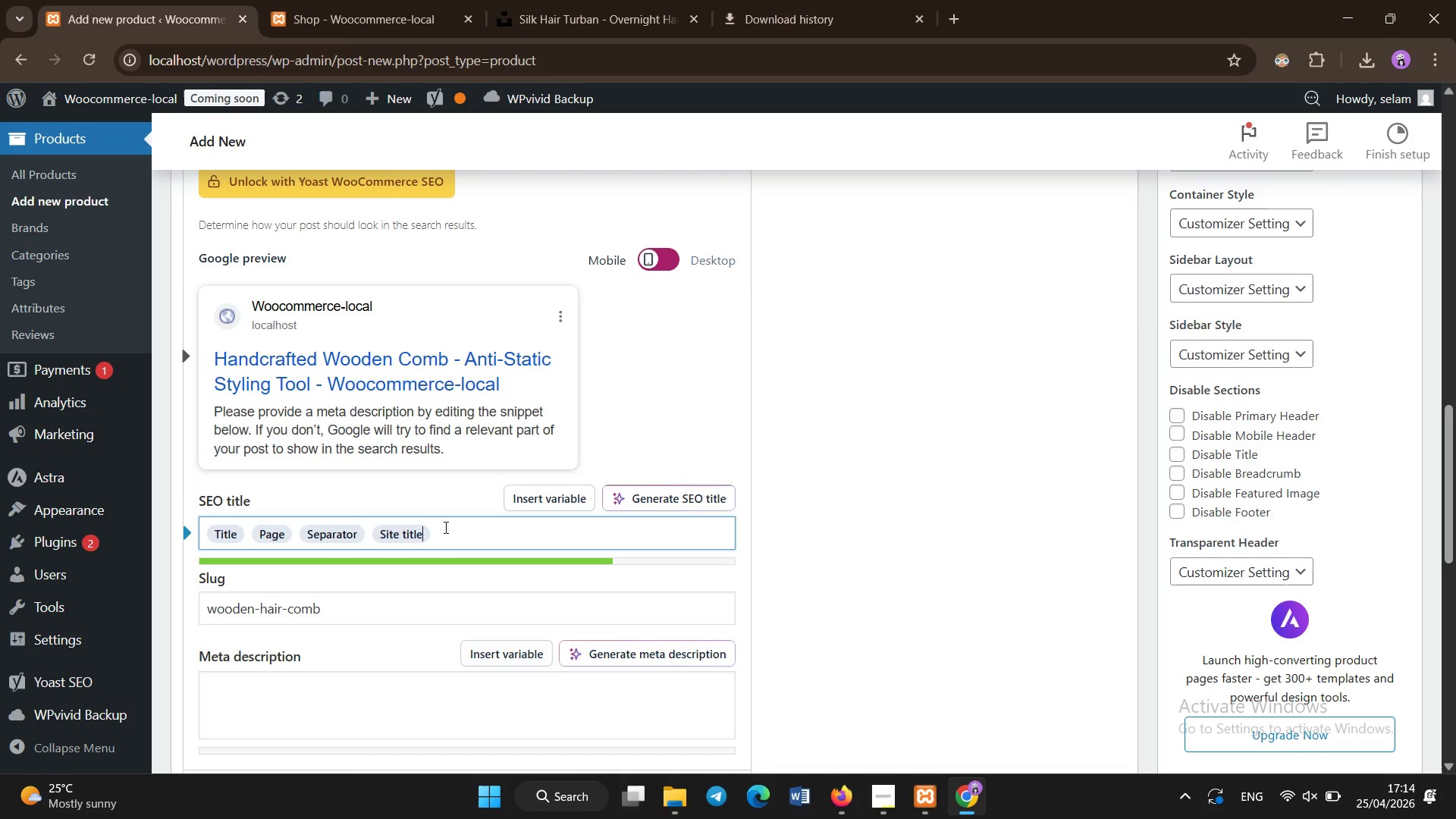 
key(Backspace)
 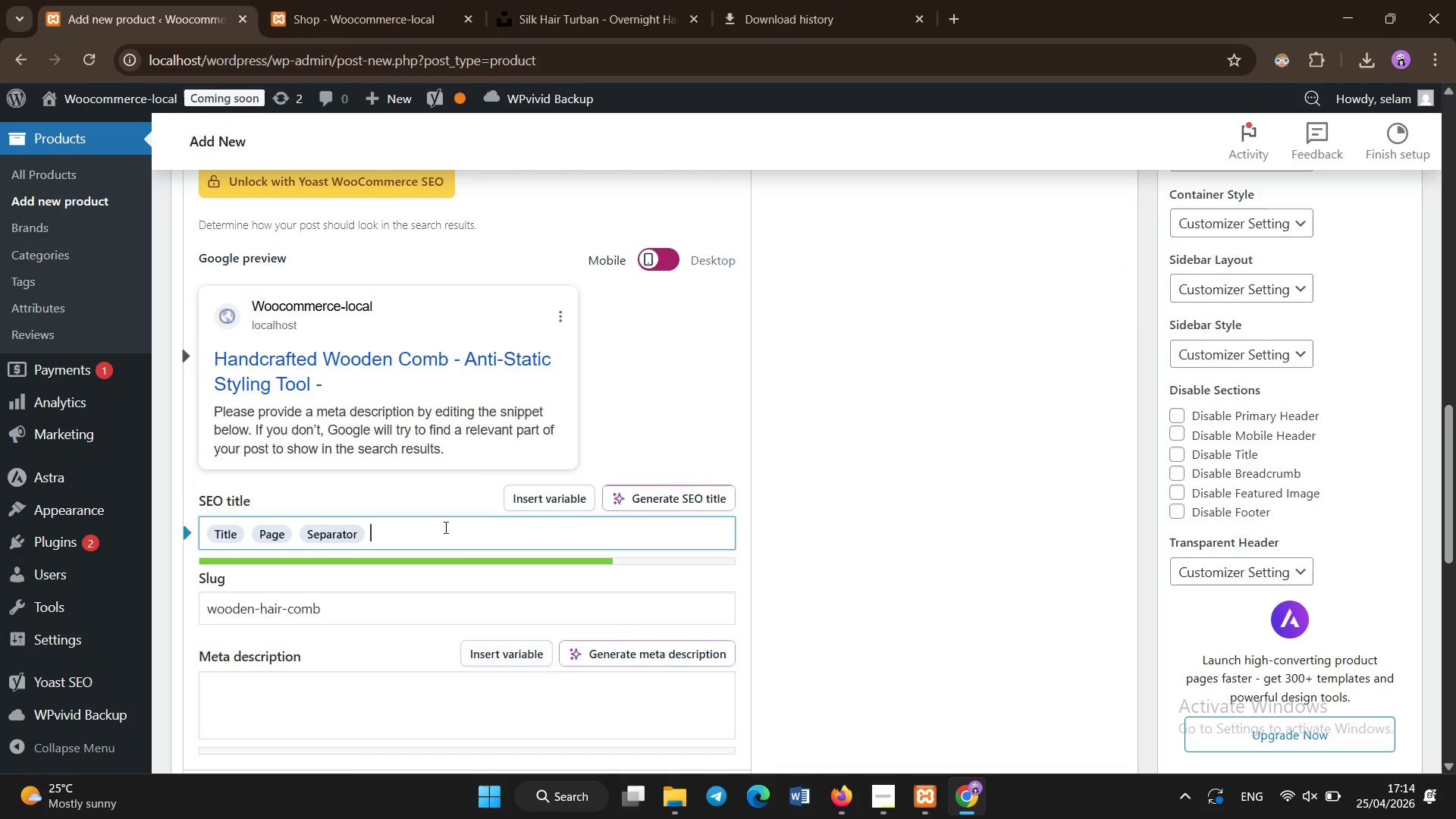 
key(Backspace)
 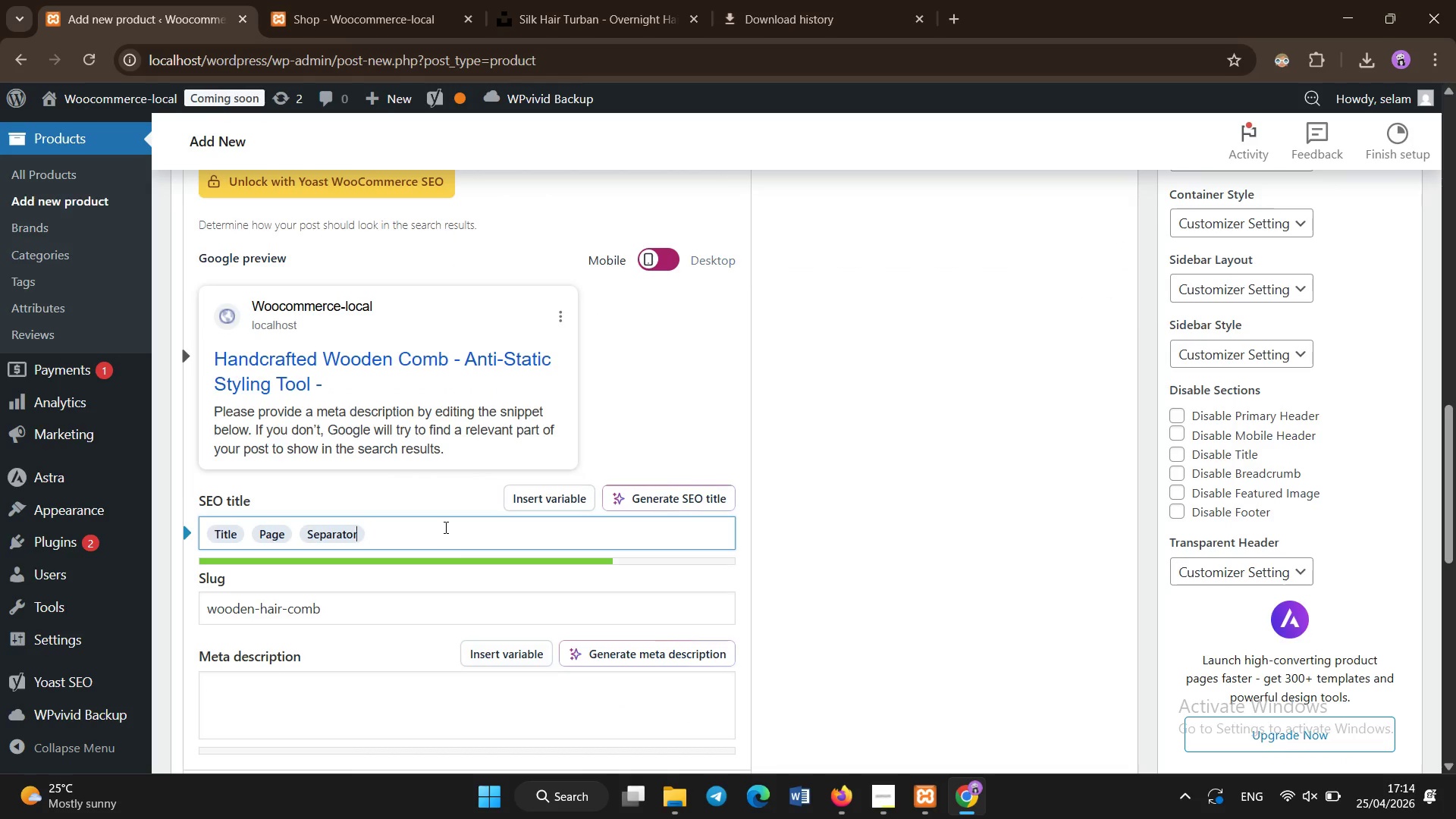 
key(Backspace)
 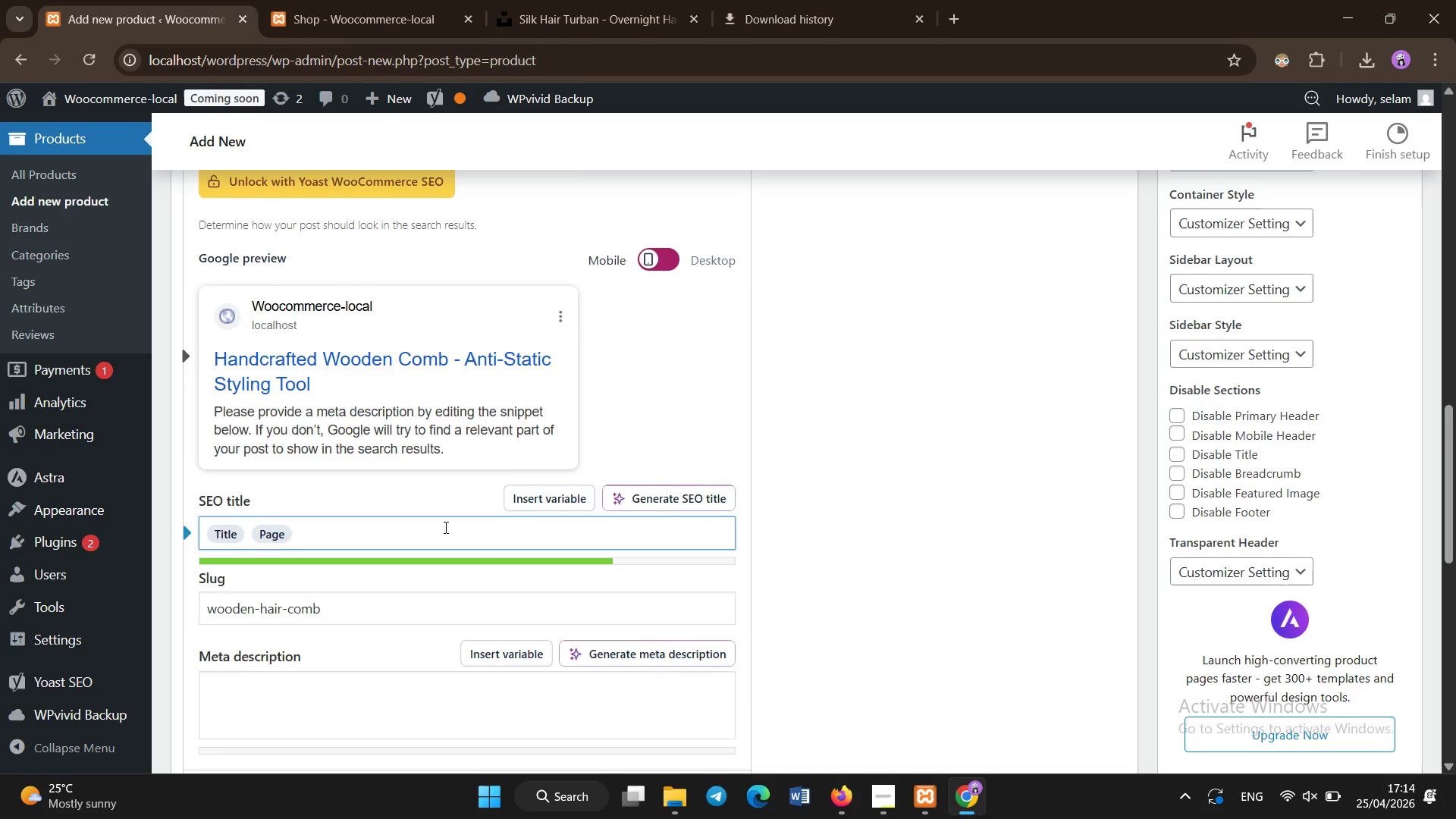 
left_click([447, 504])
 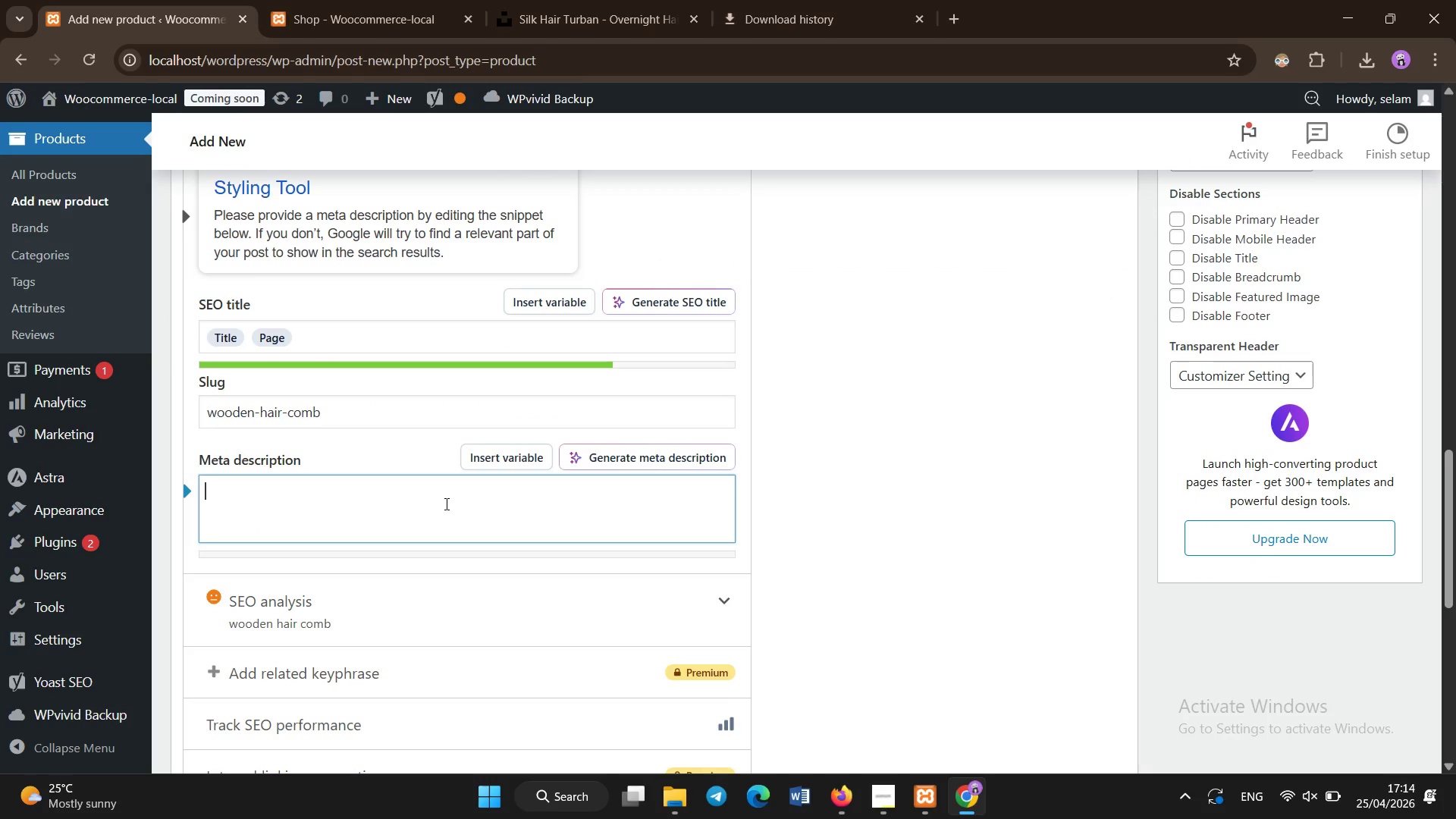 
scroll: coordinate [446, 528], scroll_direction: down, amount: 2.0
 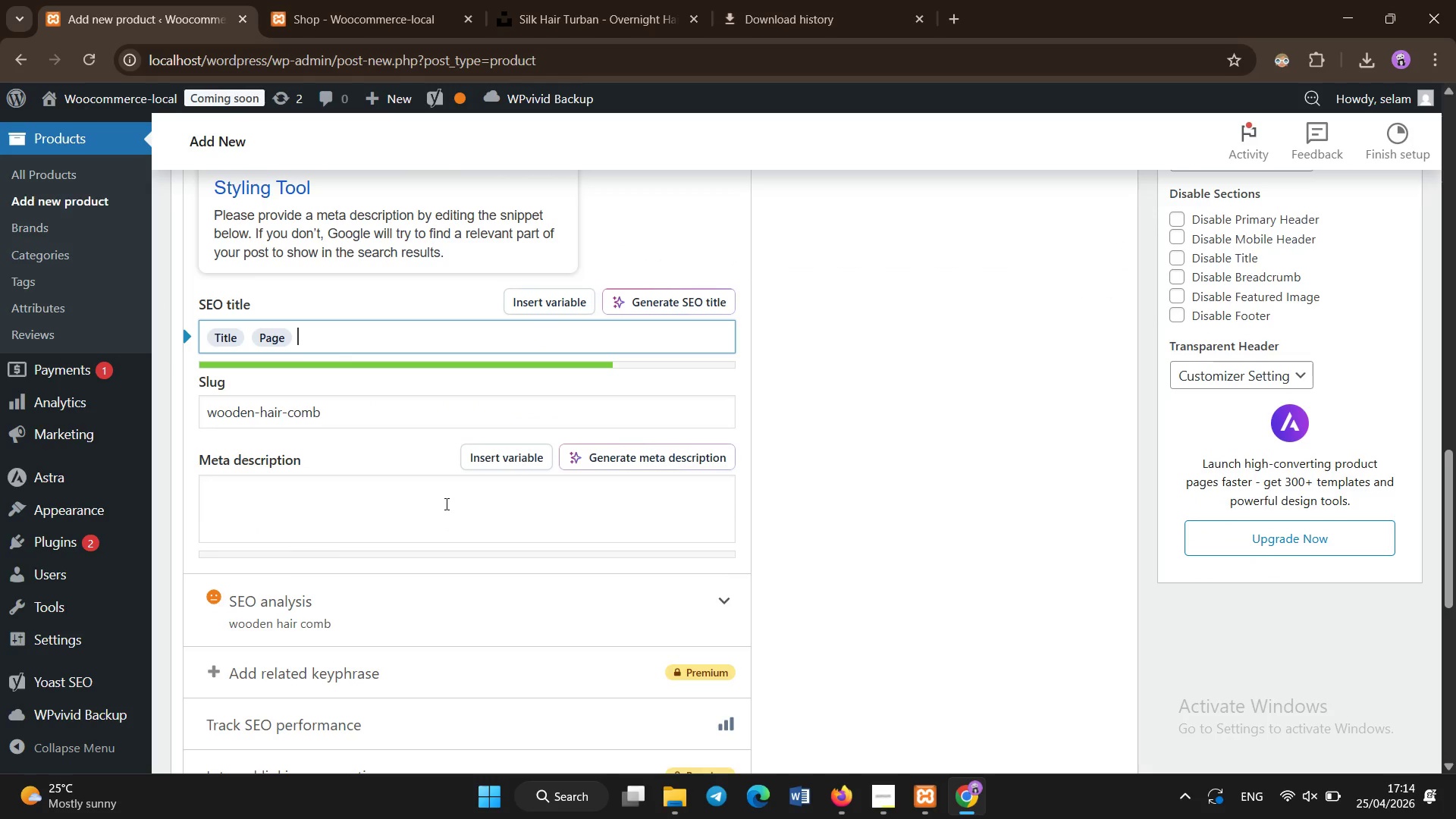 
hold_key(key=ShiftLeft, duration=1.5)
 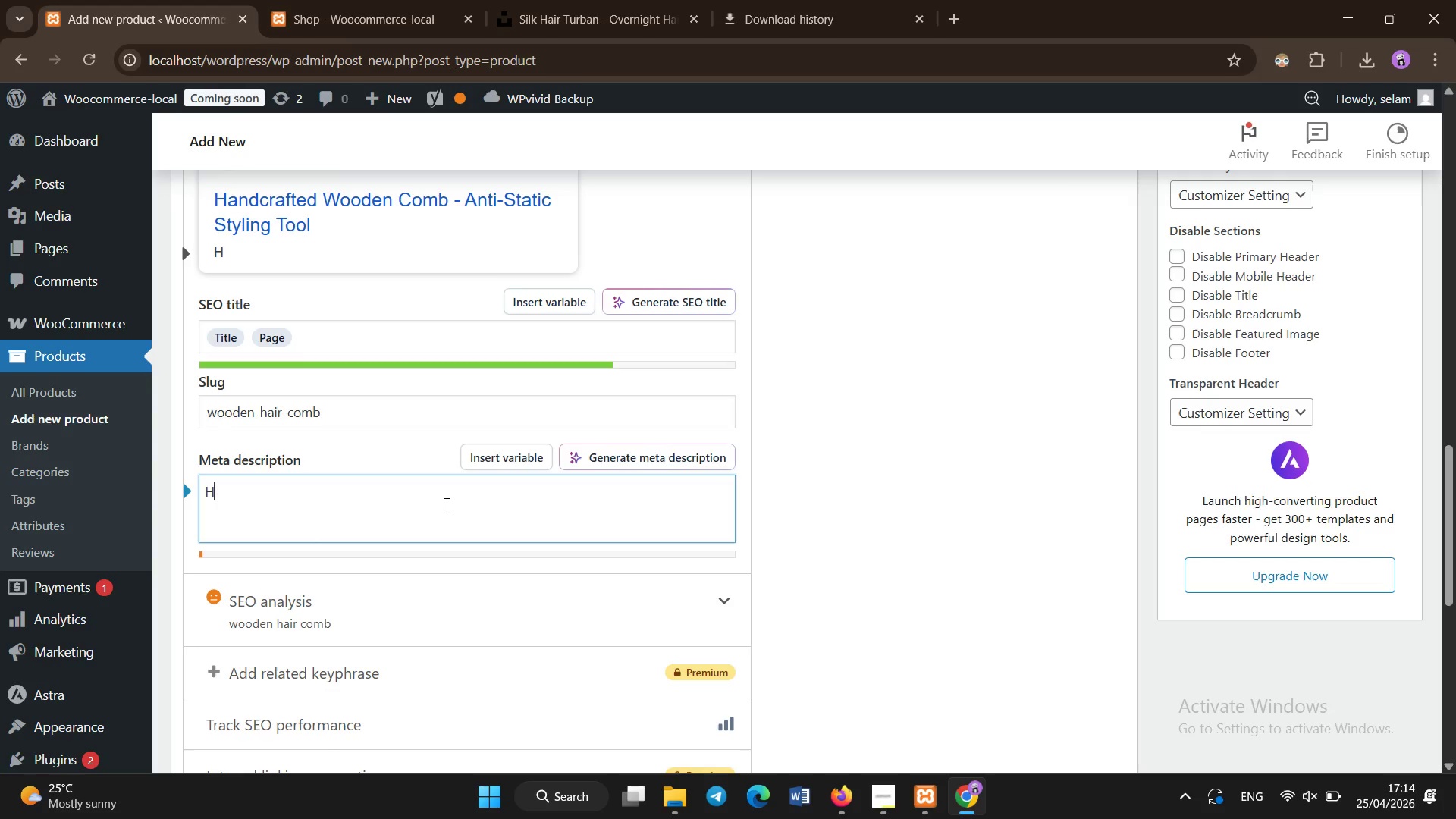 
type(Handcrafted wooden comb for  anti-static detangling and gentle d)
key(Backspace)
type(scalp care.)
 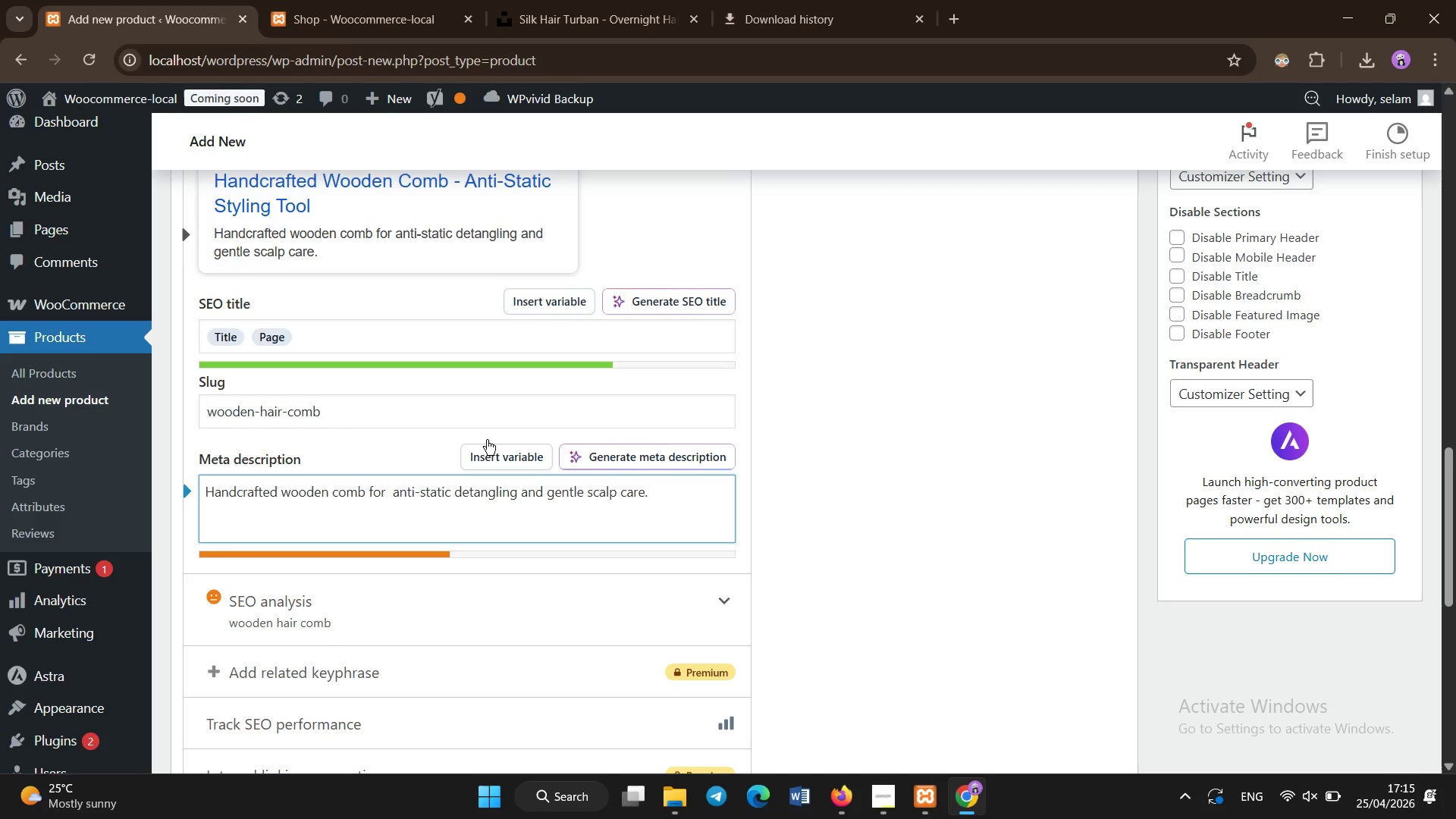 
scroll: coordinate [795, 486], scroll_direction: up, amount: 17.0
 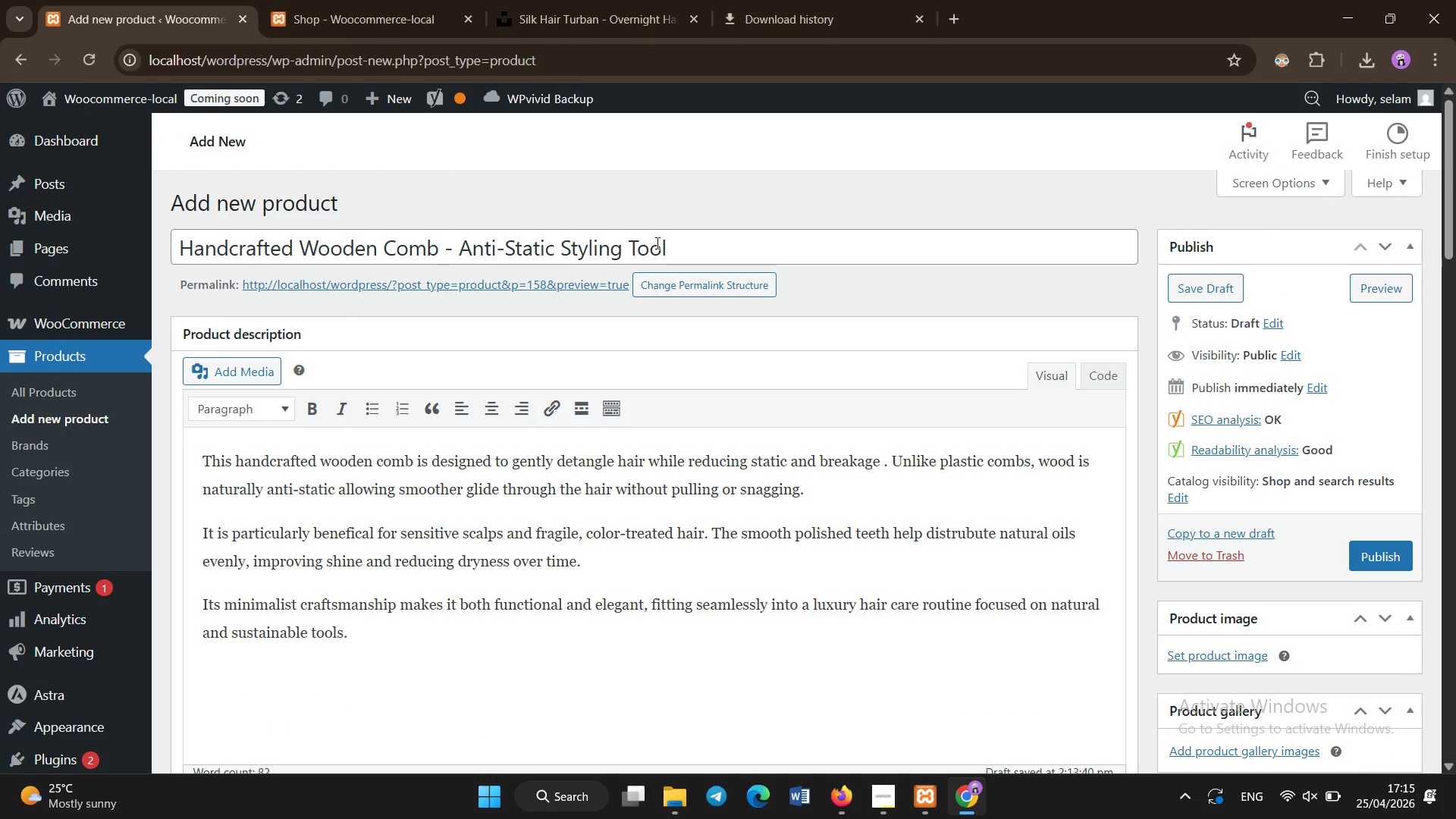 
left_click([683, 253])
 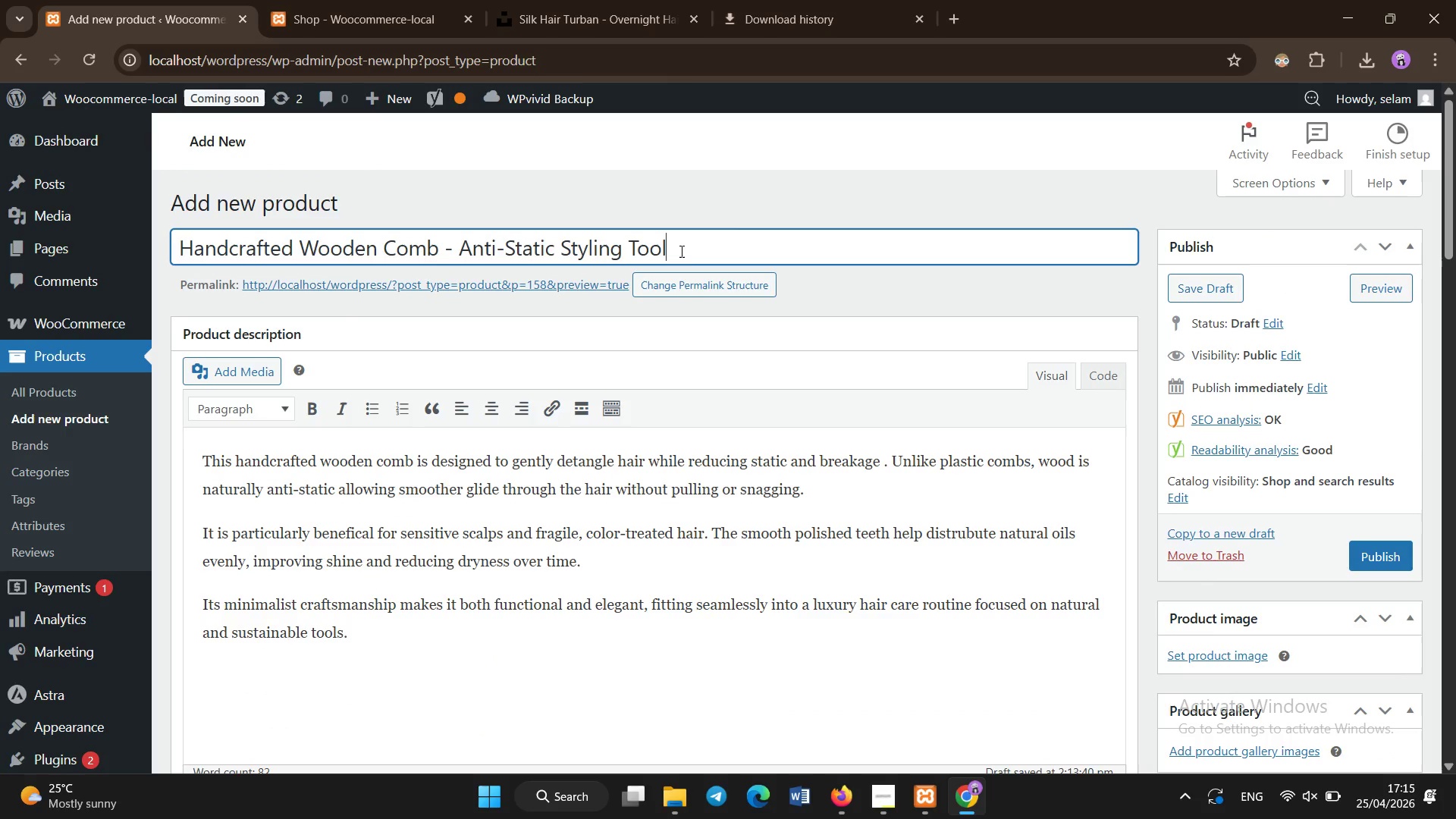 
key(Control+A)
 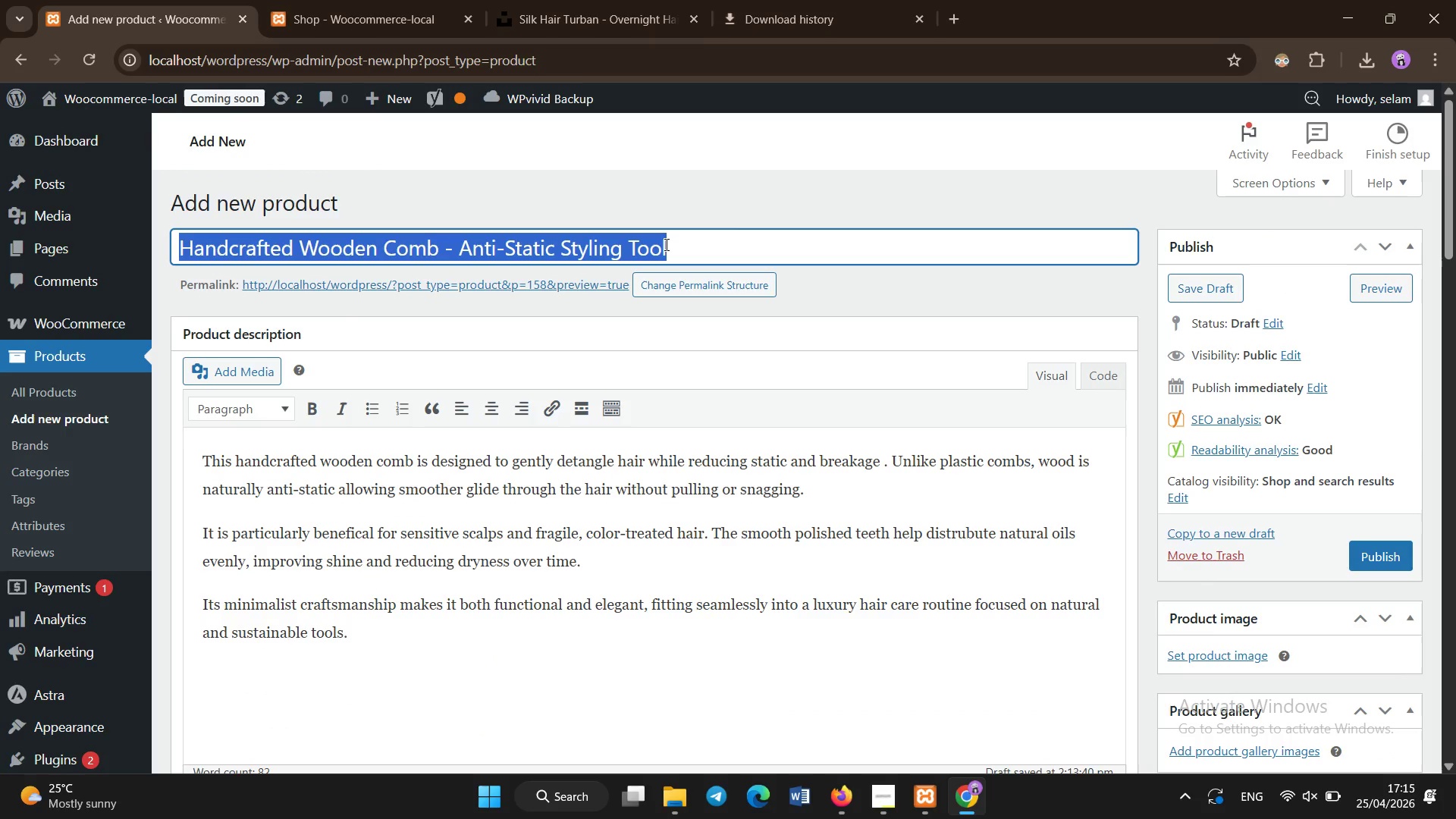 
key(Control+C)
 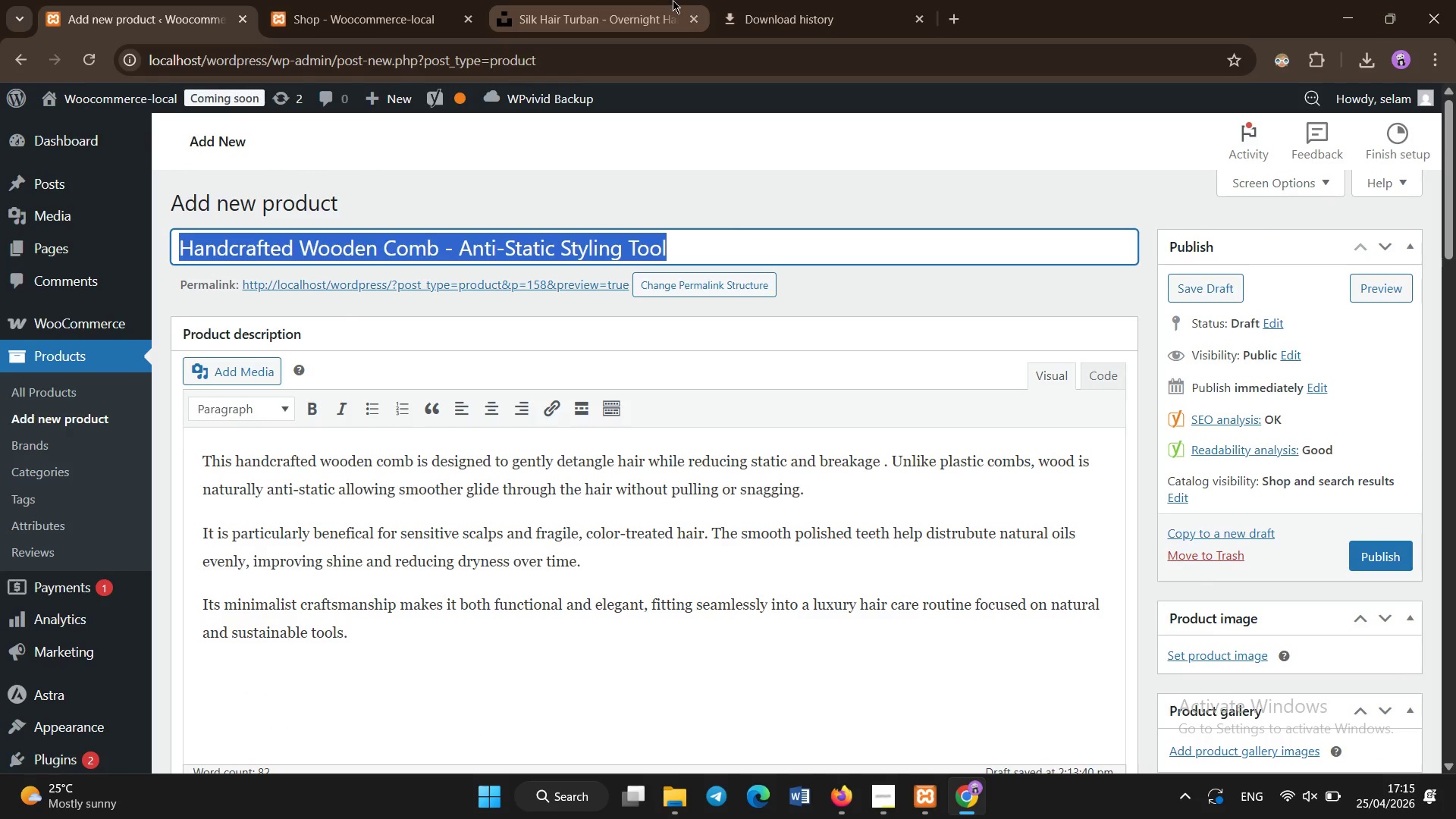 
left_click([667, 0])
 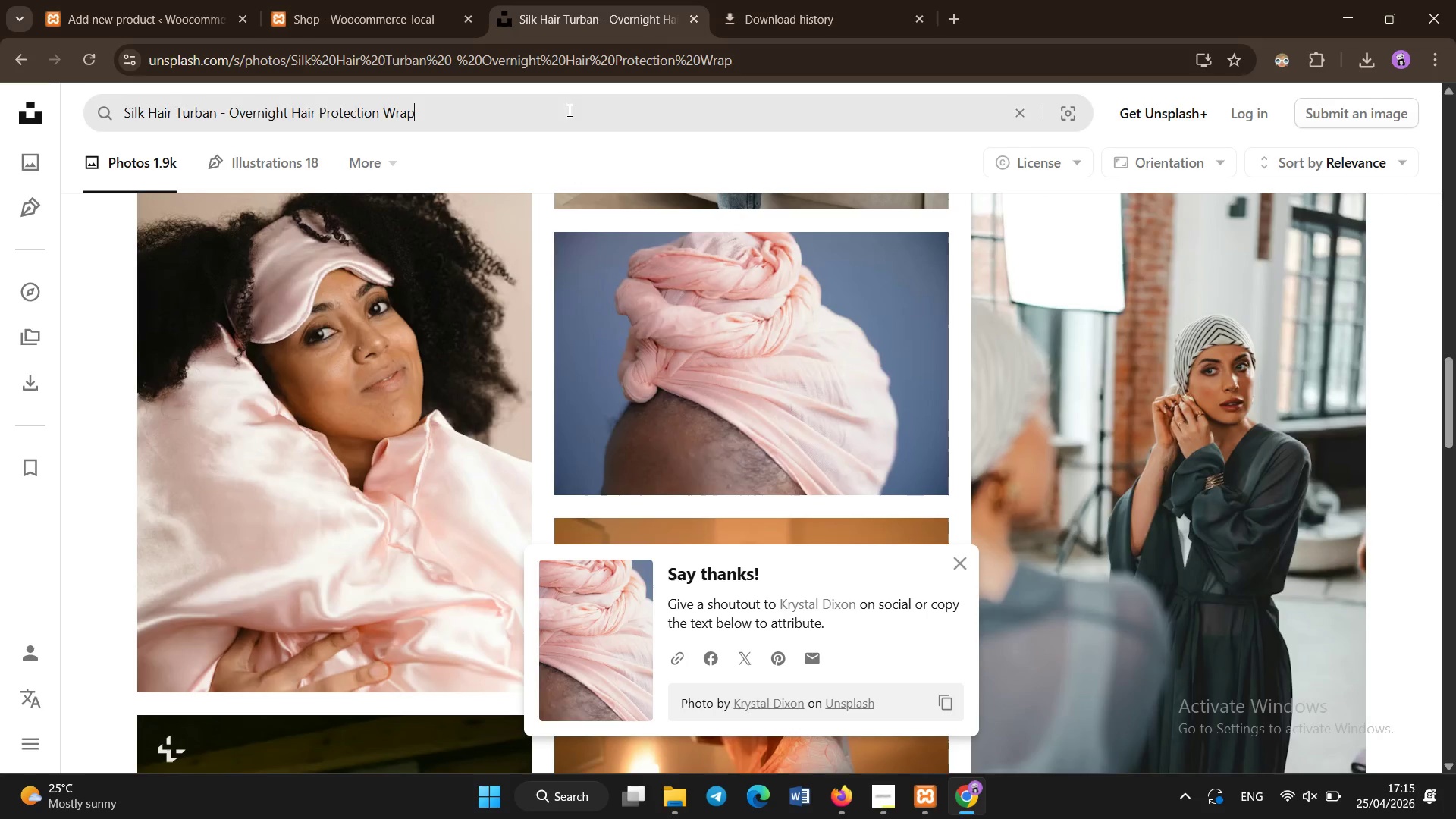 
key(Control+A)
 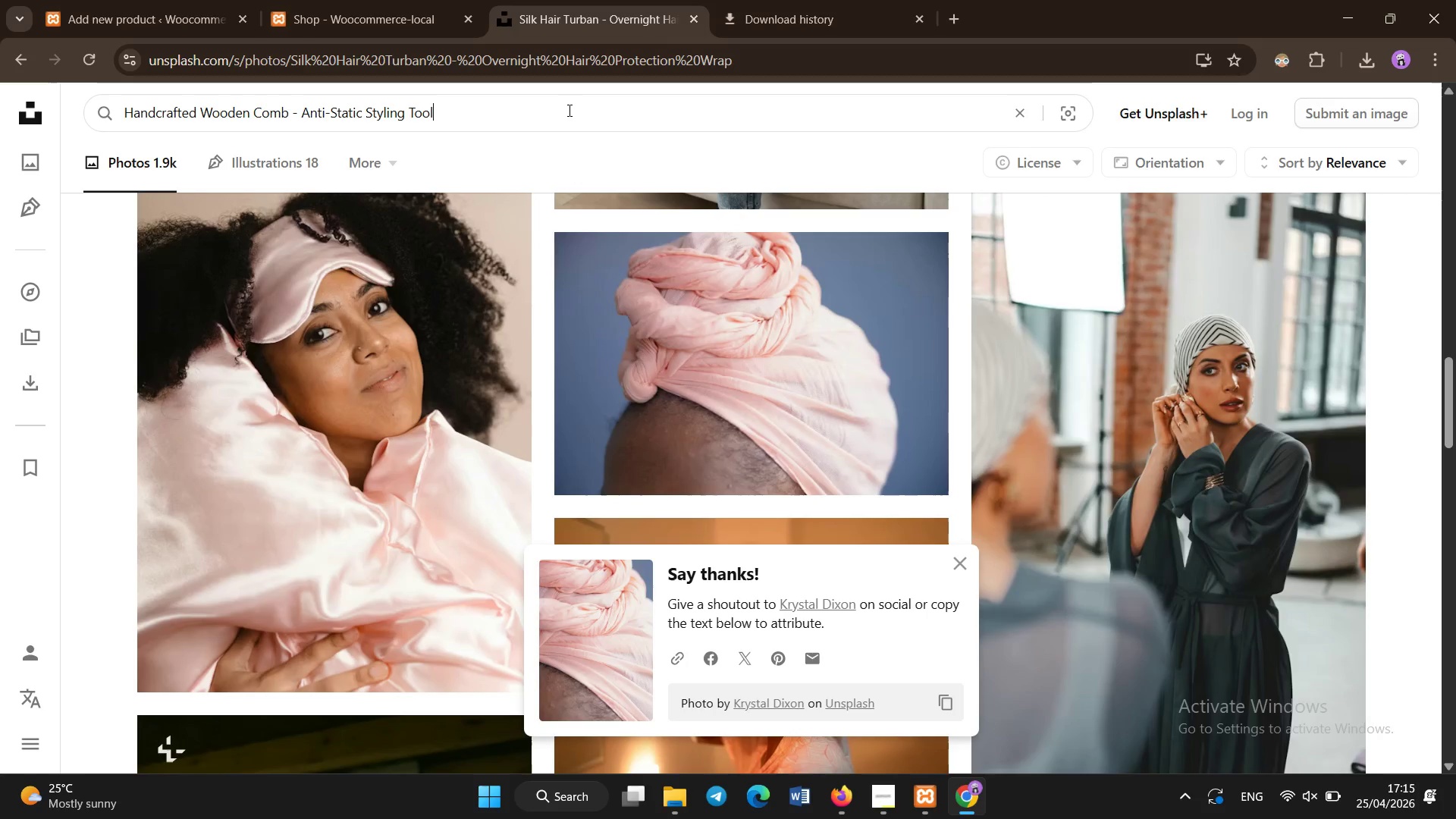 
key(Control+V)
 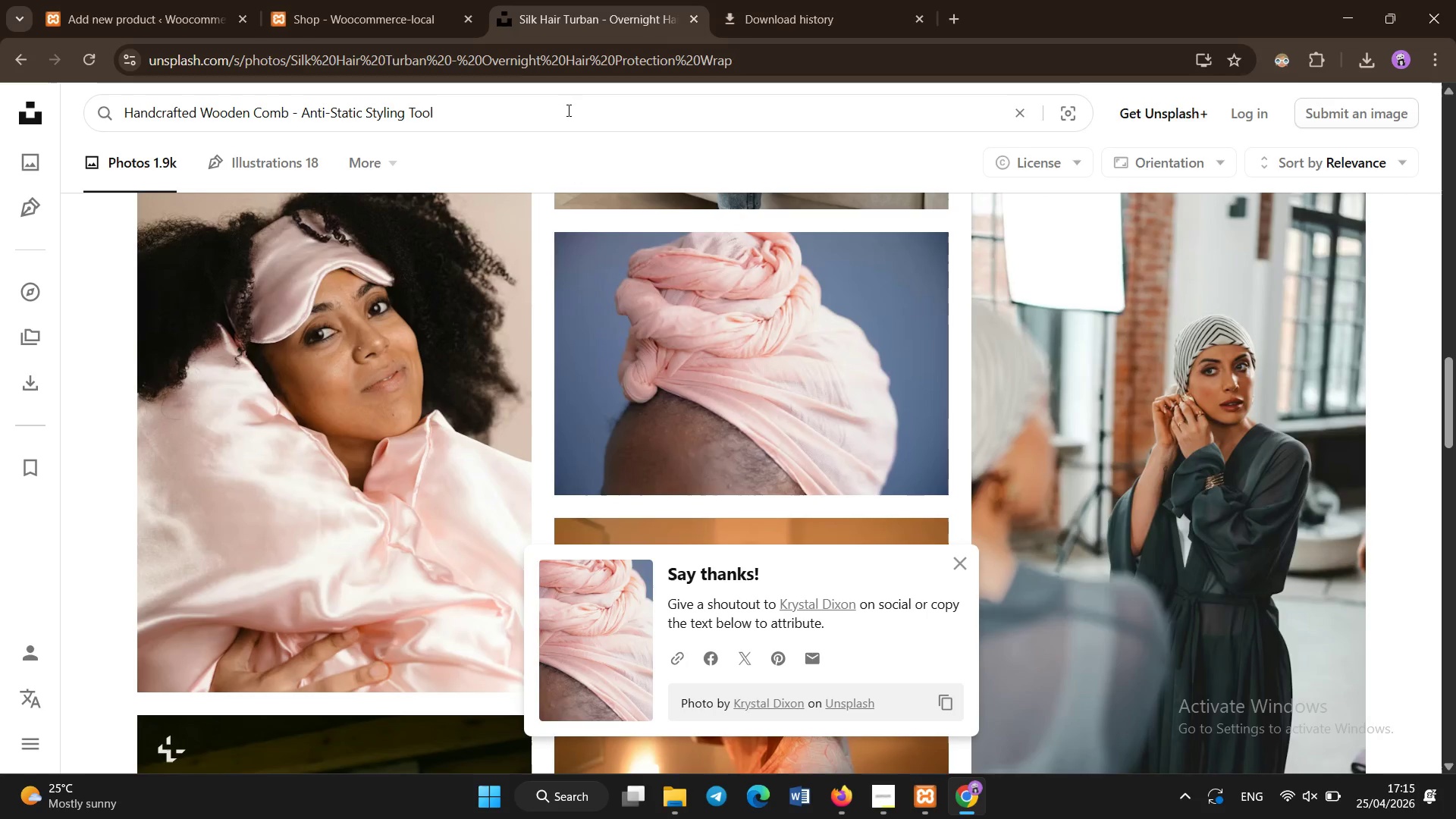 
key(Enter)
 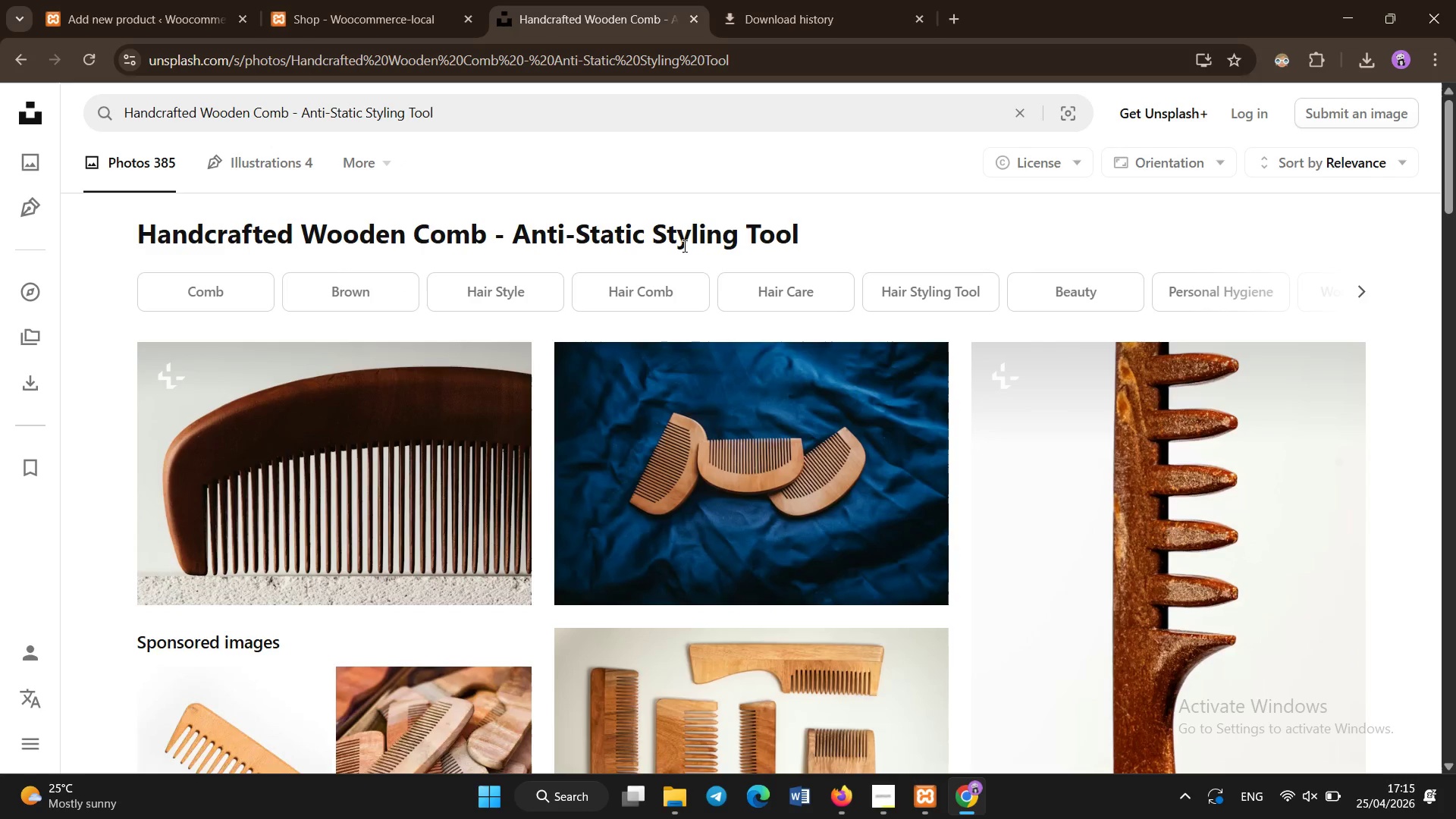 
wait(5.48)
 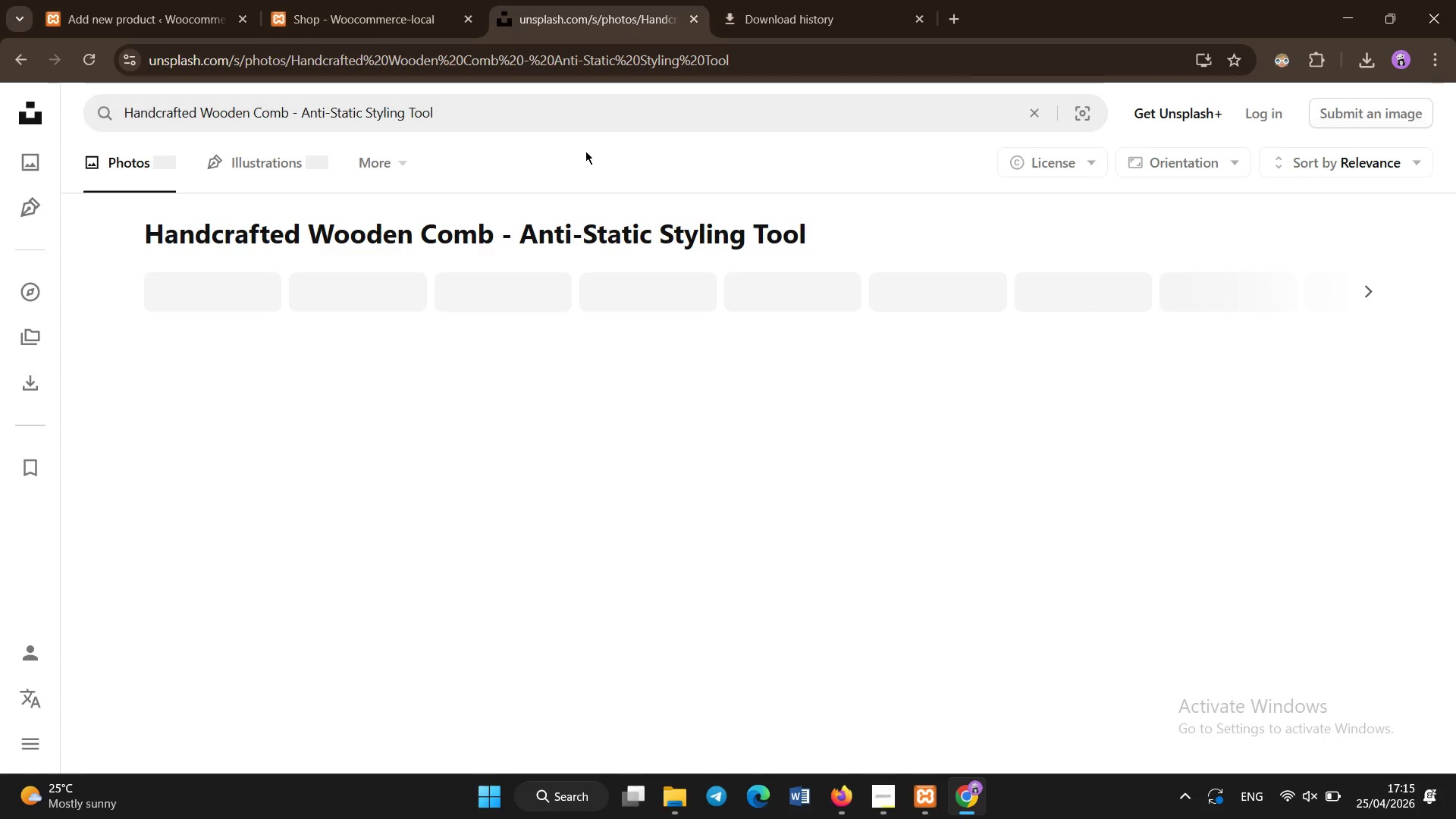 
scroll: coordinate [689, 287], scroll_direction: down, amount: 2.0
 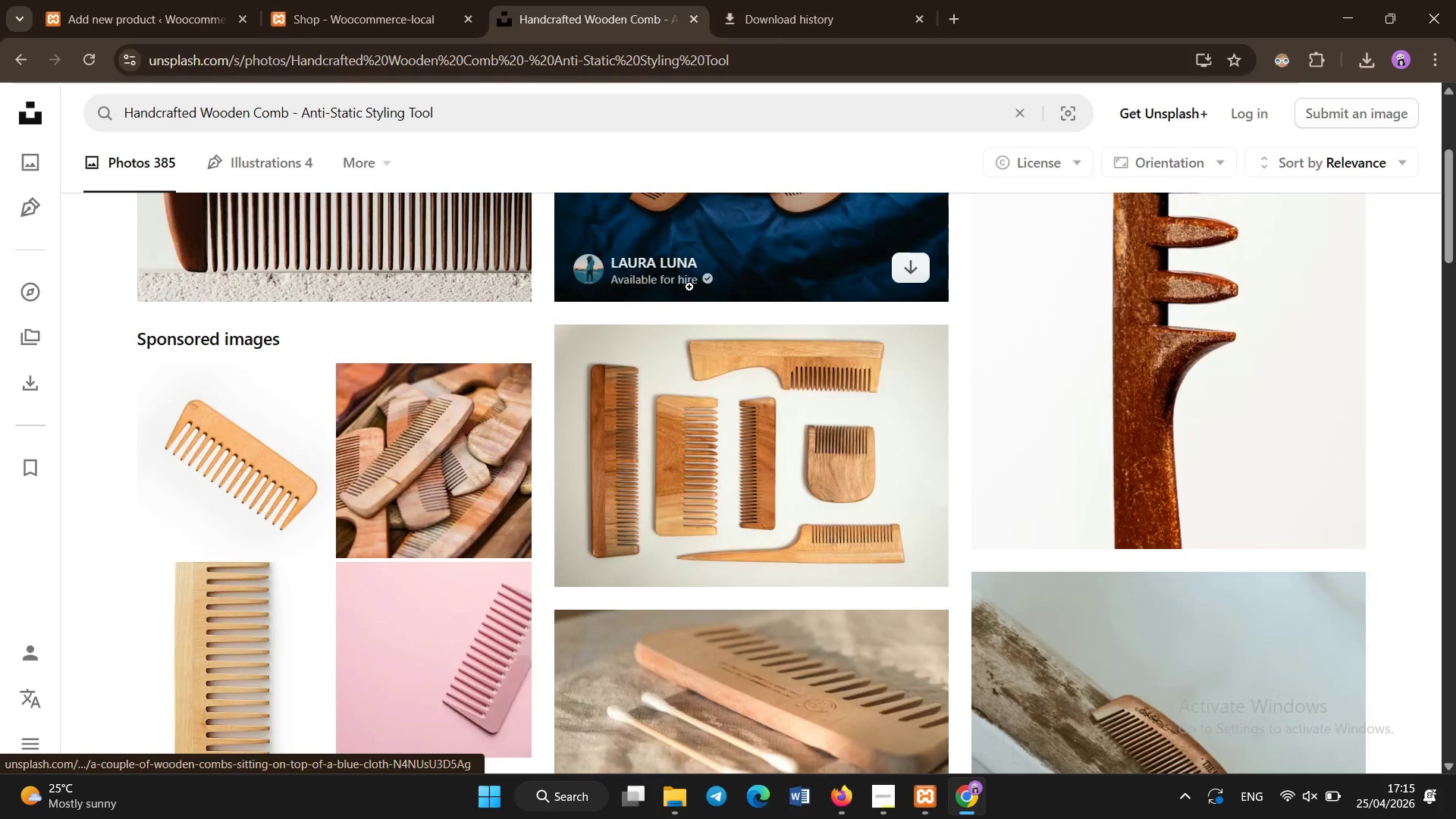 
scroll: coordinate [689, 287], scroll_direction: none, amount: 0.0
 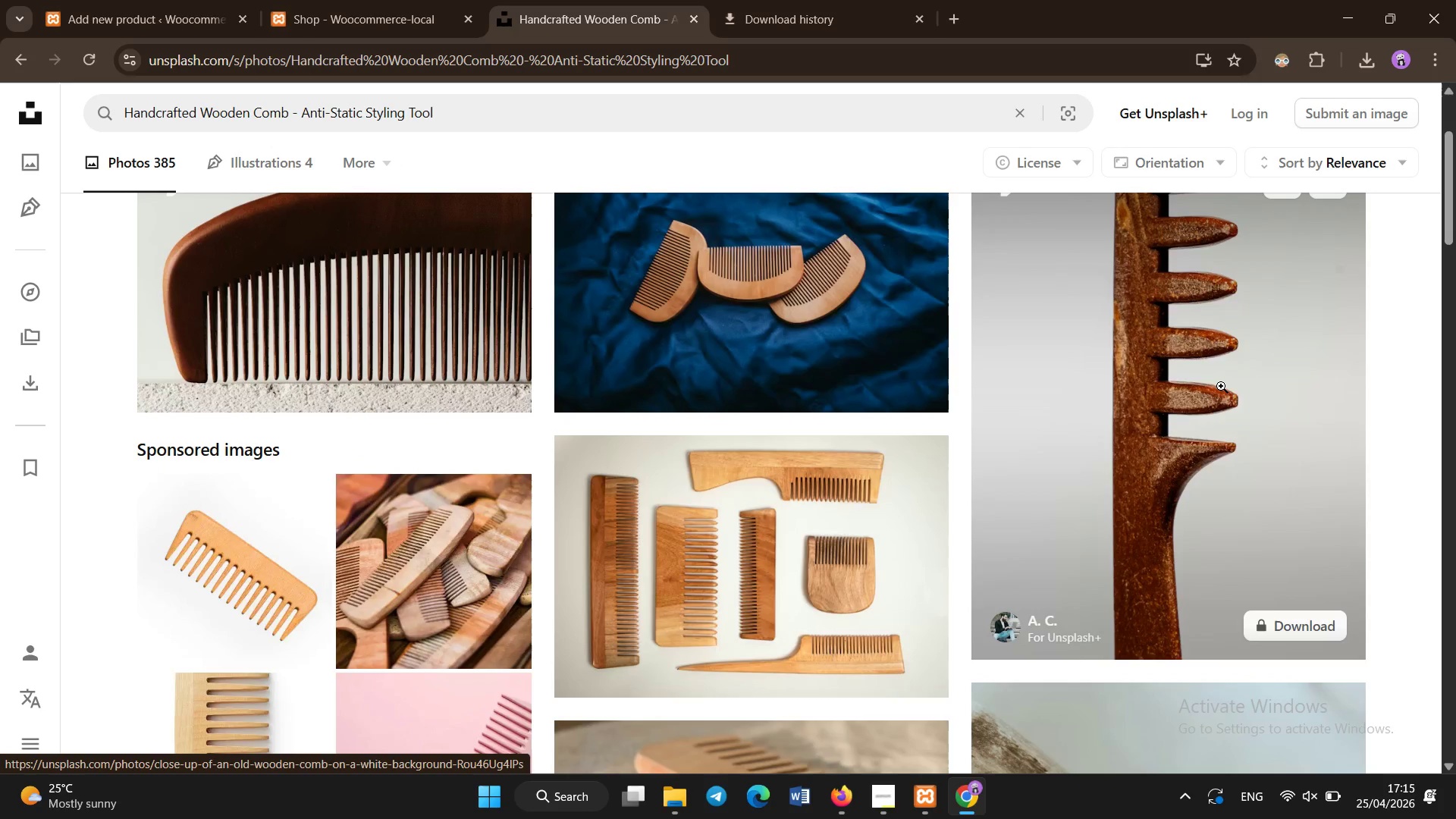 
scroll: coordinate [653, 551], scroll_direction: down, amount: 5.0
 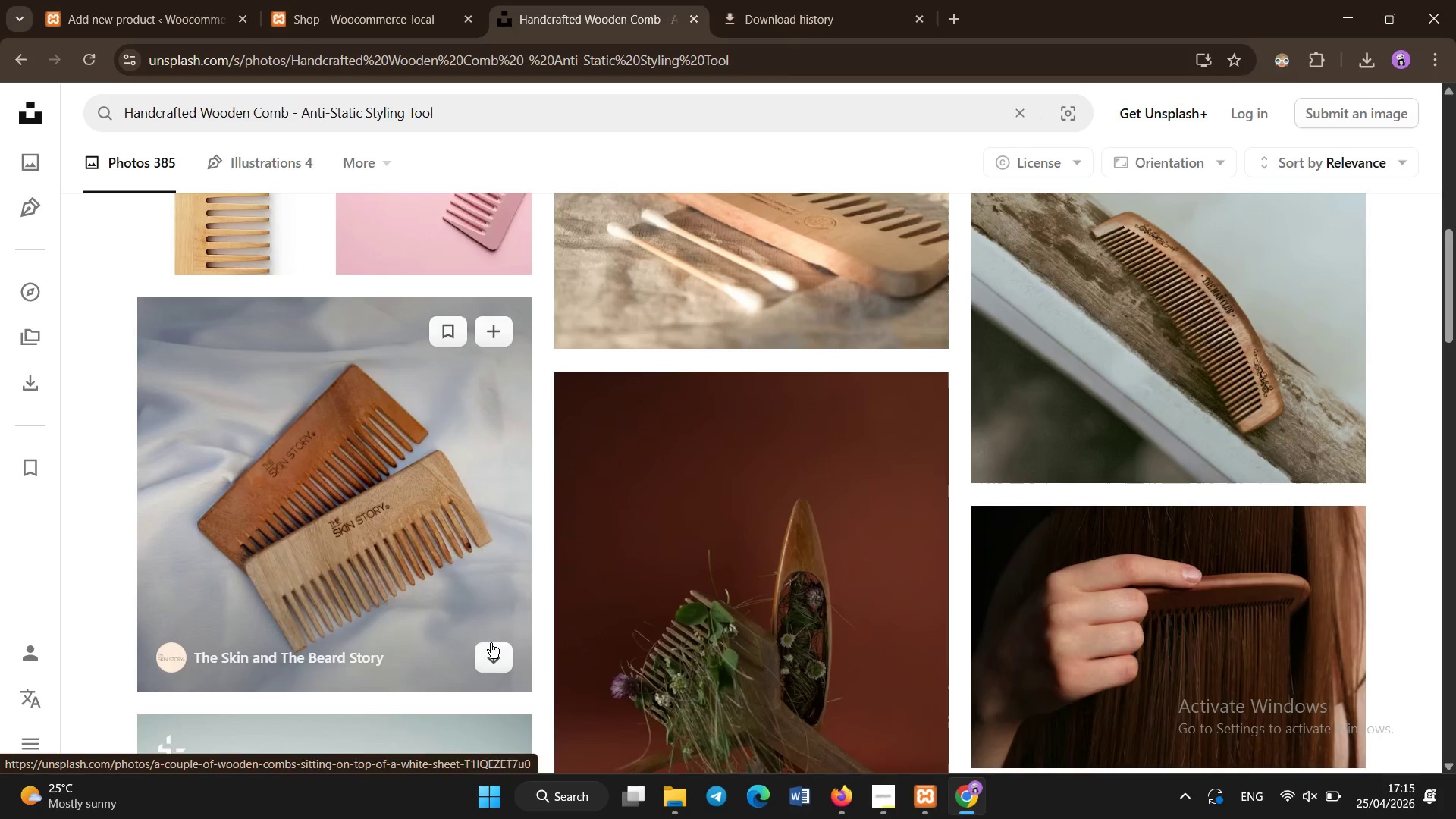 
left_click([497, 664])
 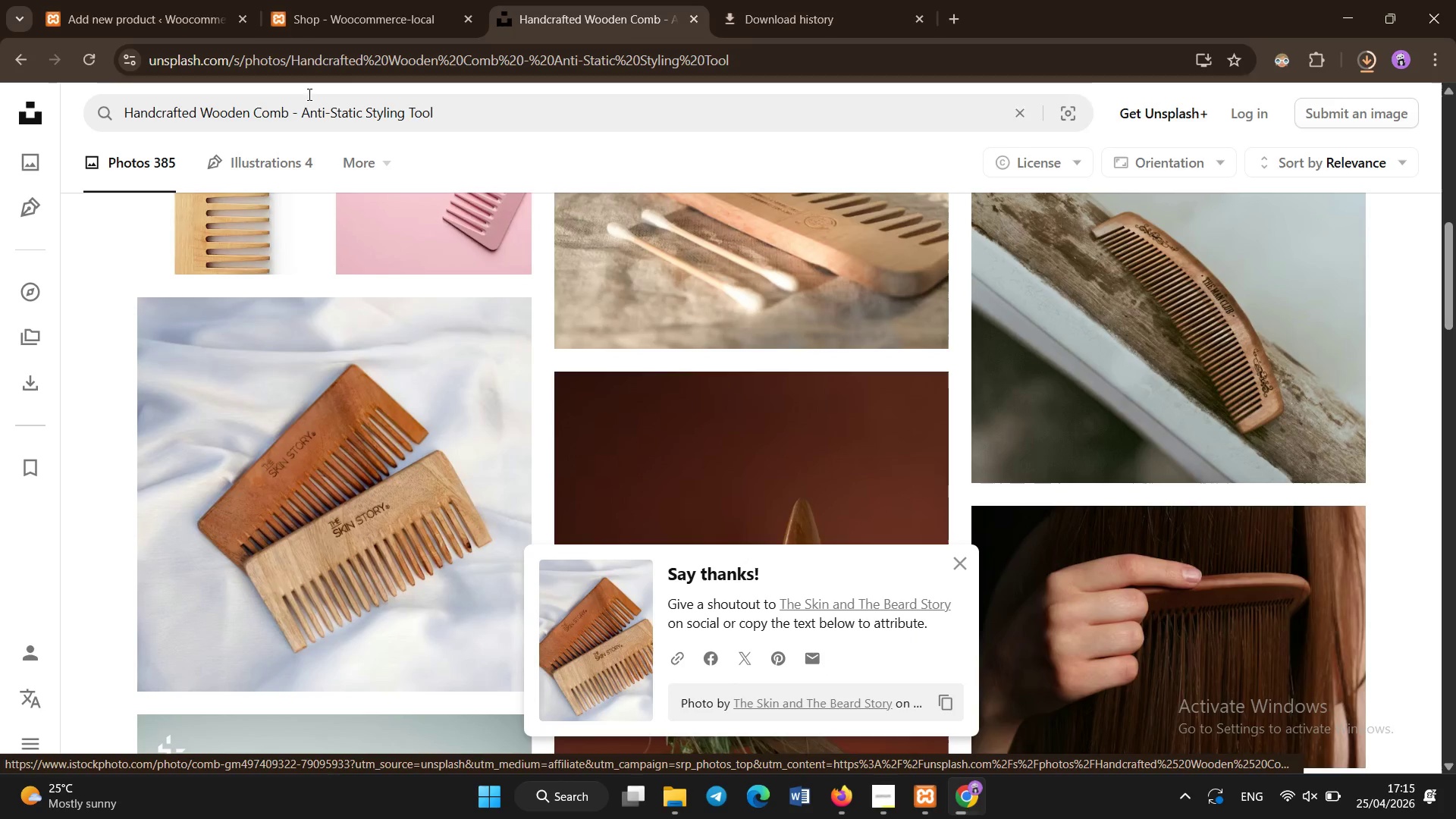 
left_click([181, 4])
 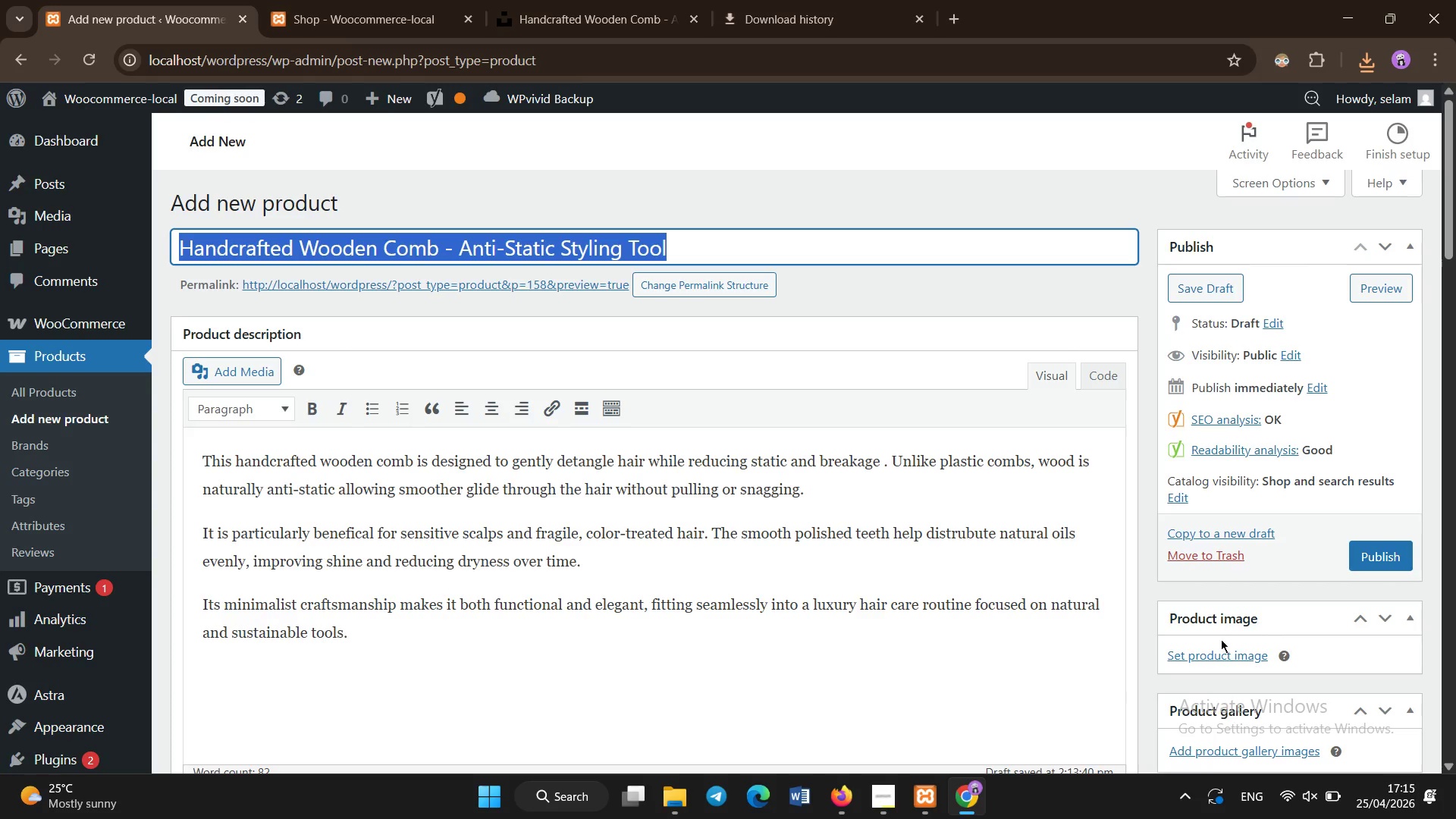 
left_click([1219, 650])
 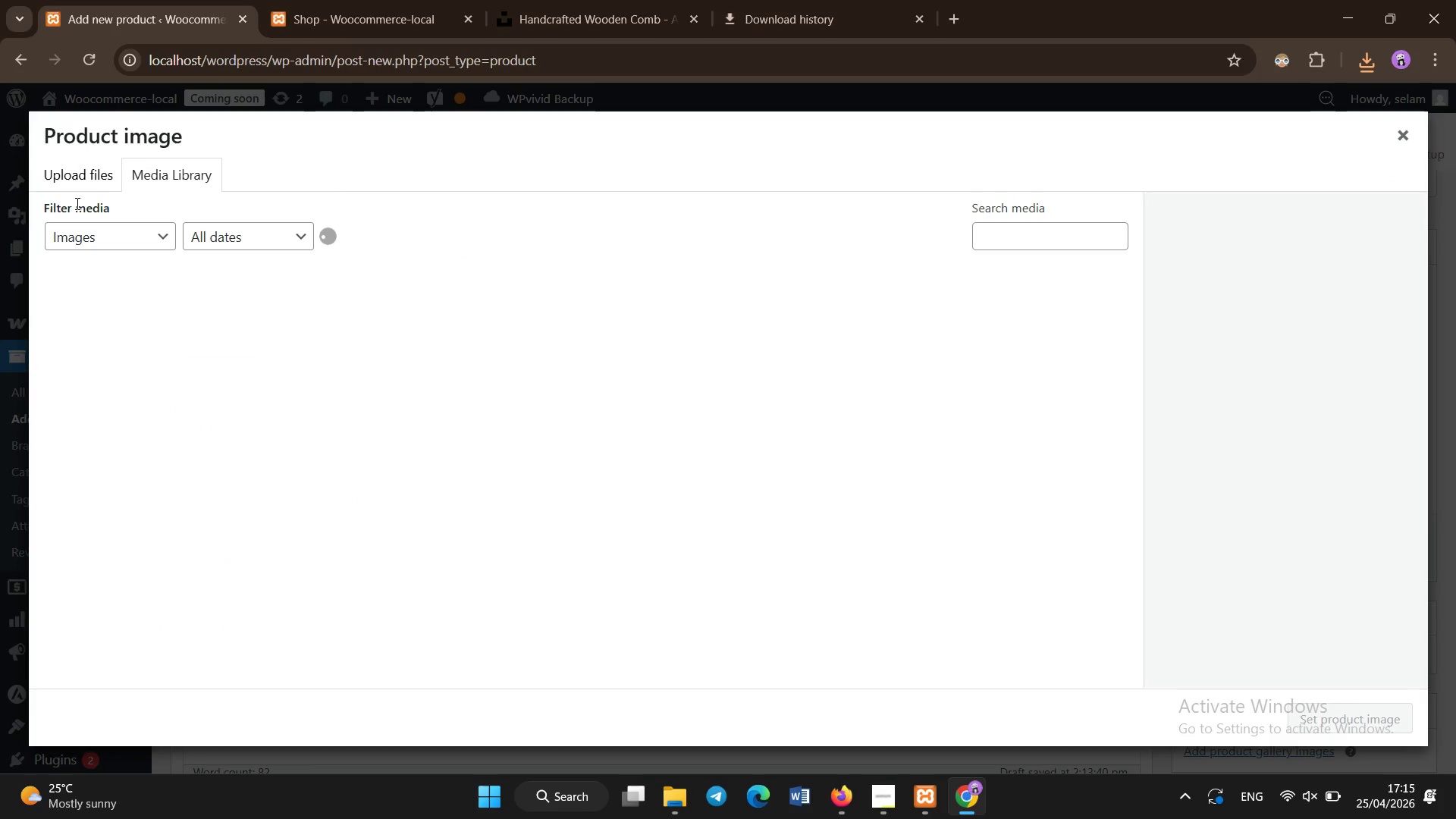 
left_click([67, 188])
 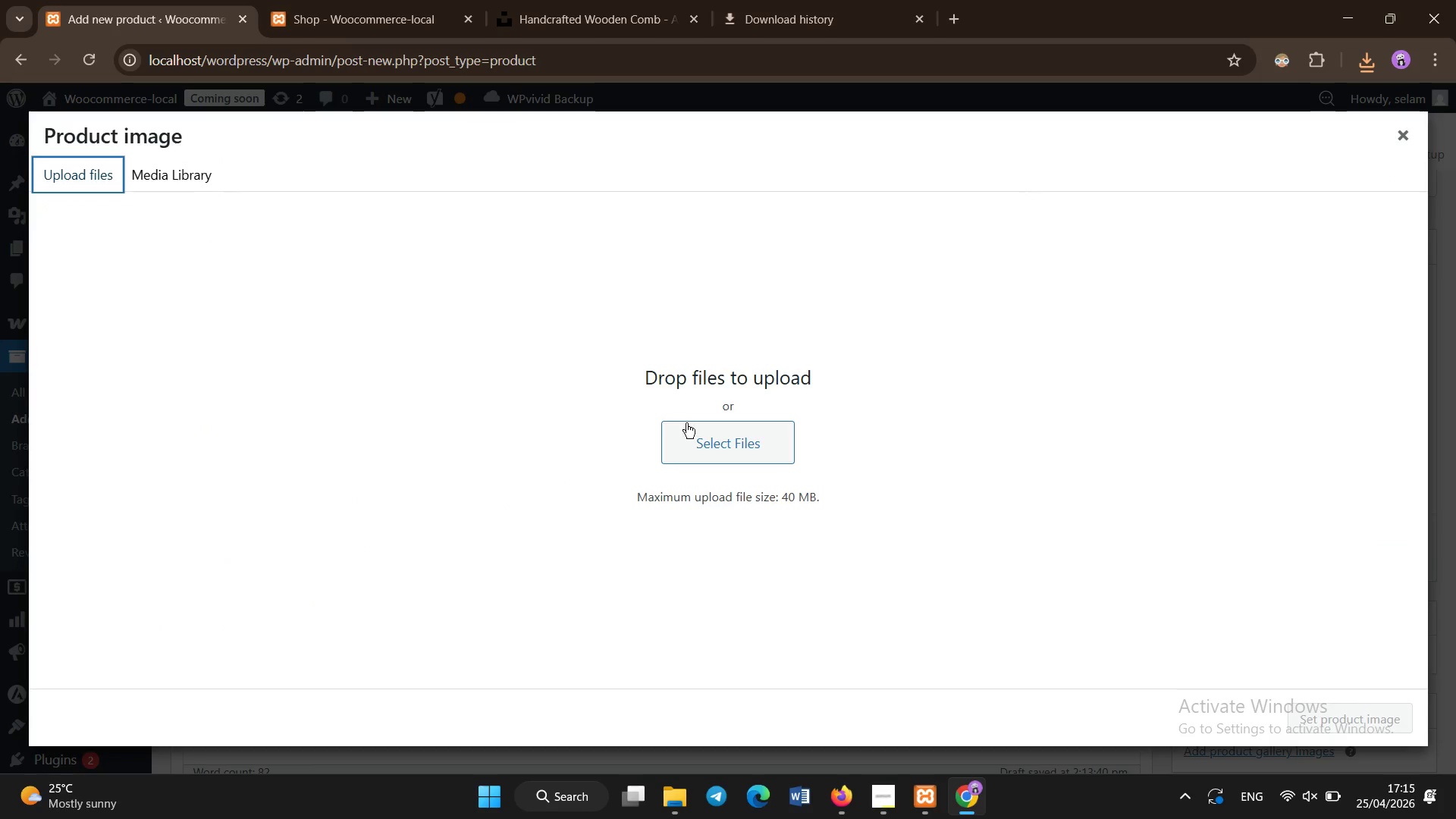 
left_click([688, 432])
 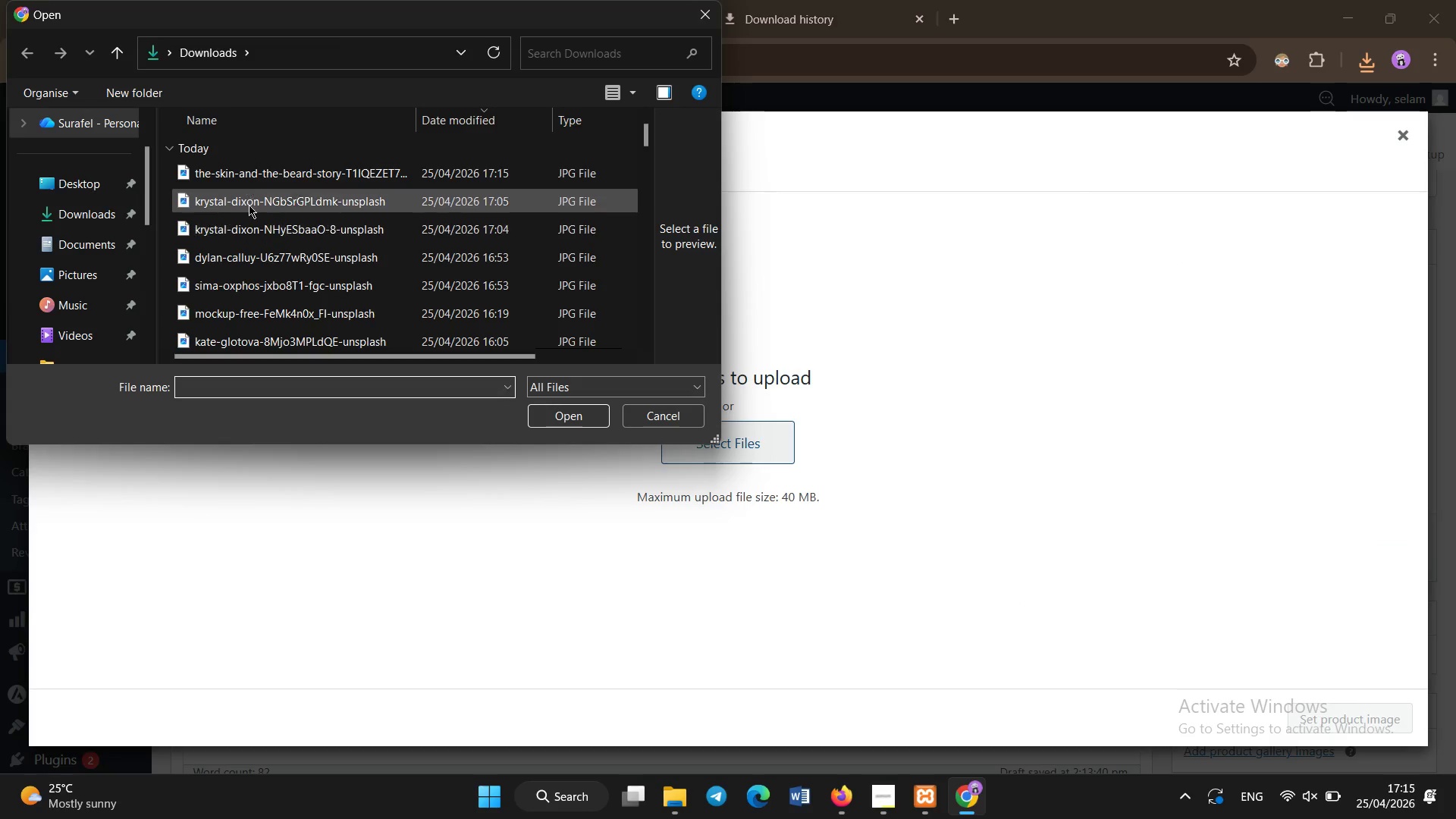 
left_click([259, 168])
 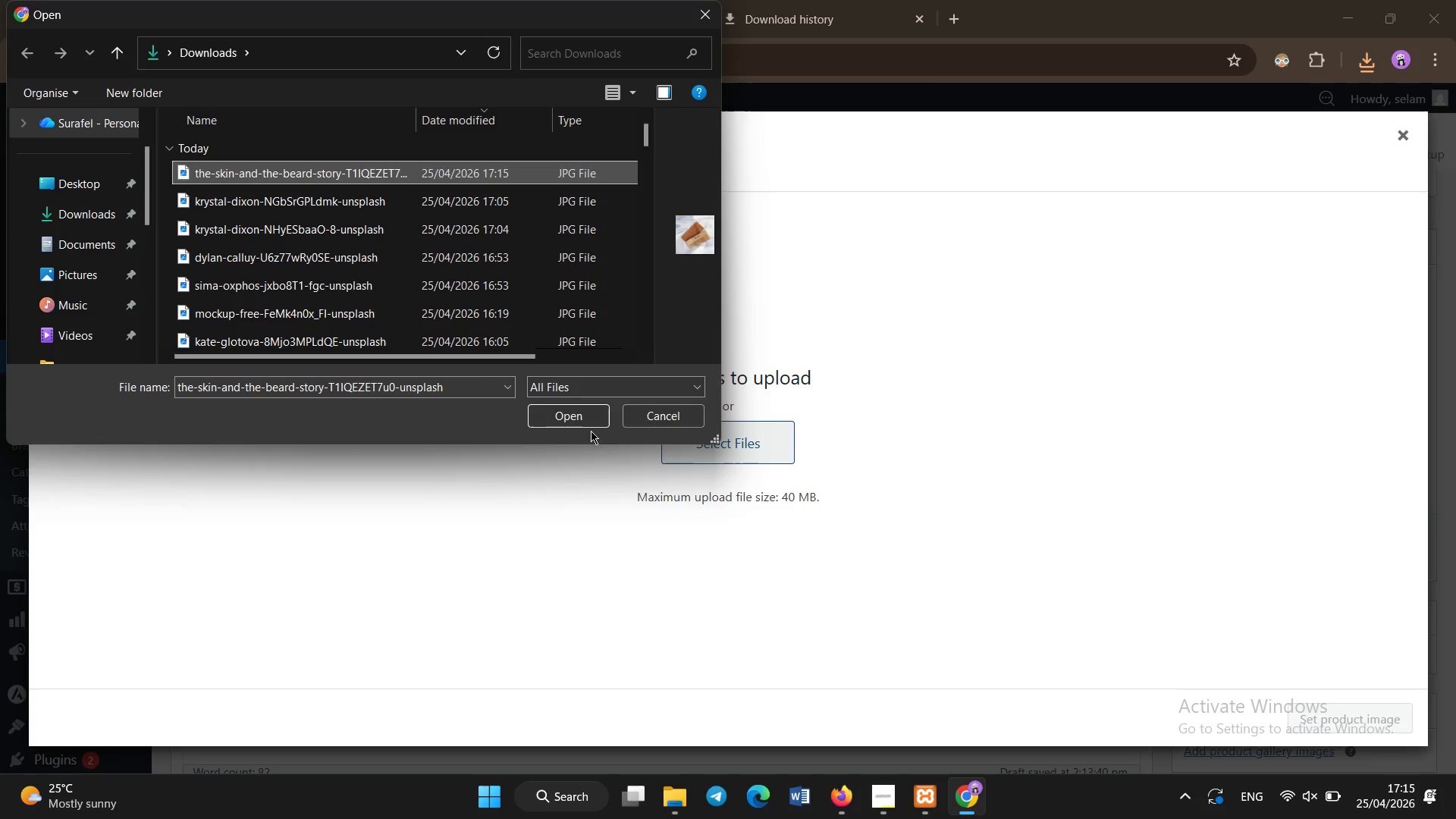 
left_click([570, 396])
 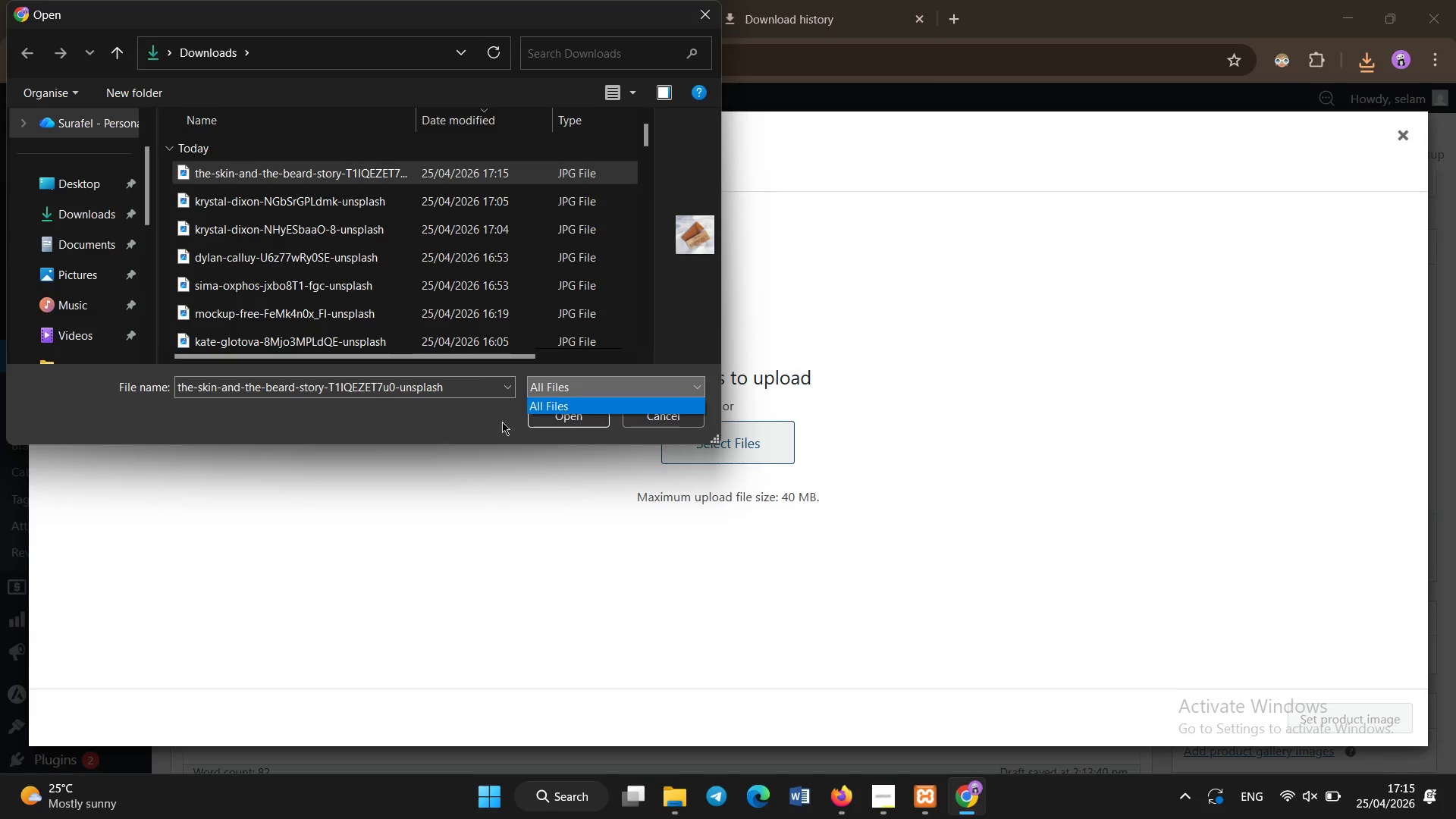 
left_click([466, 416])
 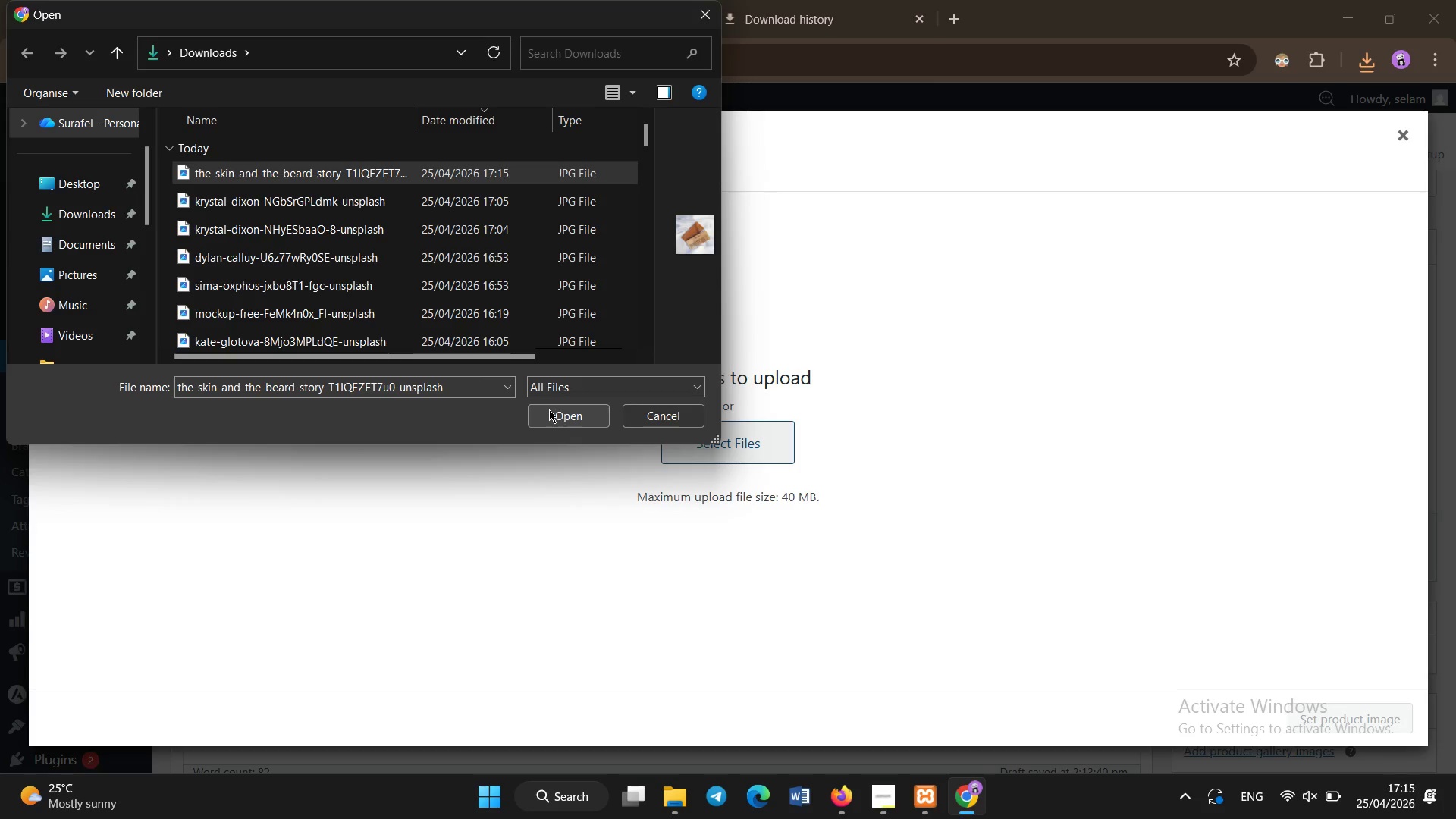 
left_click([560, 408])
 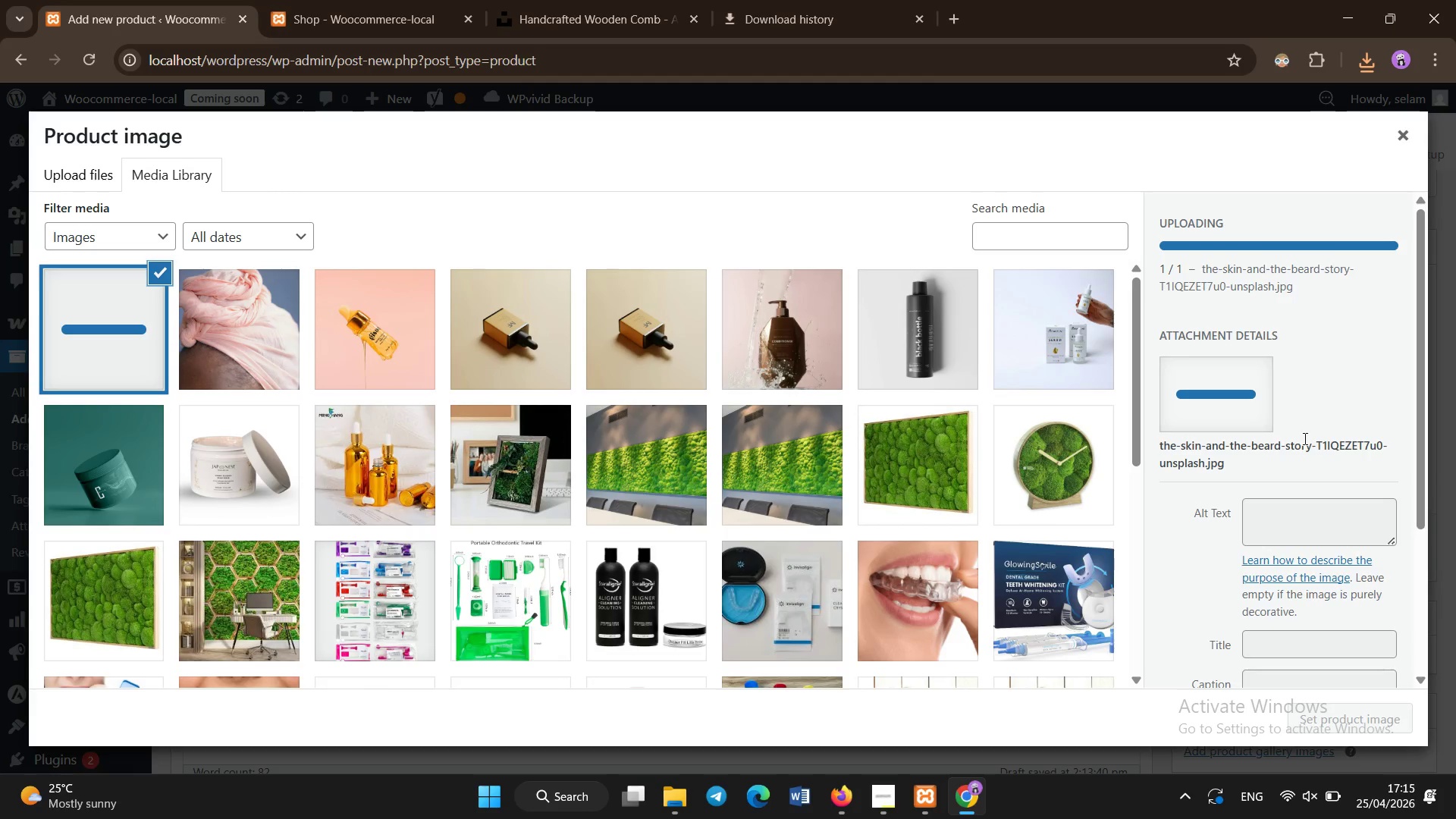 
left_click([1296, 520])
 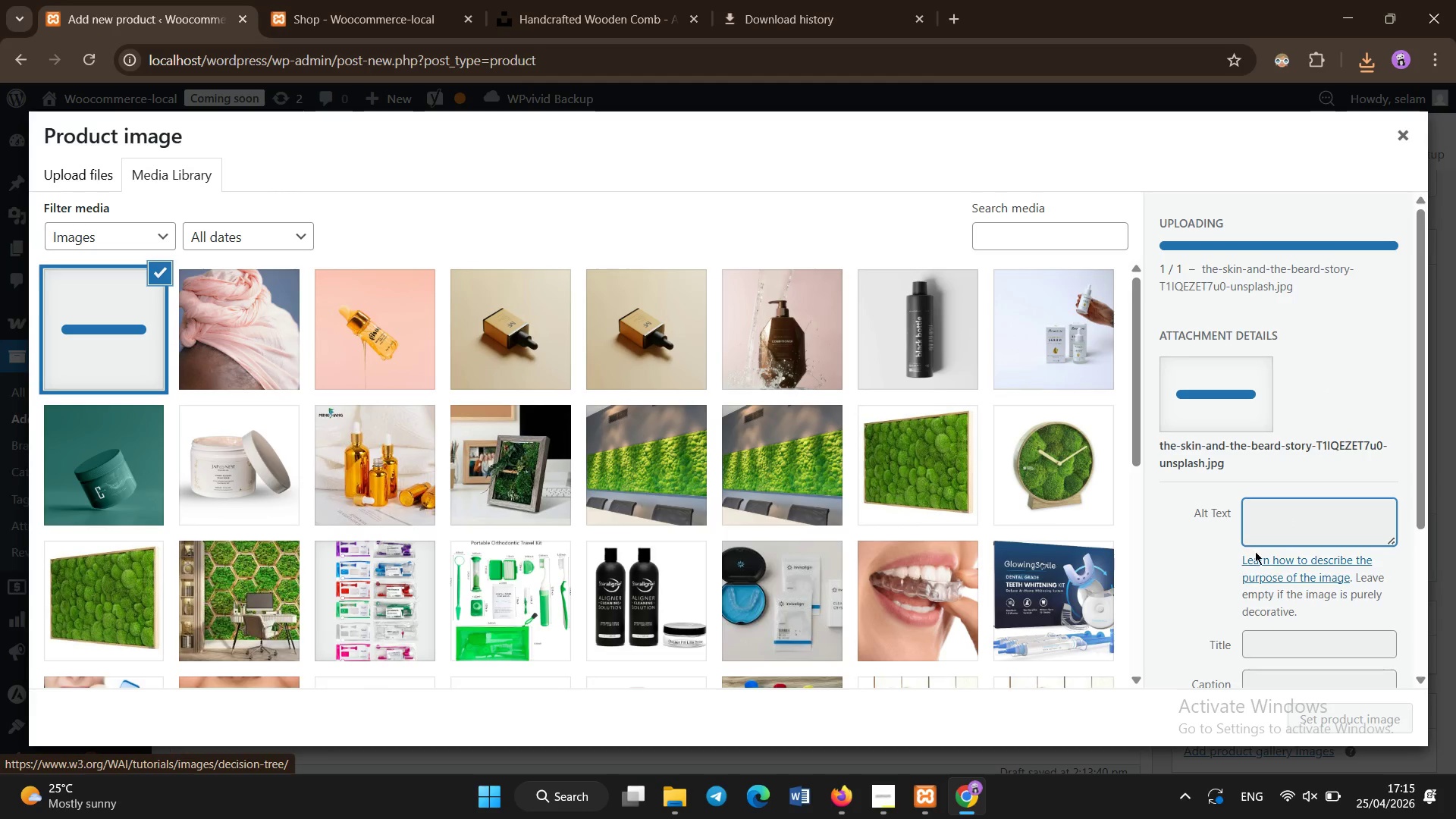 
left_click([1270, 513])
 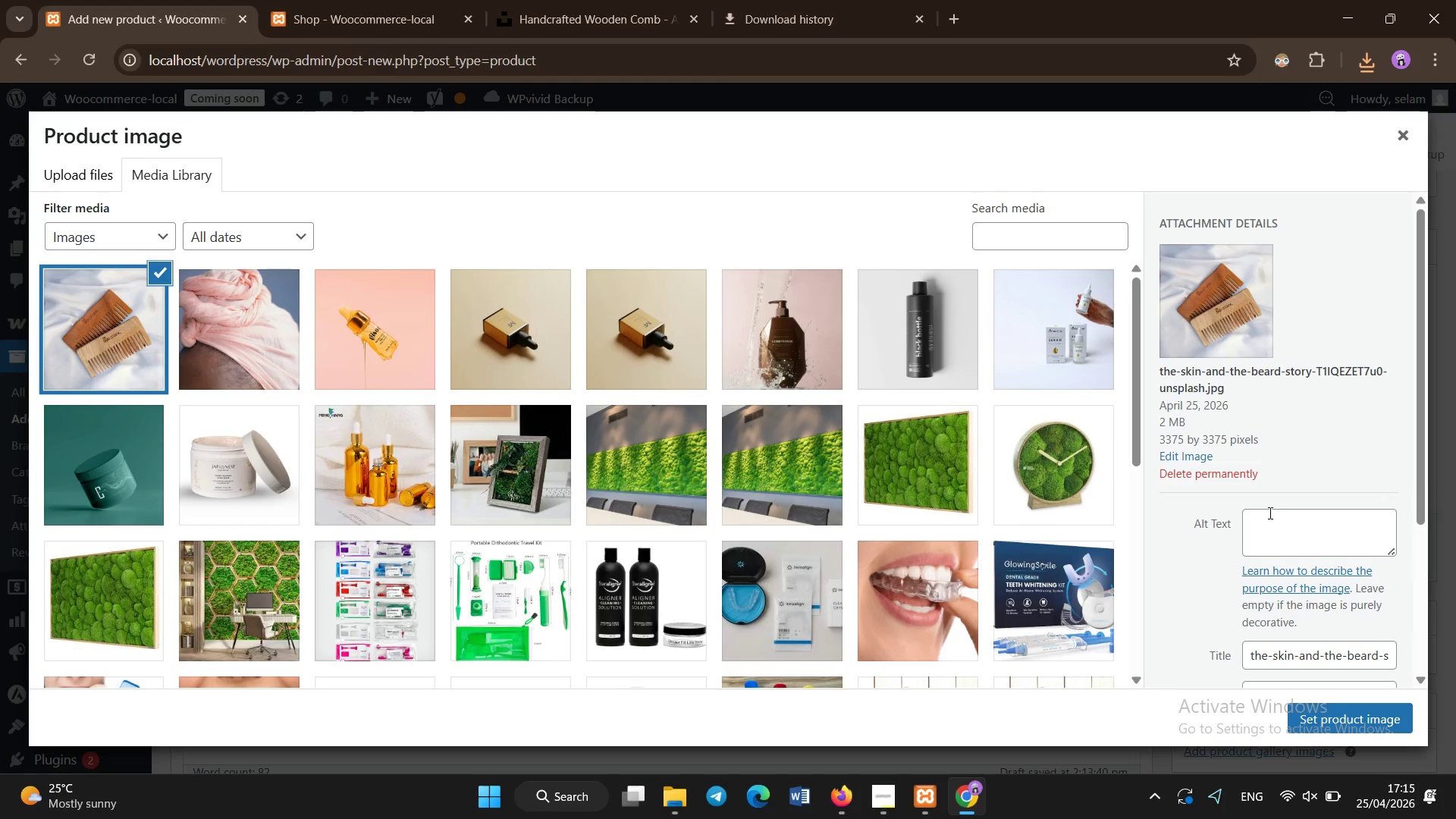 
left_click([1275, 525])
 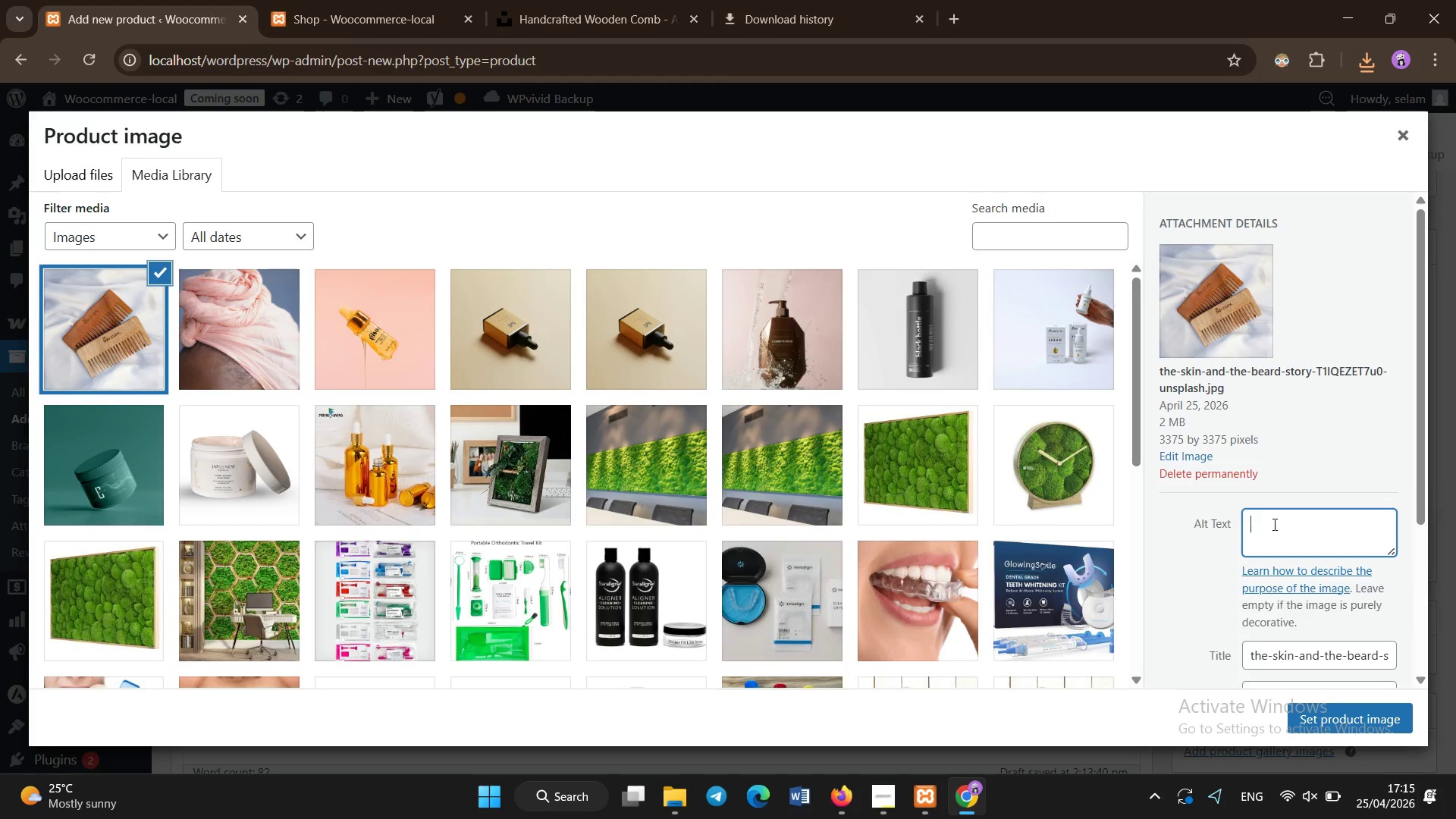 
type(Wooden hair comb for gten)
key(Backspace)
key(Backspace)
key(Backspace)
type(entle styling and anti-static care)
 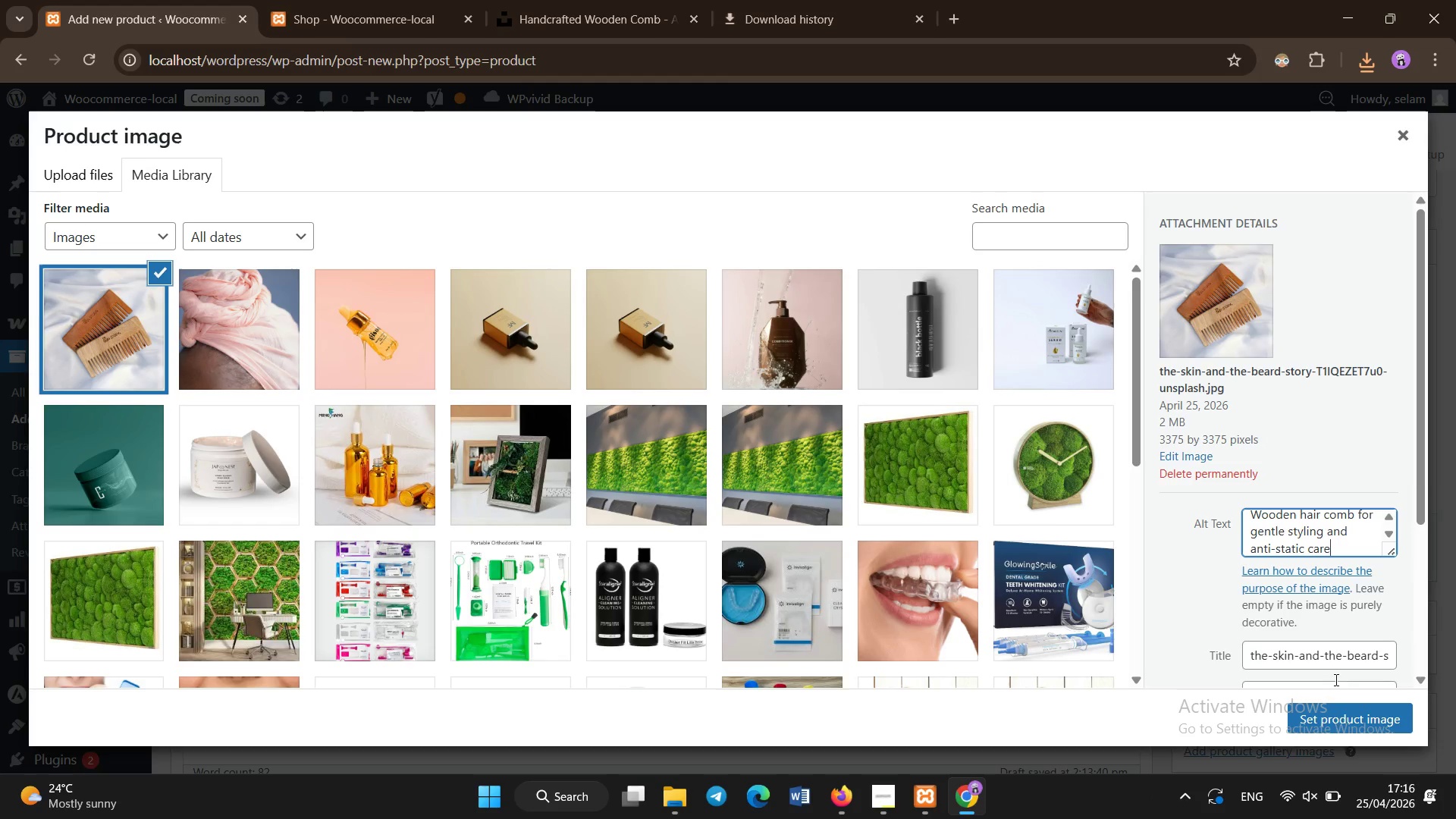 
left_click([1327, 715])
 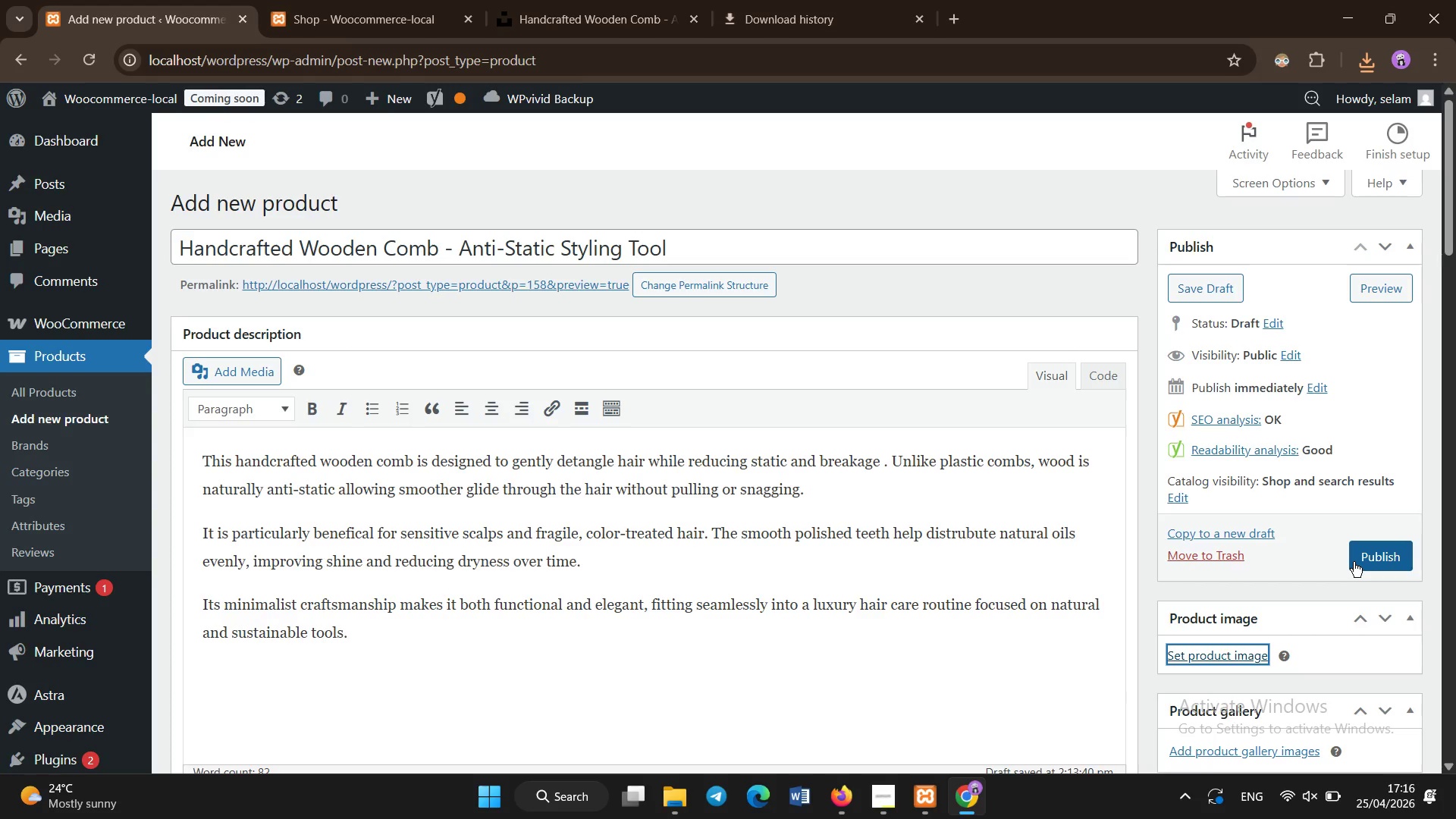 
scroll: coordinate [1354, 562], scroll_direction: down, amount: 7.0
 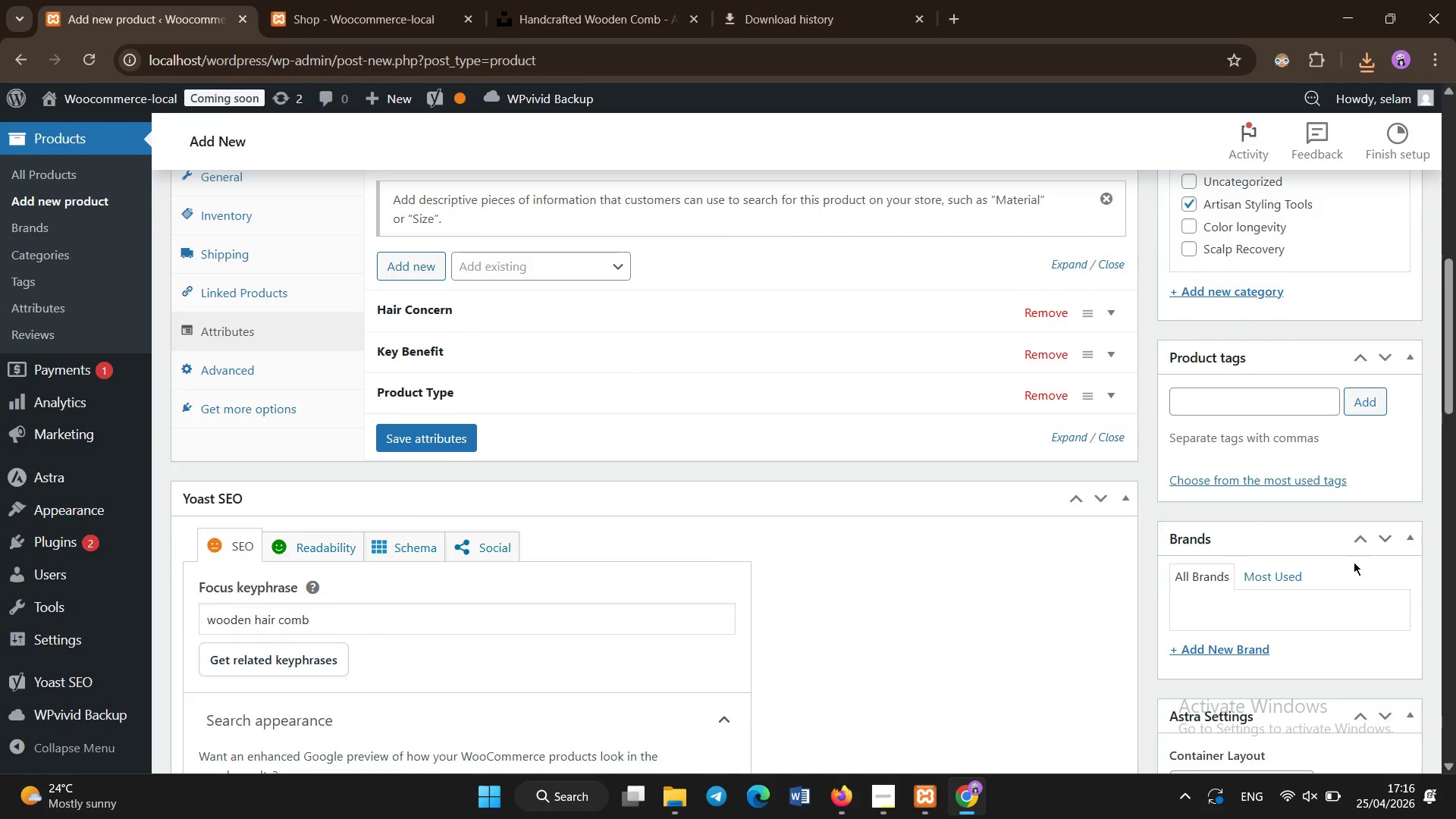 
left_click([1371, 509])
 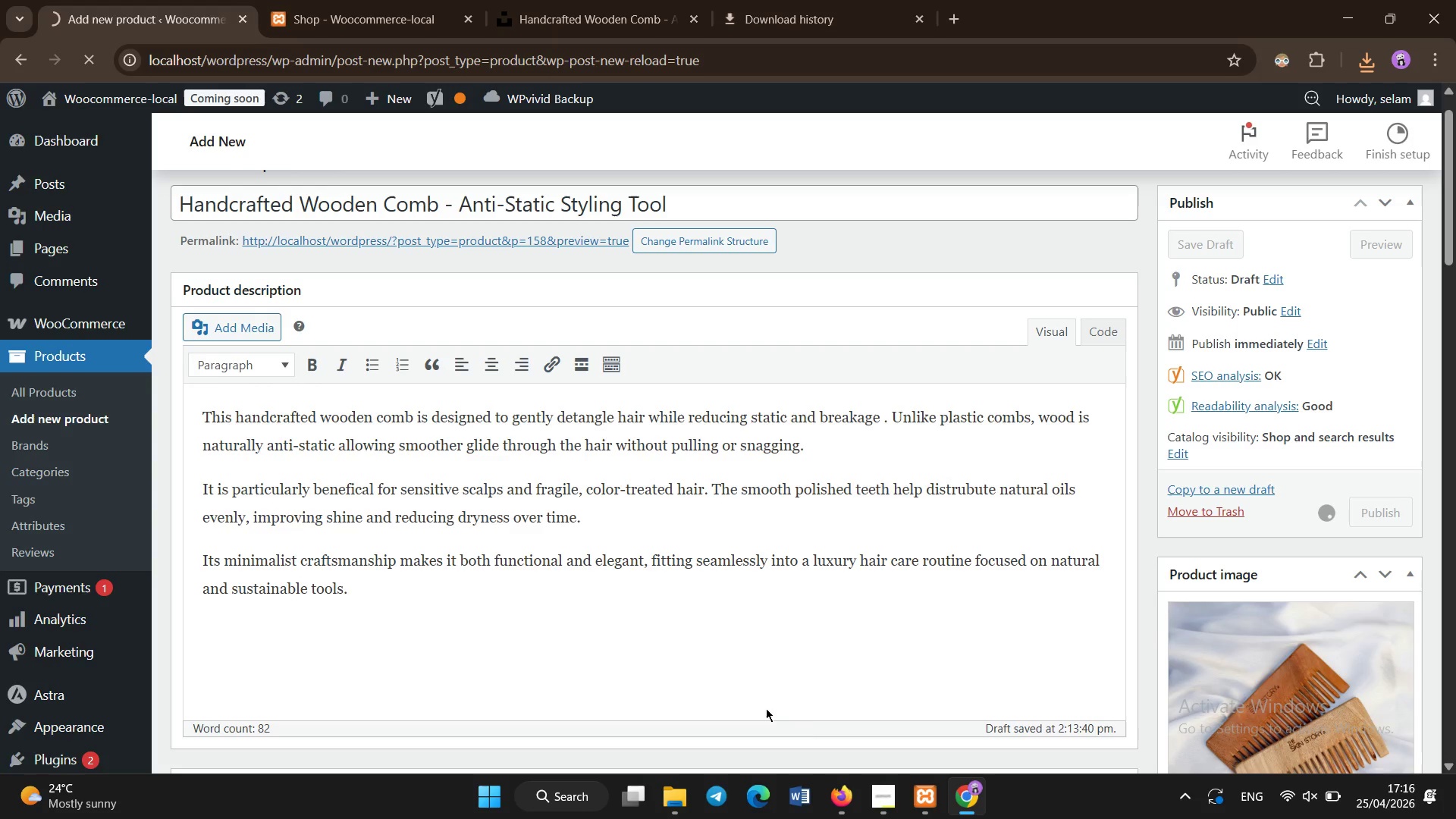 
scroll: coordinate [1369, 491], scroll_direction: up, amount: 6.0